 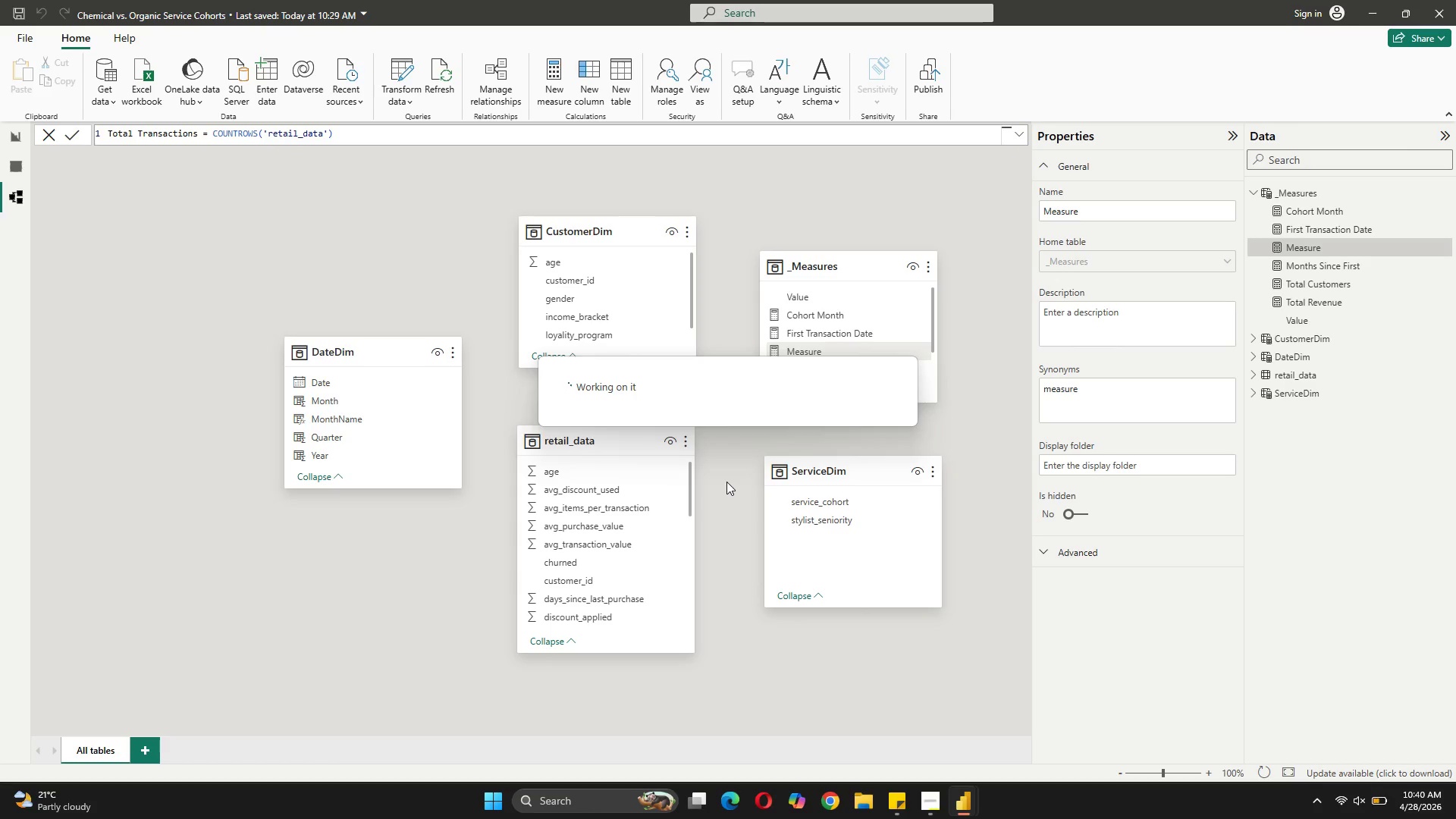 
double_click([725, 478])
 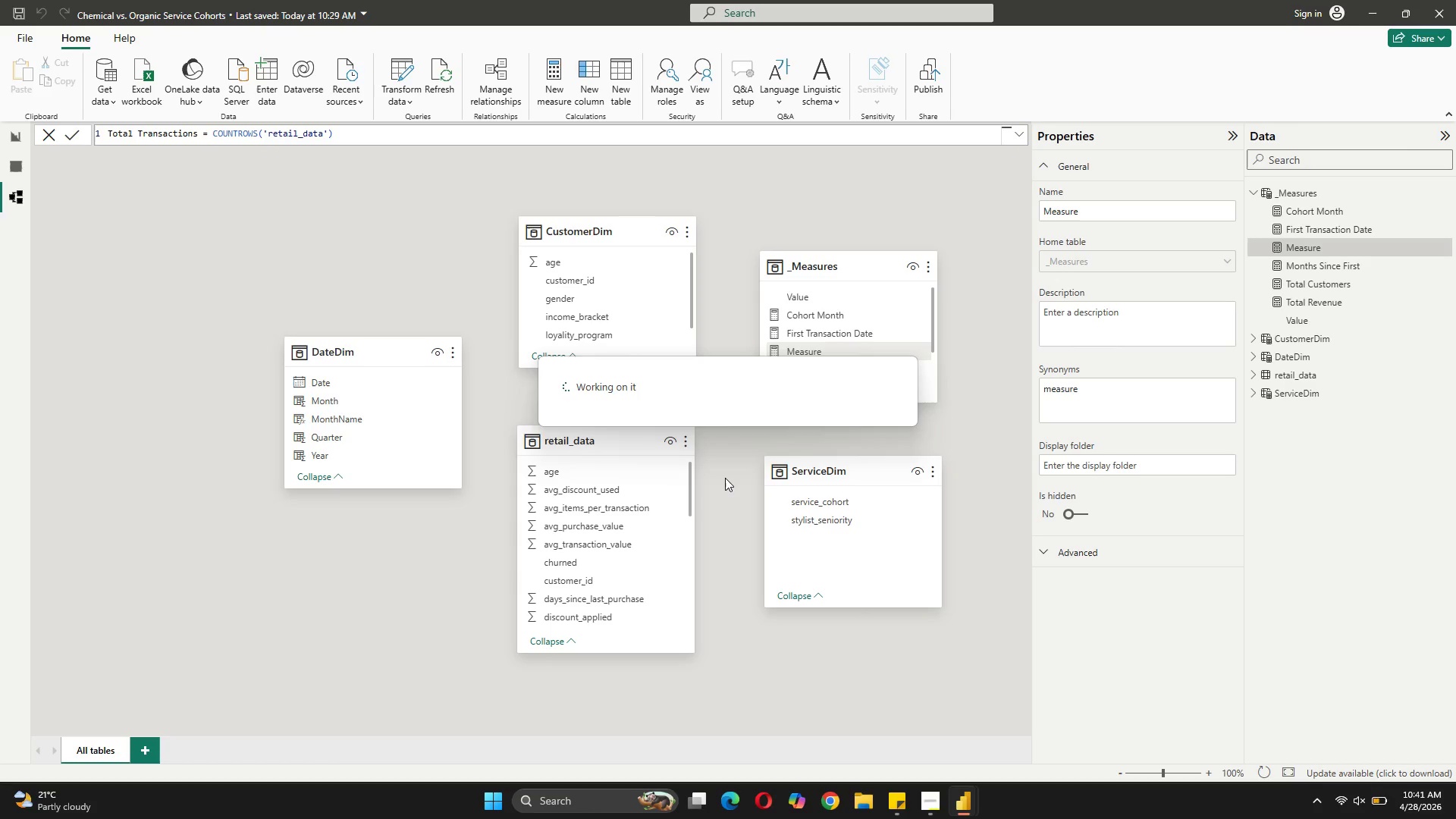 
double_click([725, 478])
 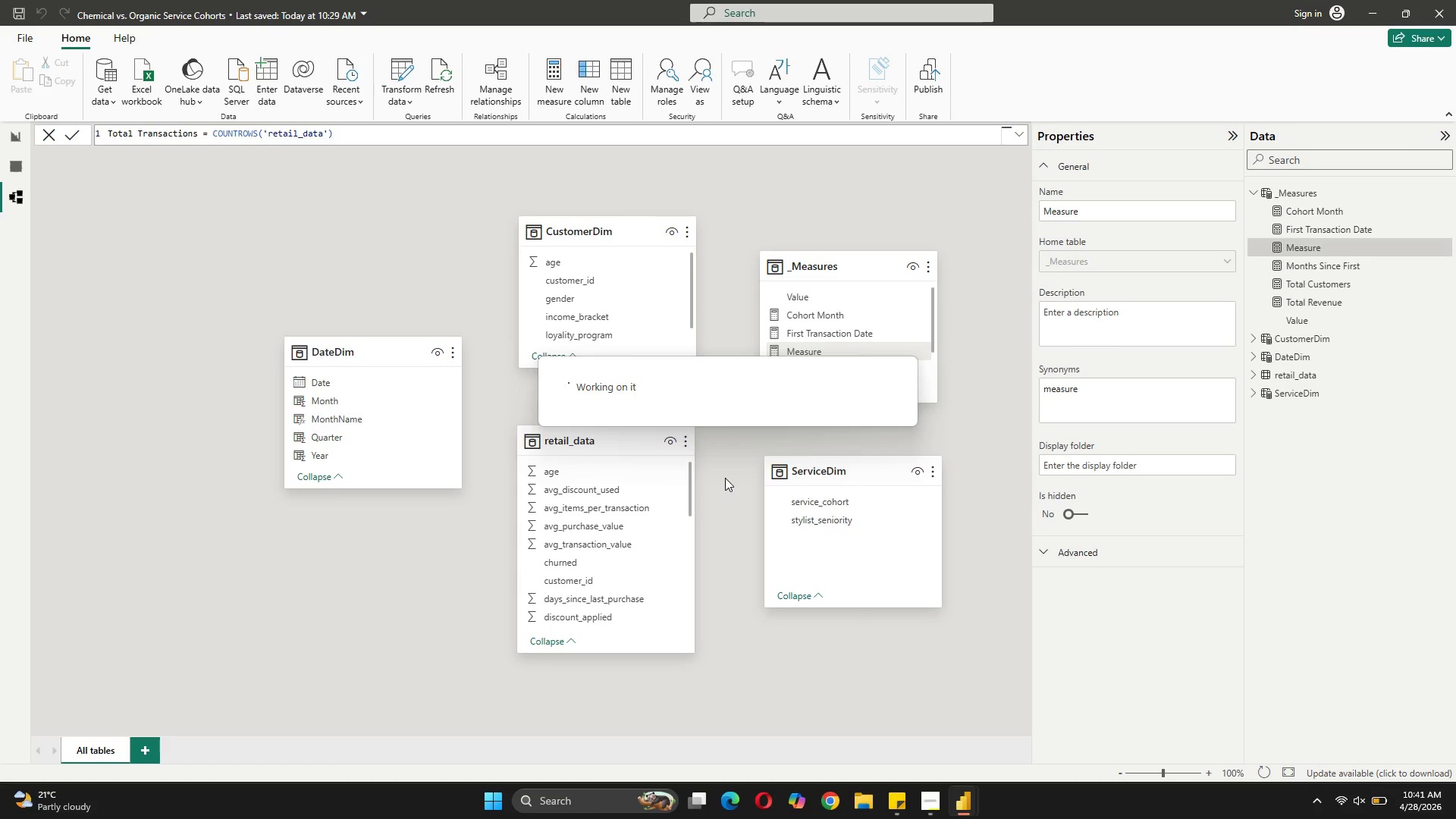 
right_click([725, 478])
 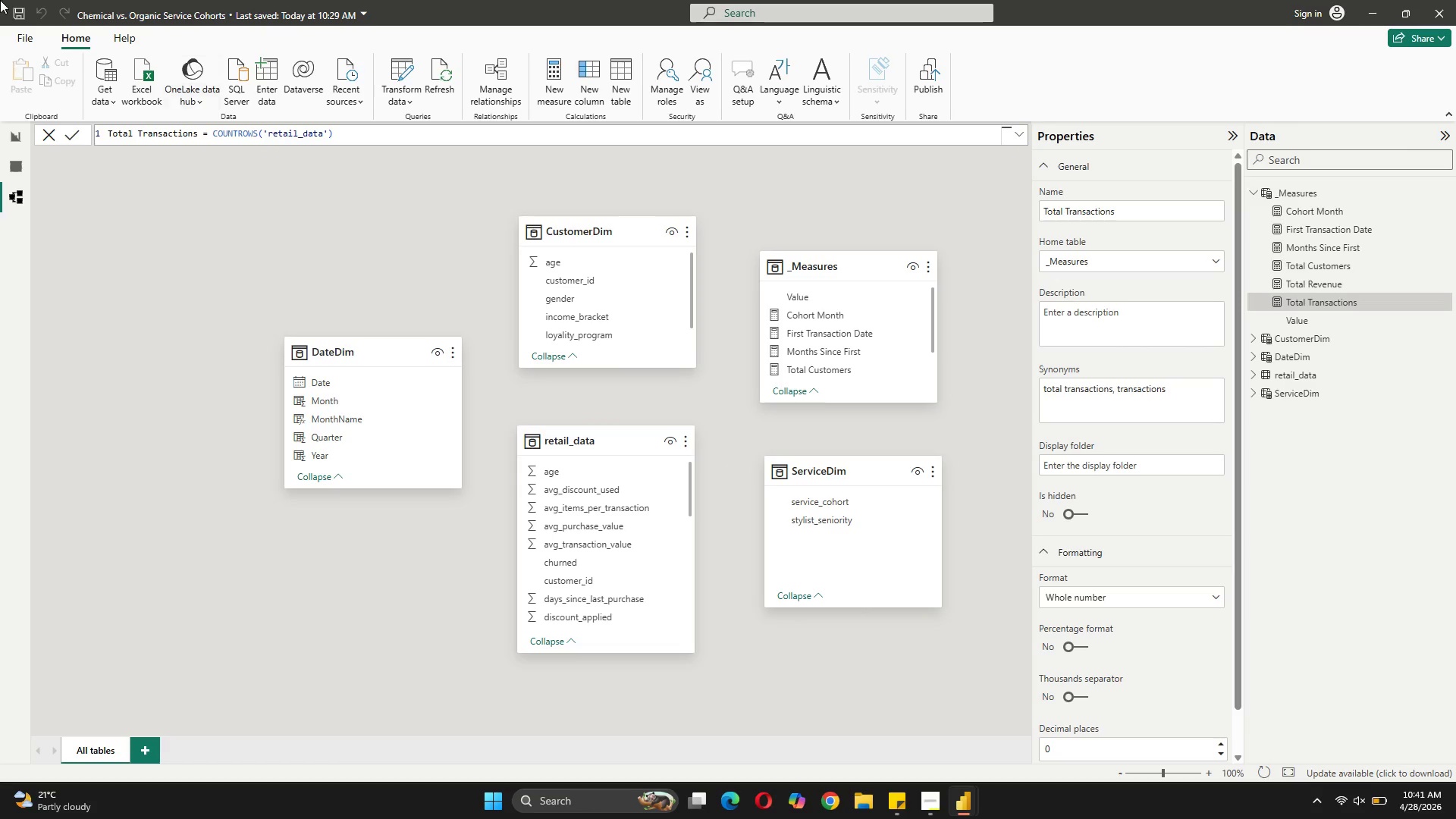 
left_click([17, 17])
 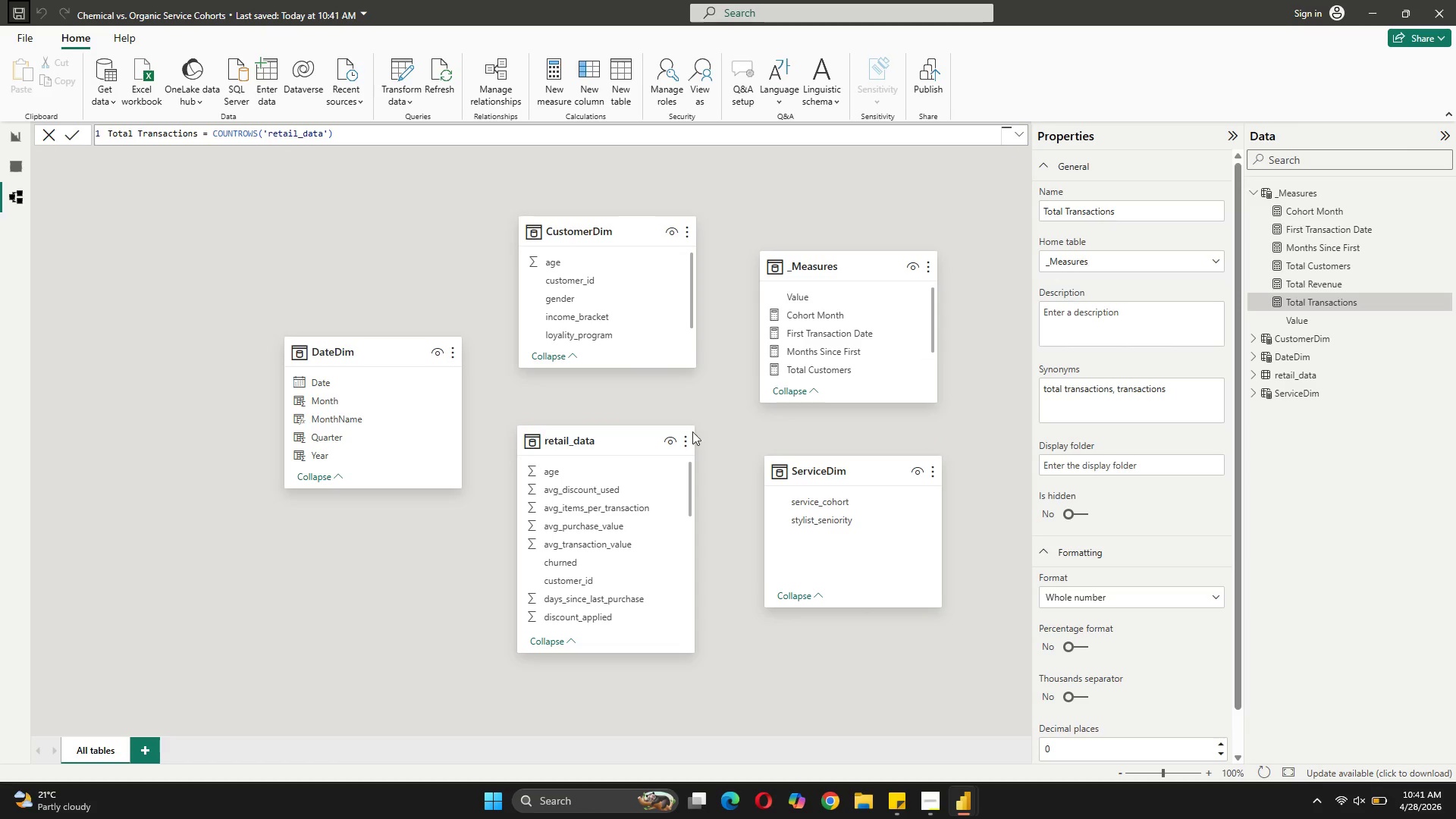 
wait(14.5)
 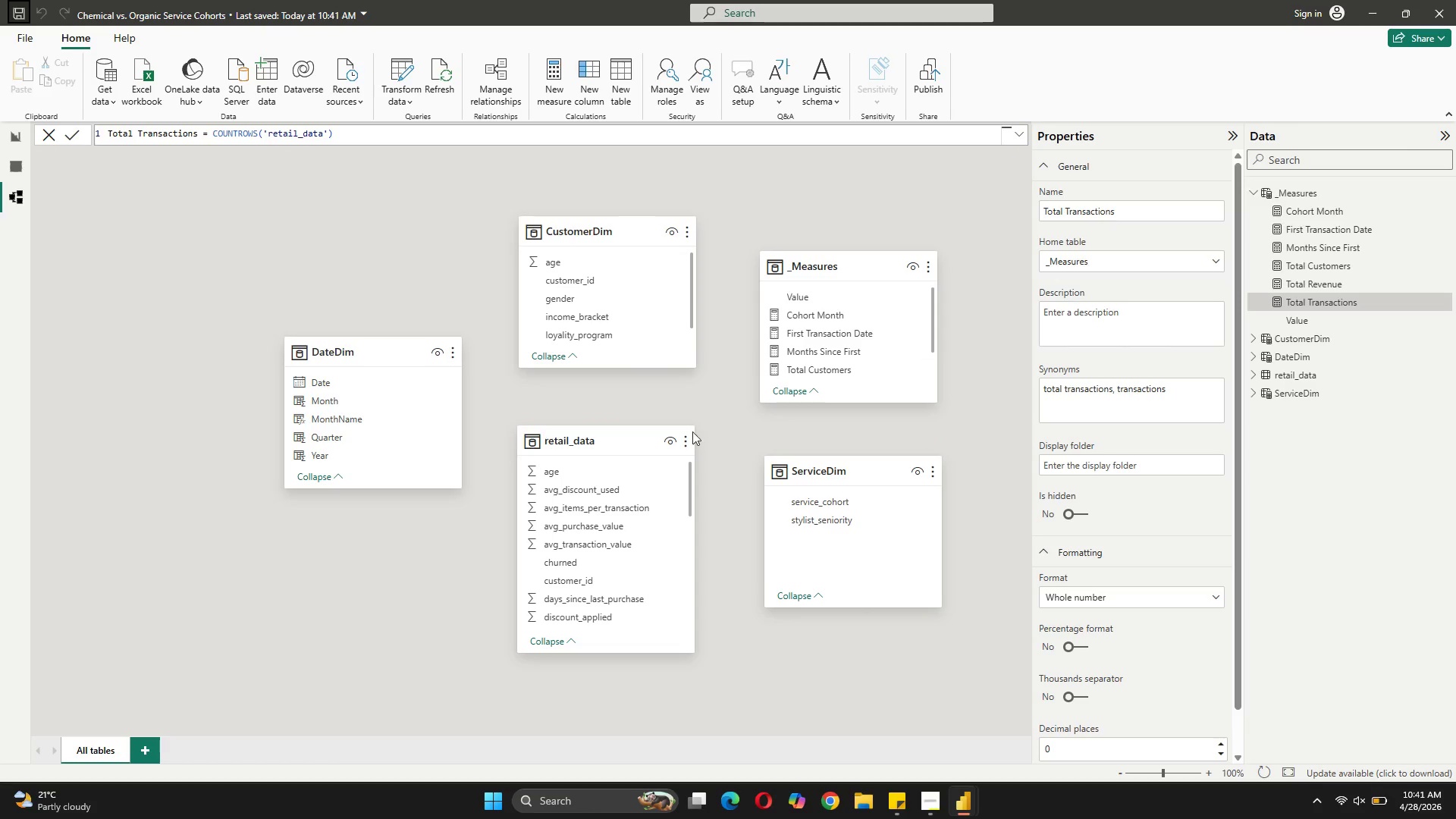 
left_click([1439, 0])
 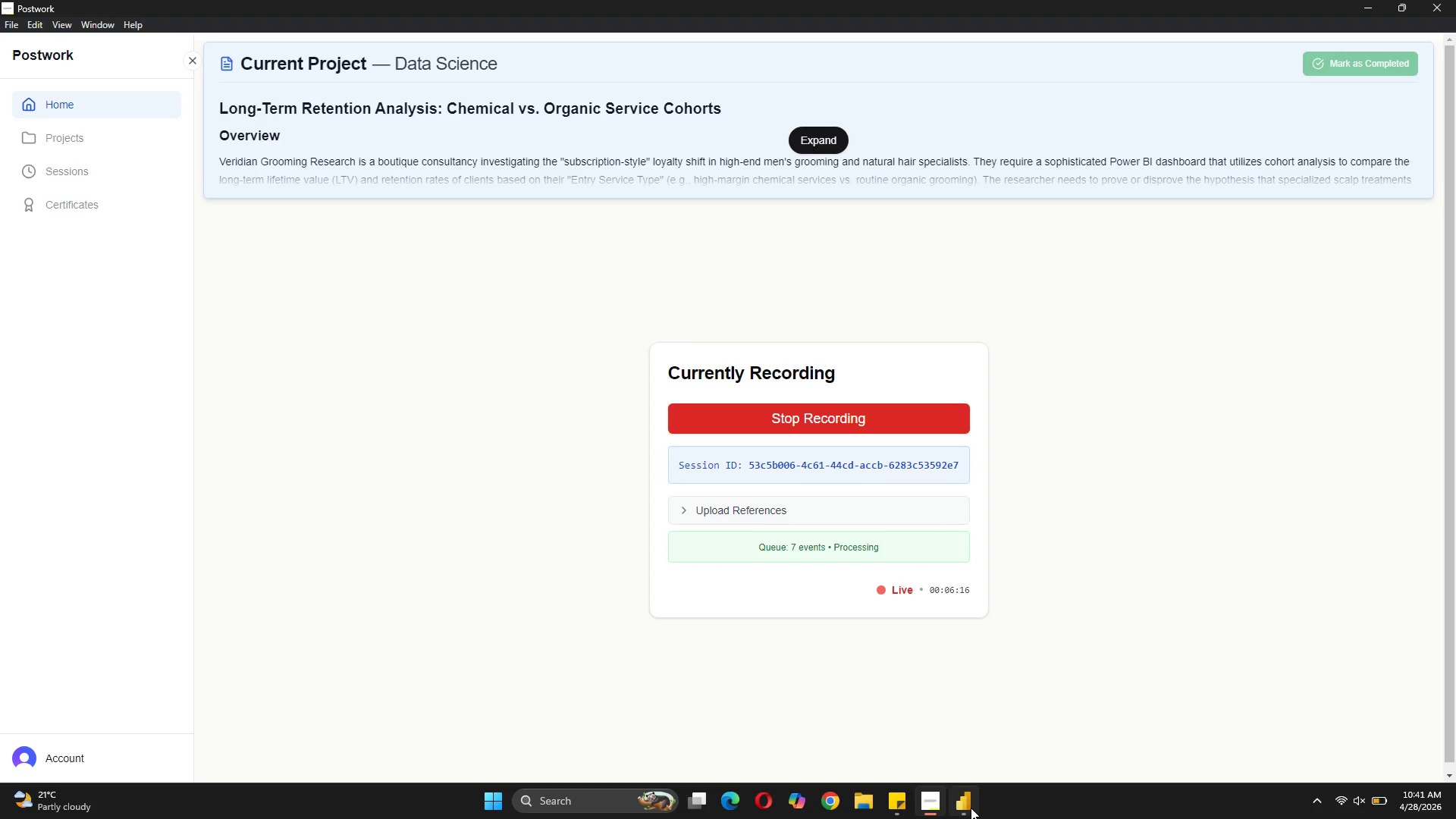 
left_click([976, 736])
 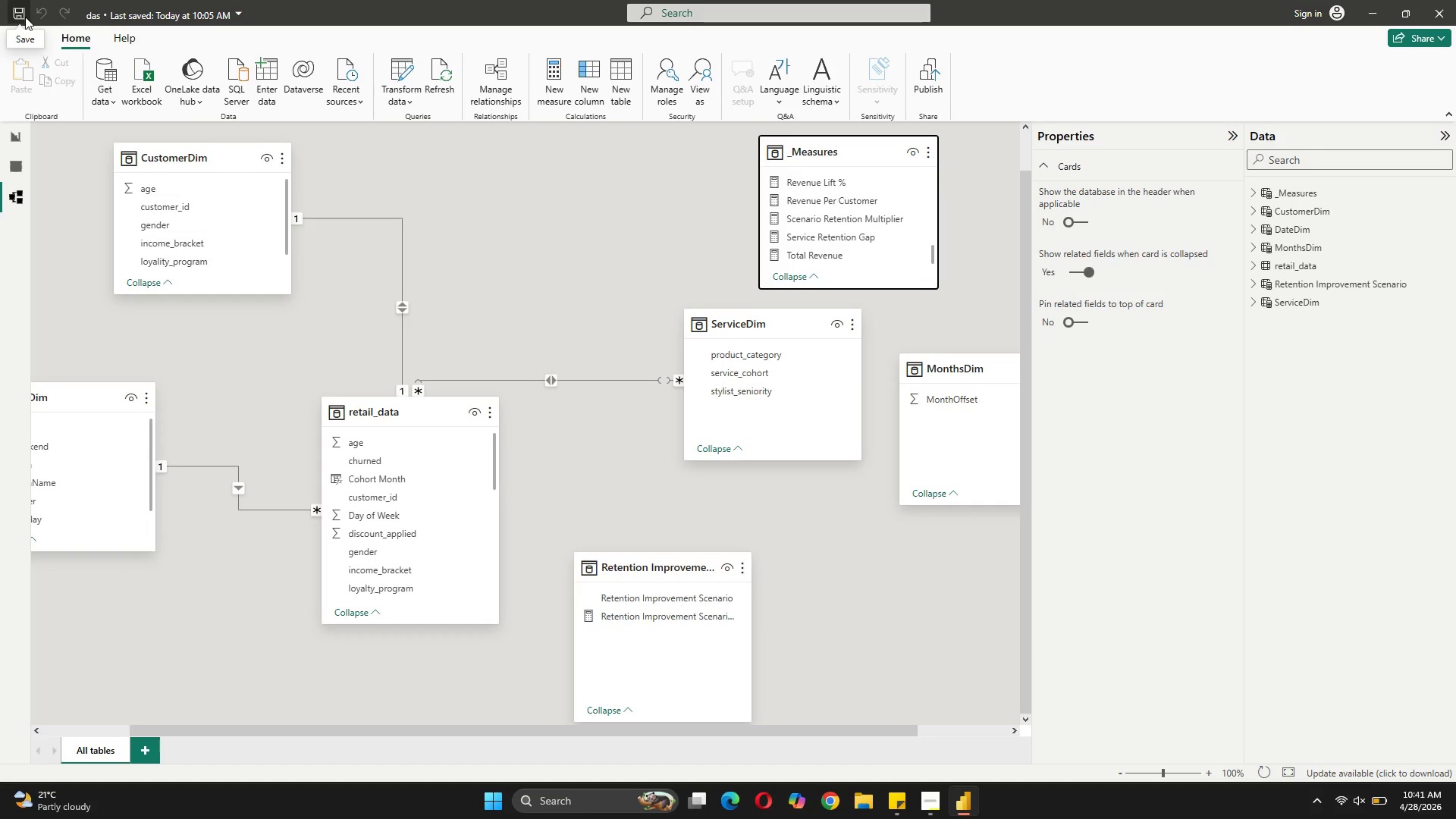 
left_click([30, 34])
 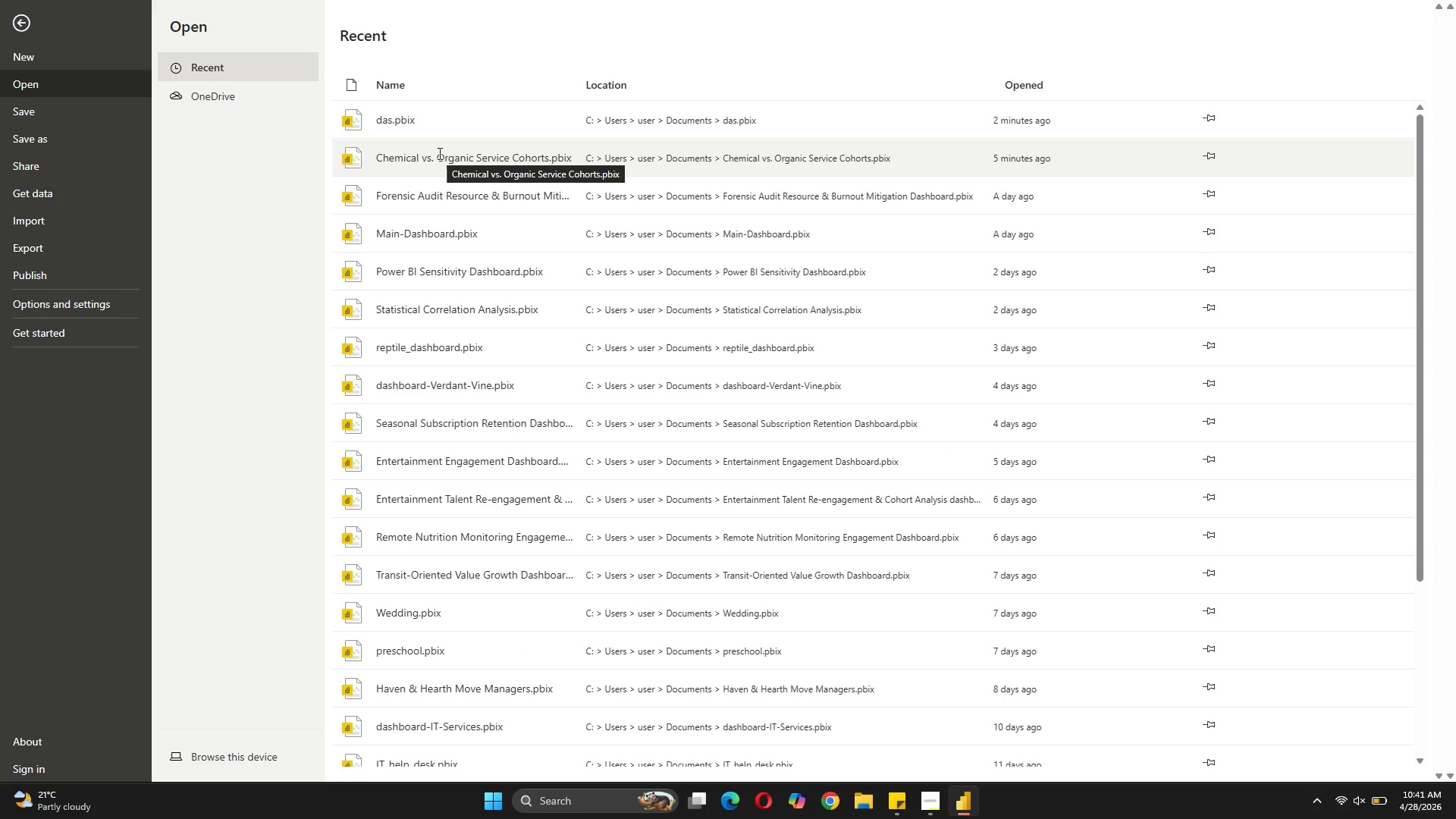 
left_click([438, 153])
 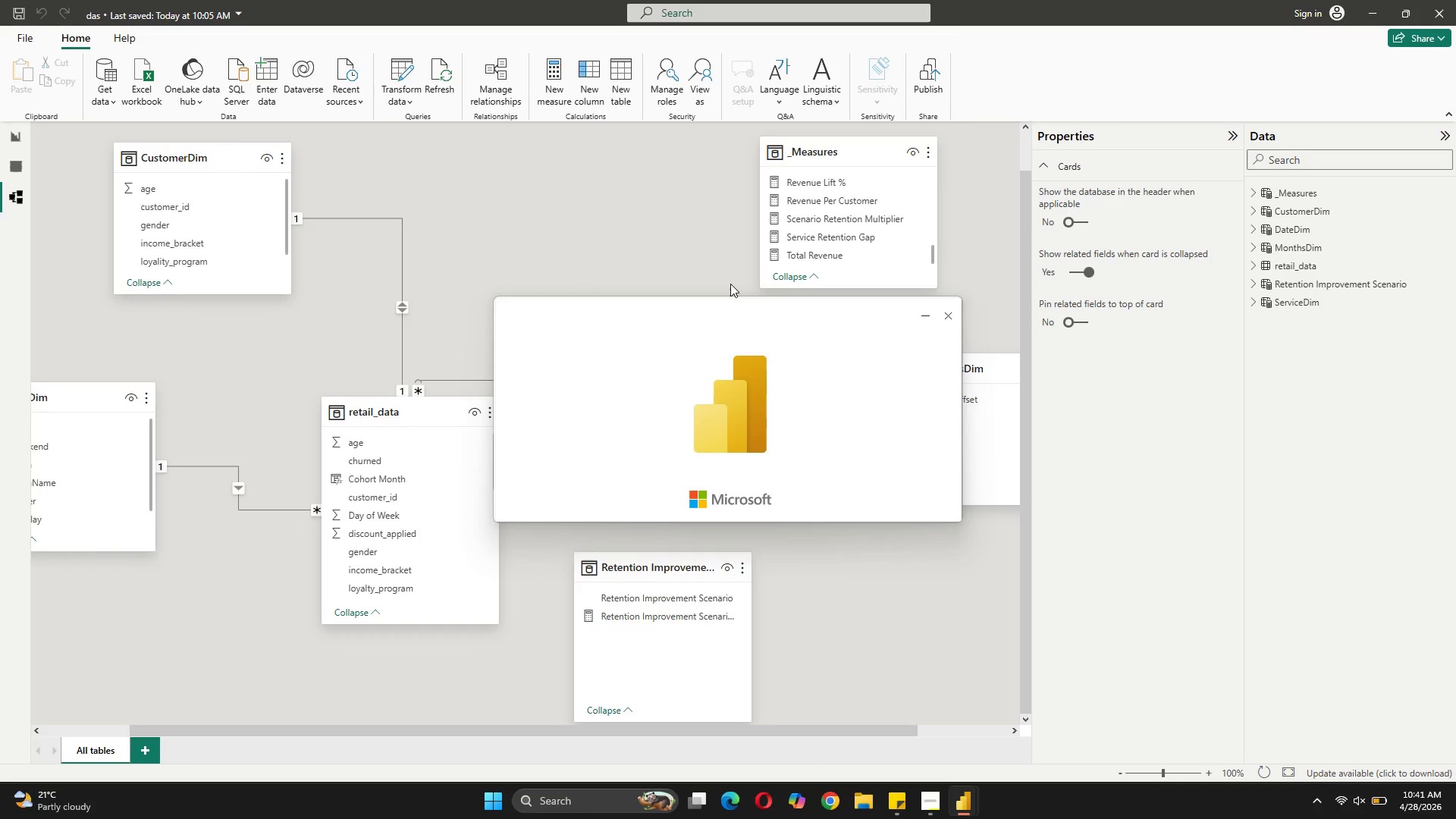 
wait(13.23)
 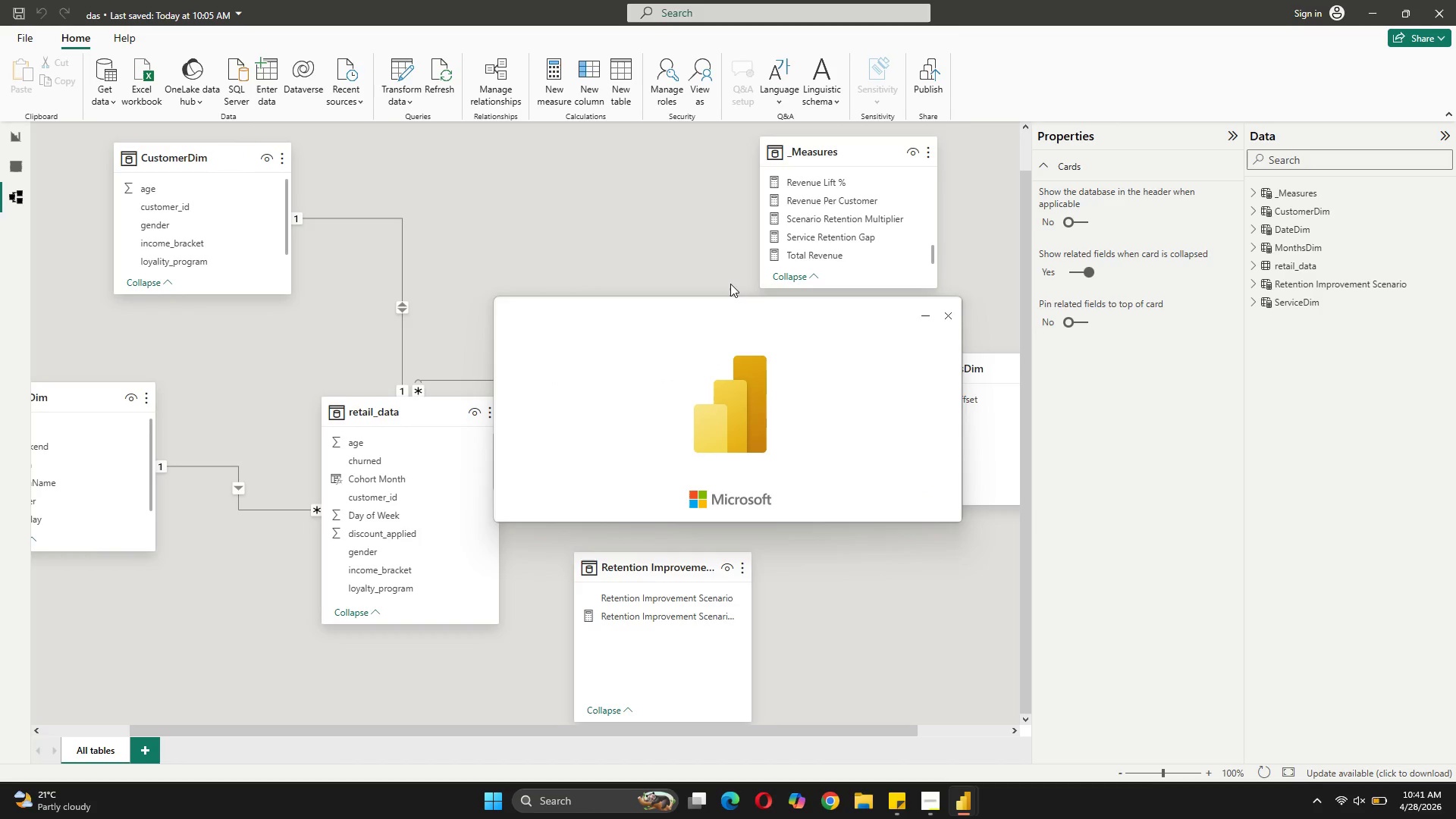 
left_click([978, 284])
 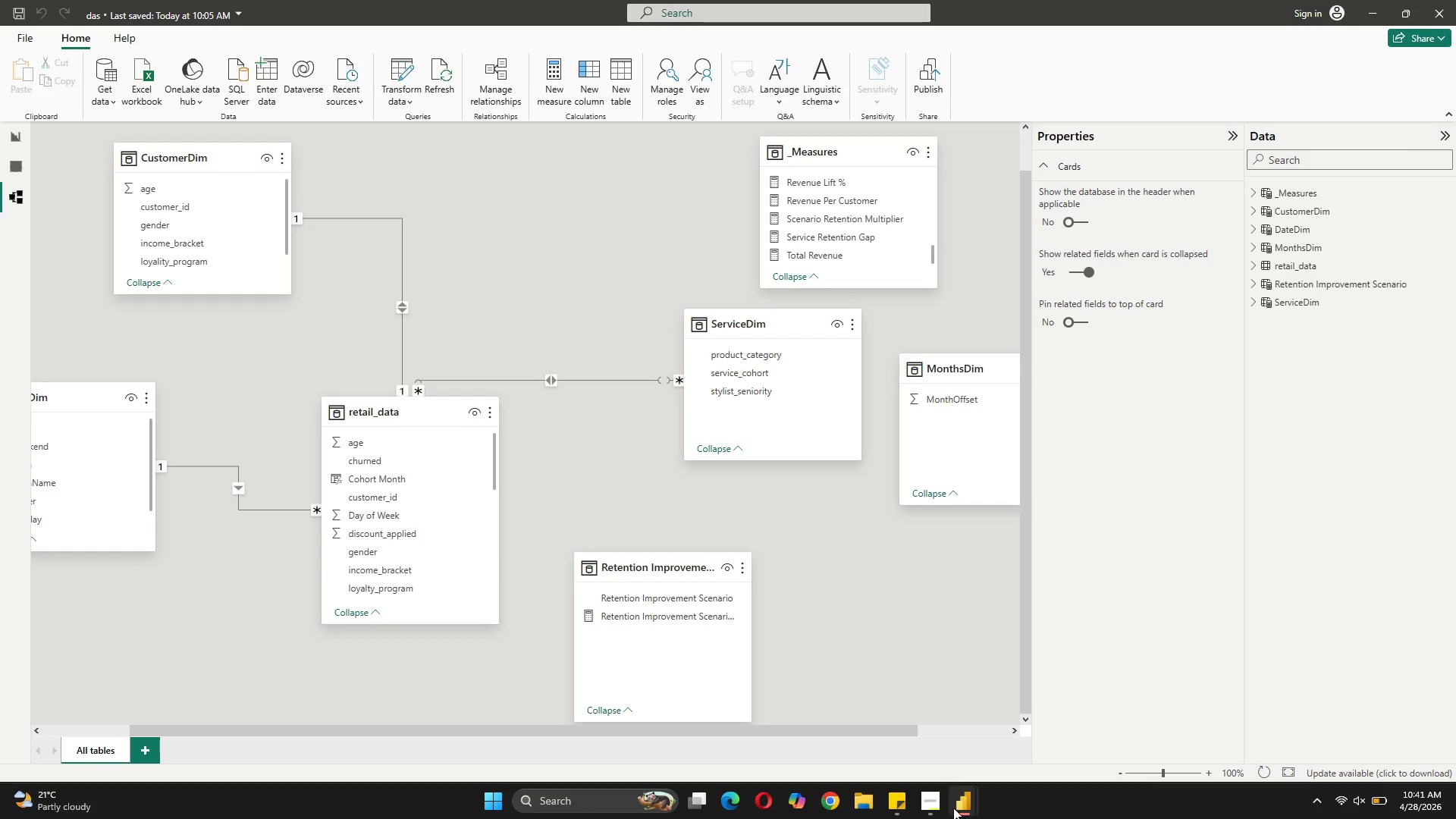 
left_click([1089, 727])
 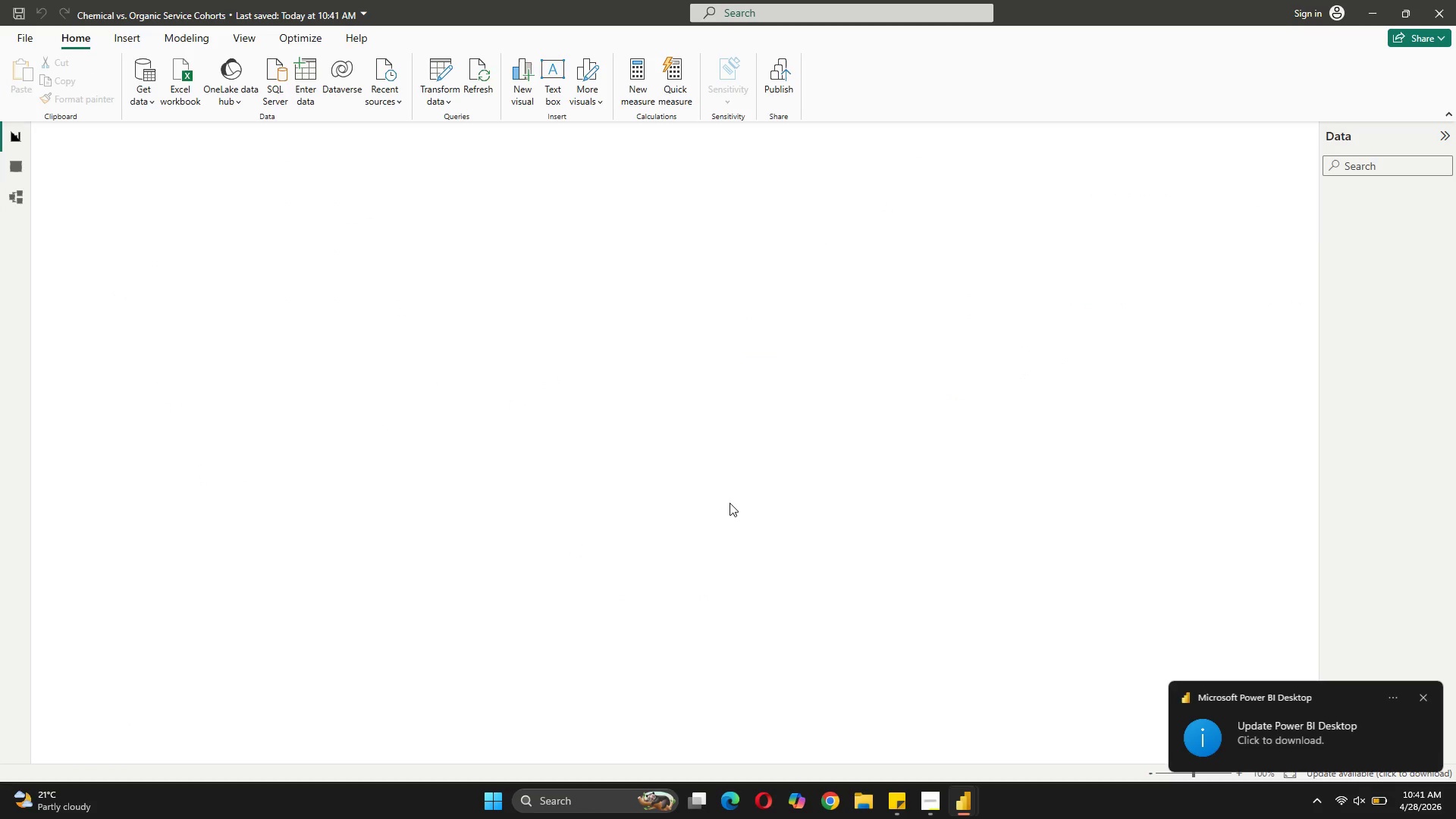 
wait(7.44)
 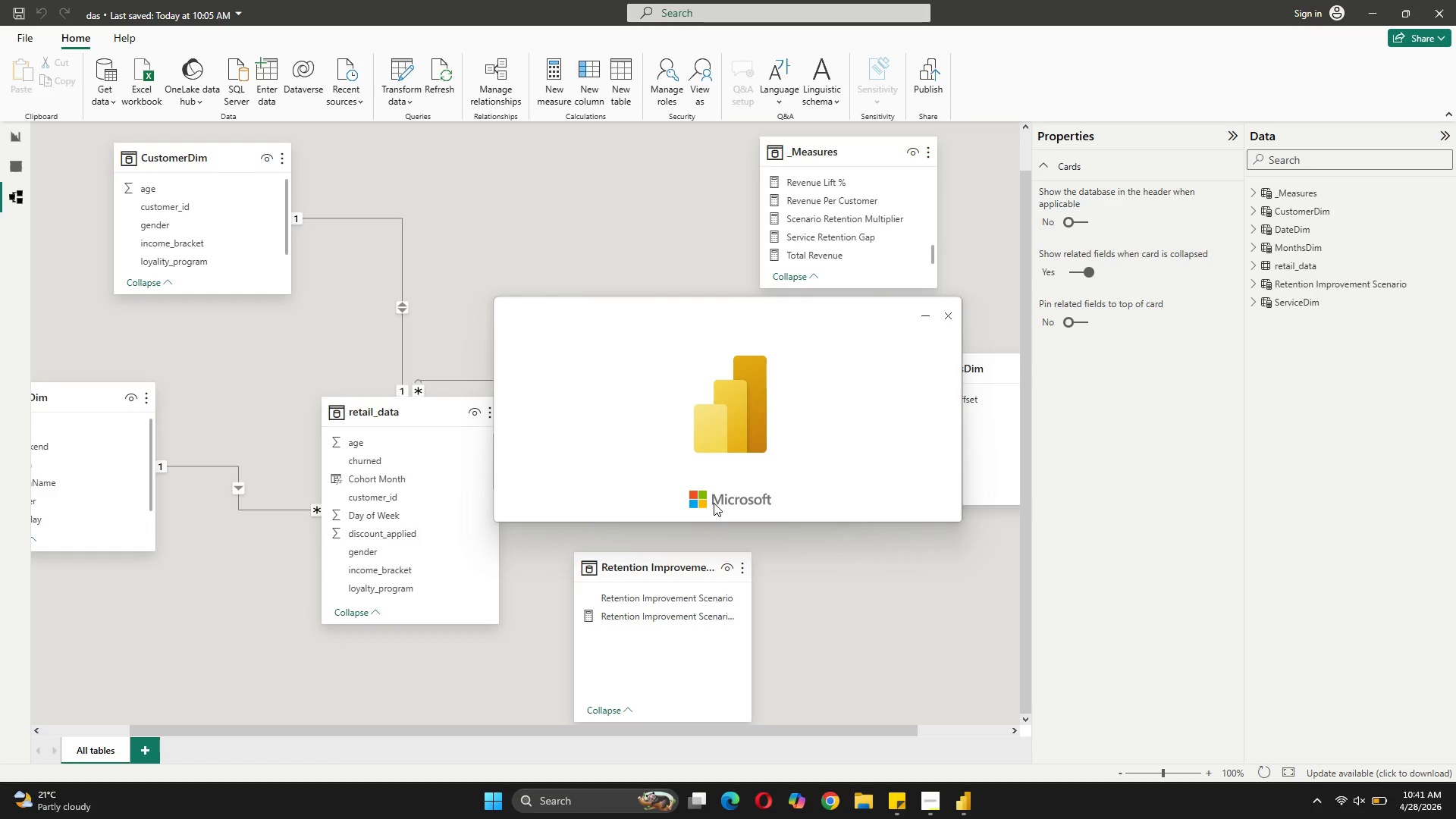 
left_click([1426, 698])
 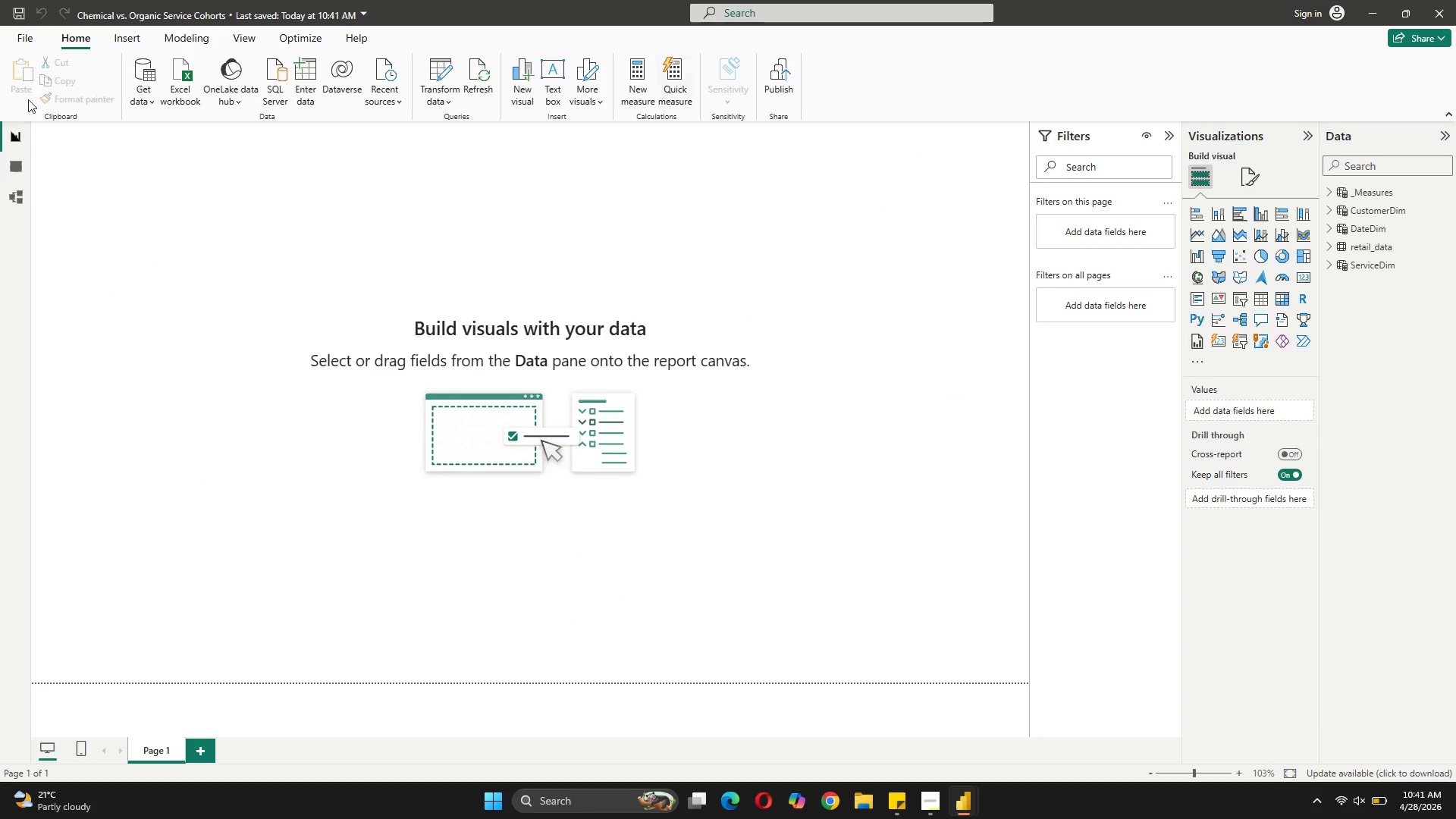 
wait(9.47)
 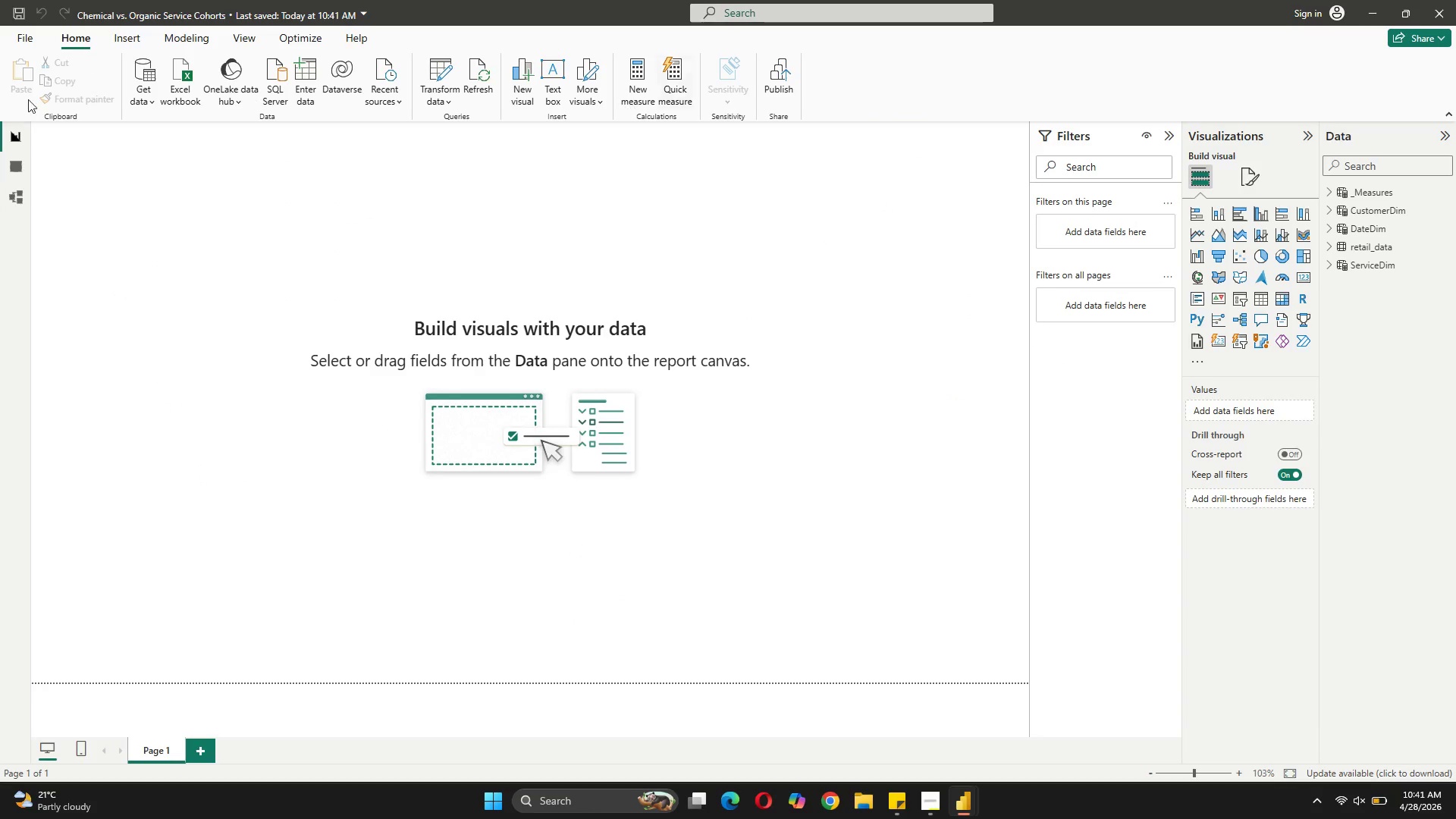 
left_click([29, 201])
 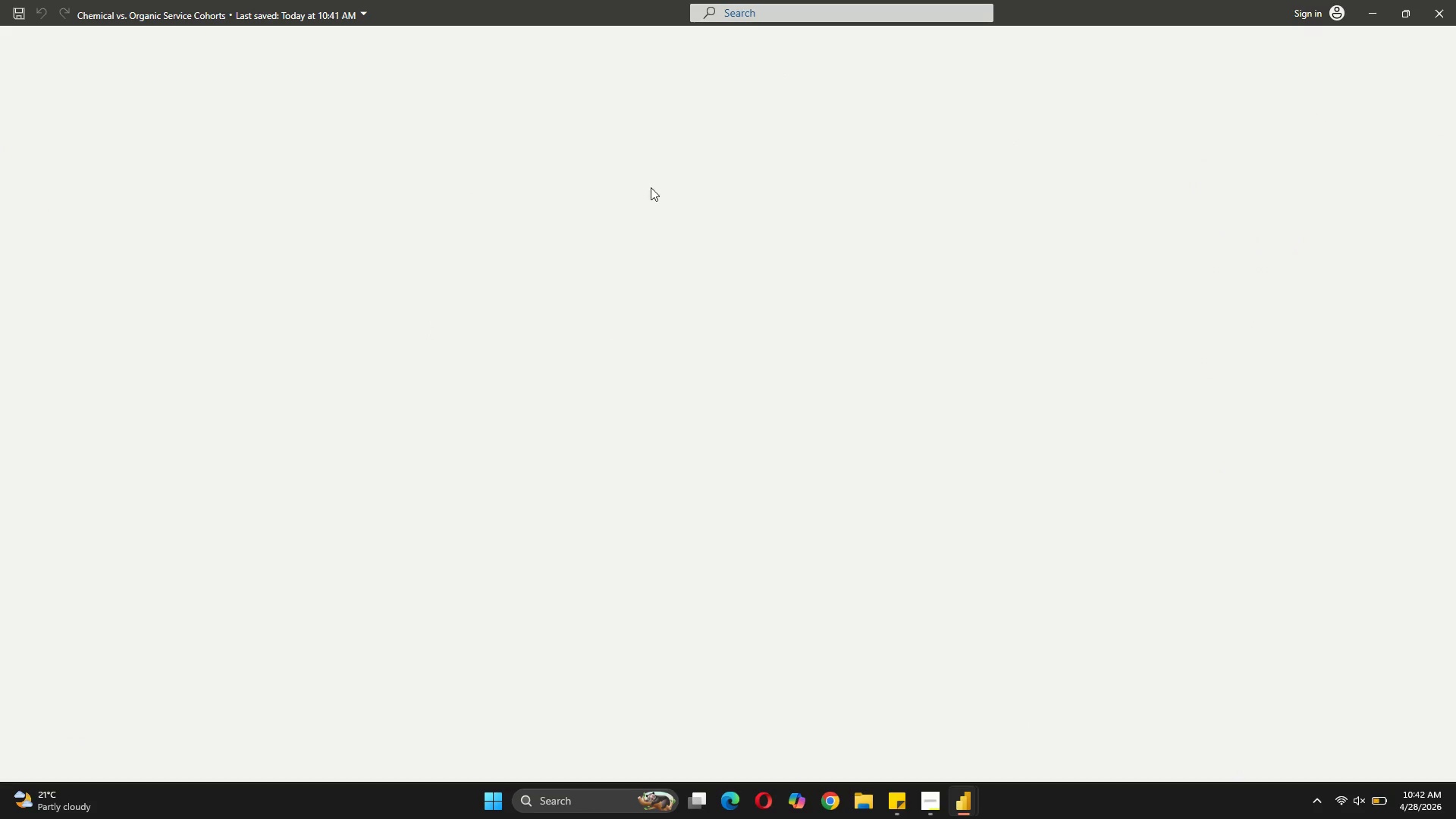 
mouse_move([664, 165])
 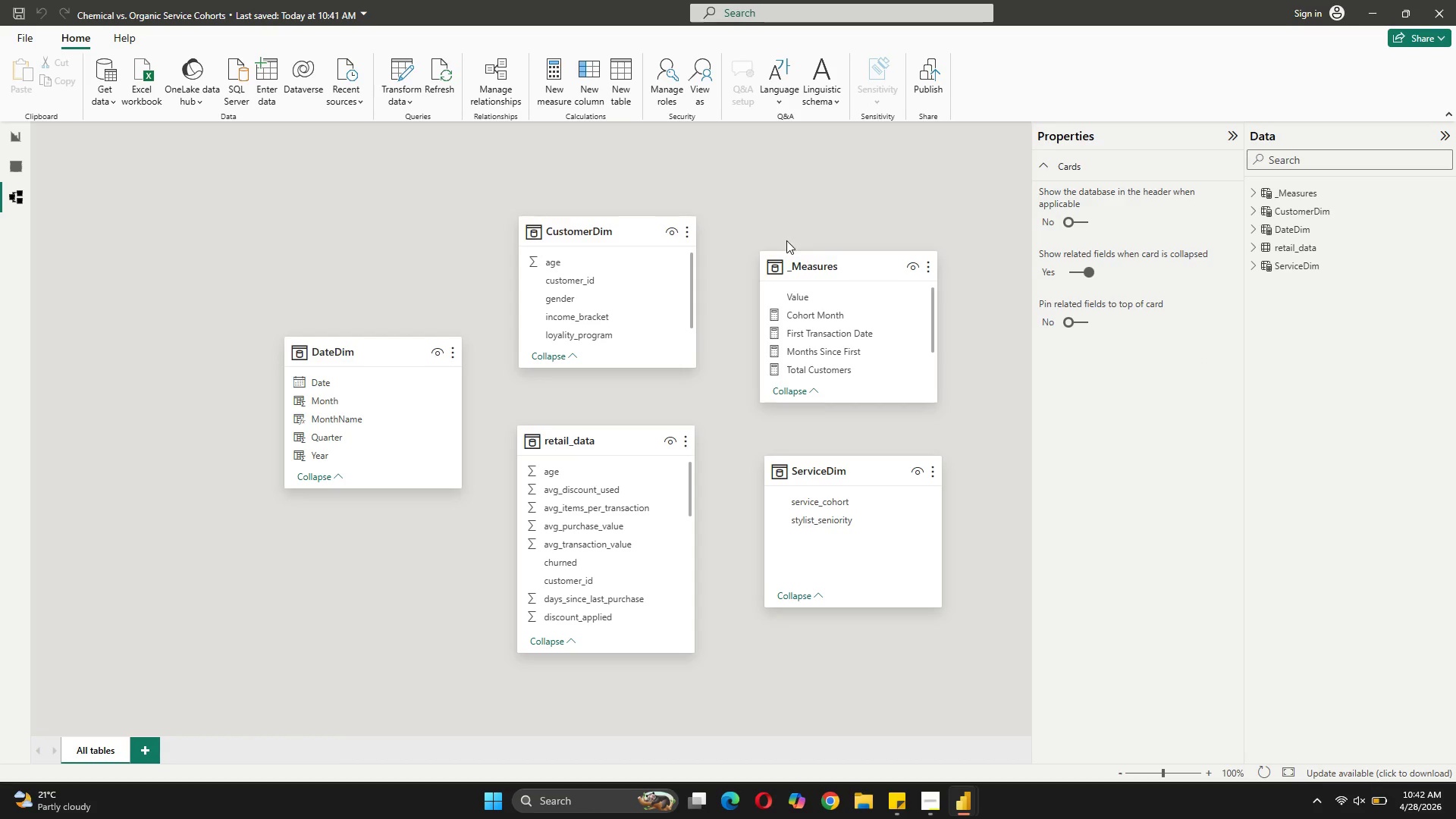 
left_click([848, 264])
 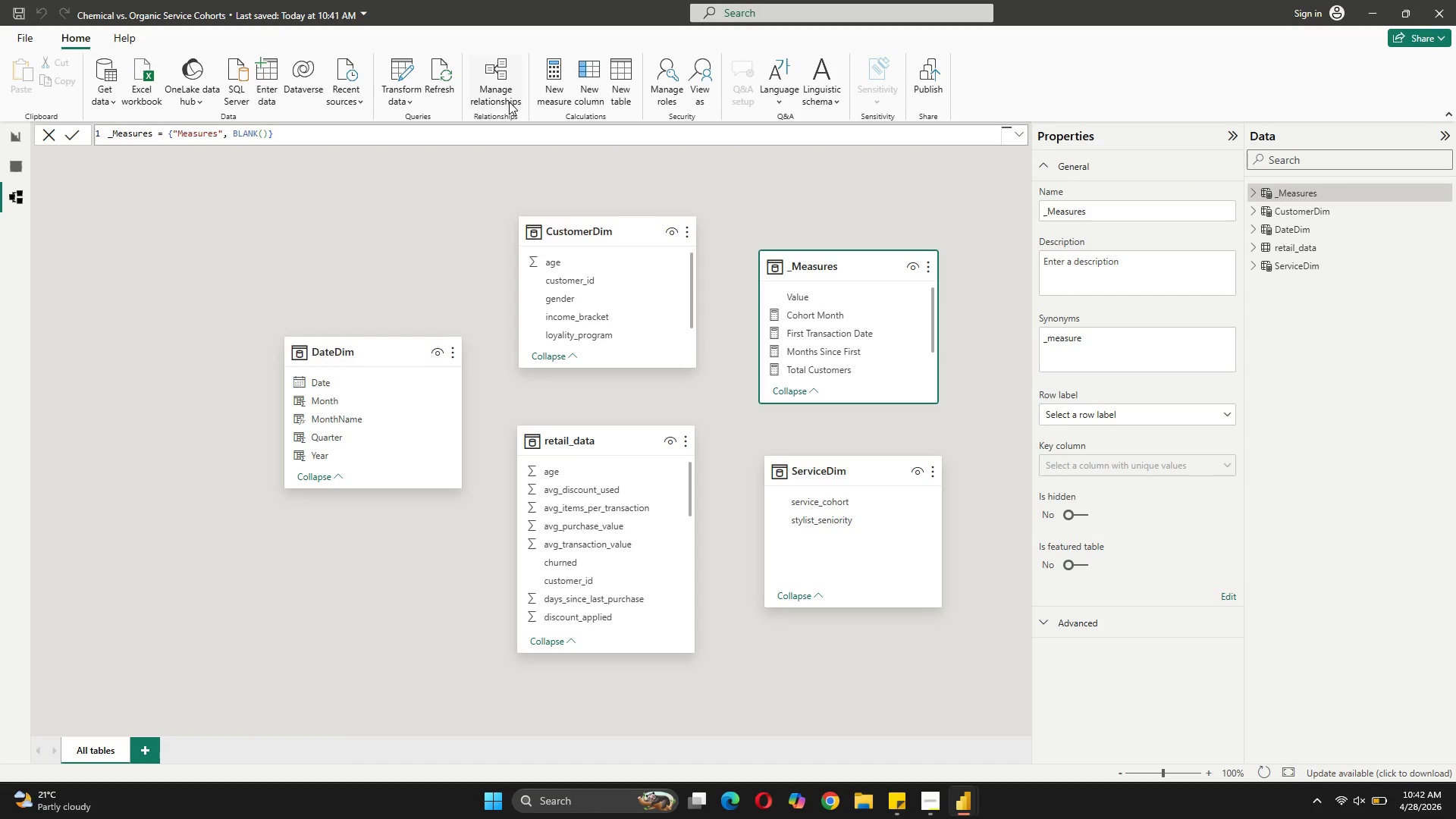 
left_click([545, 96])
 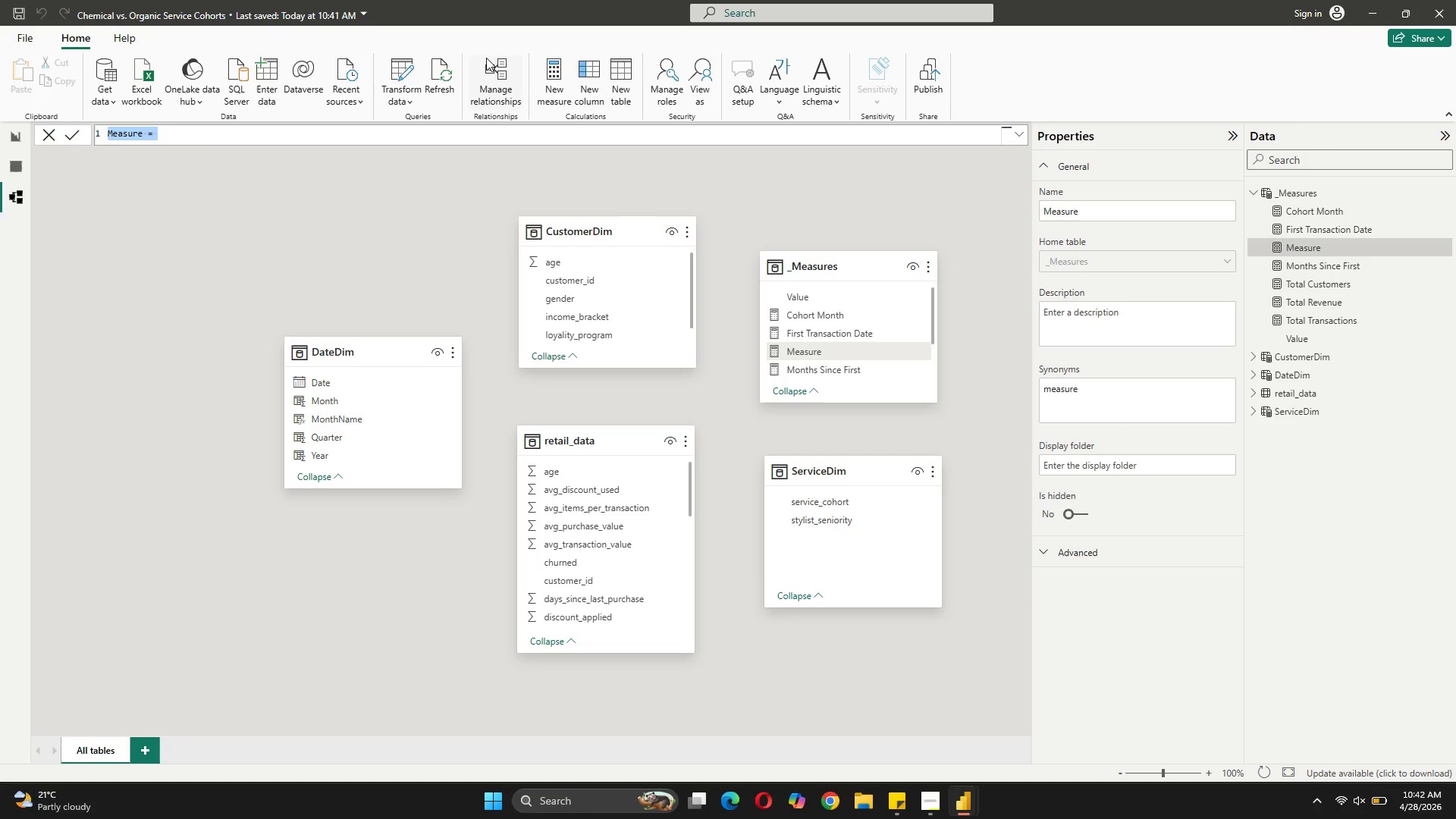 
wait(7.23)
 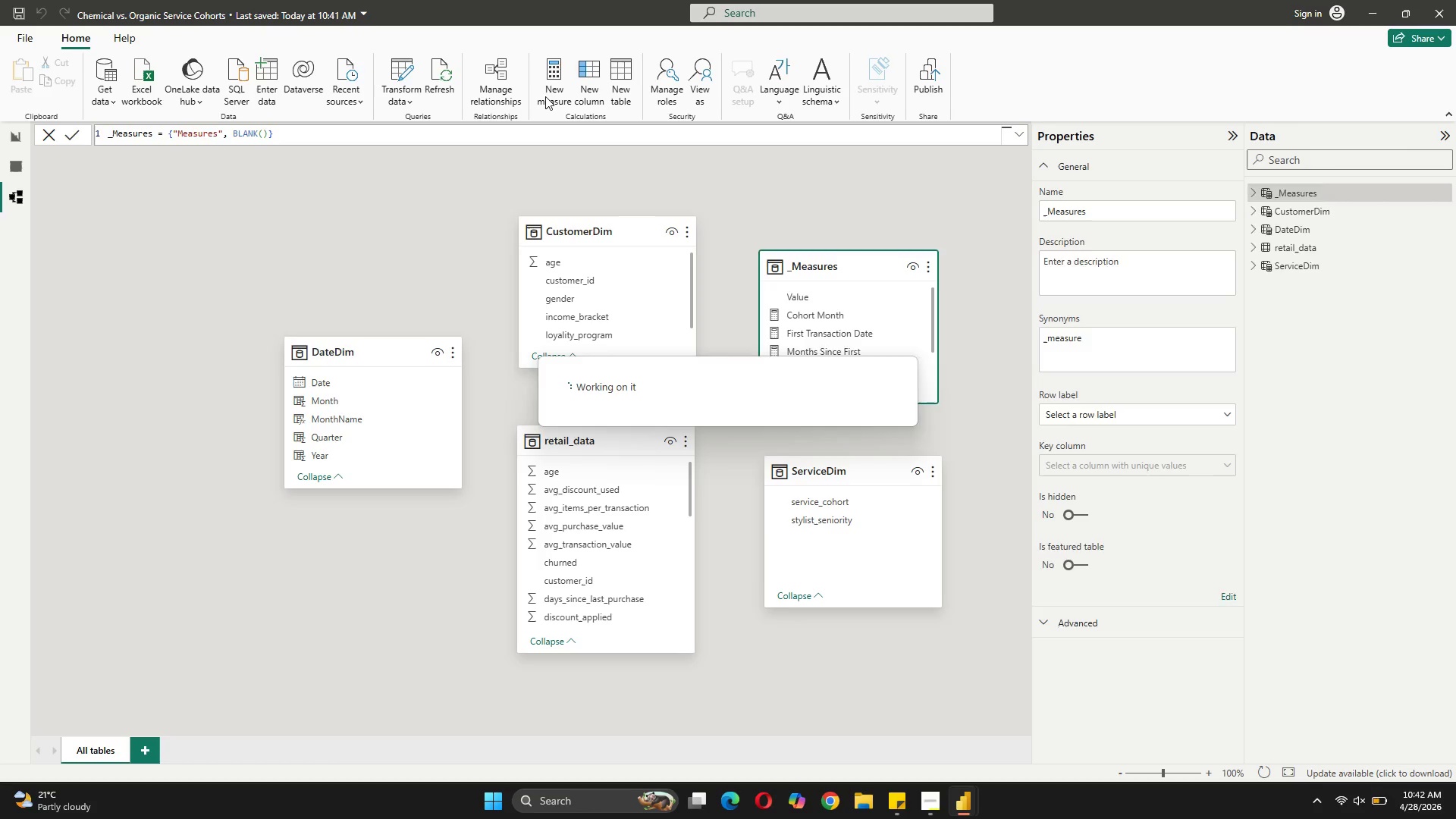 
type(Cohort Size = )
 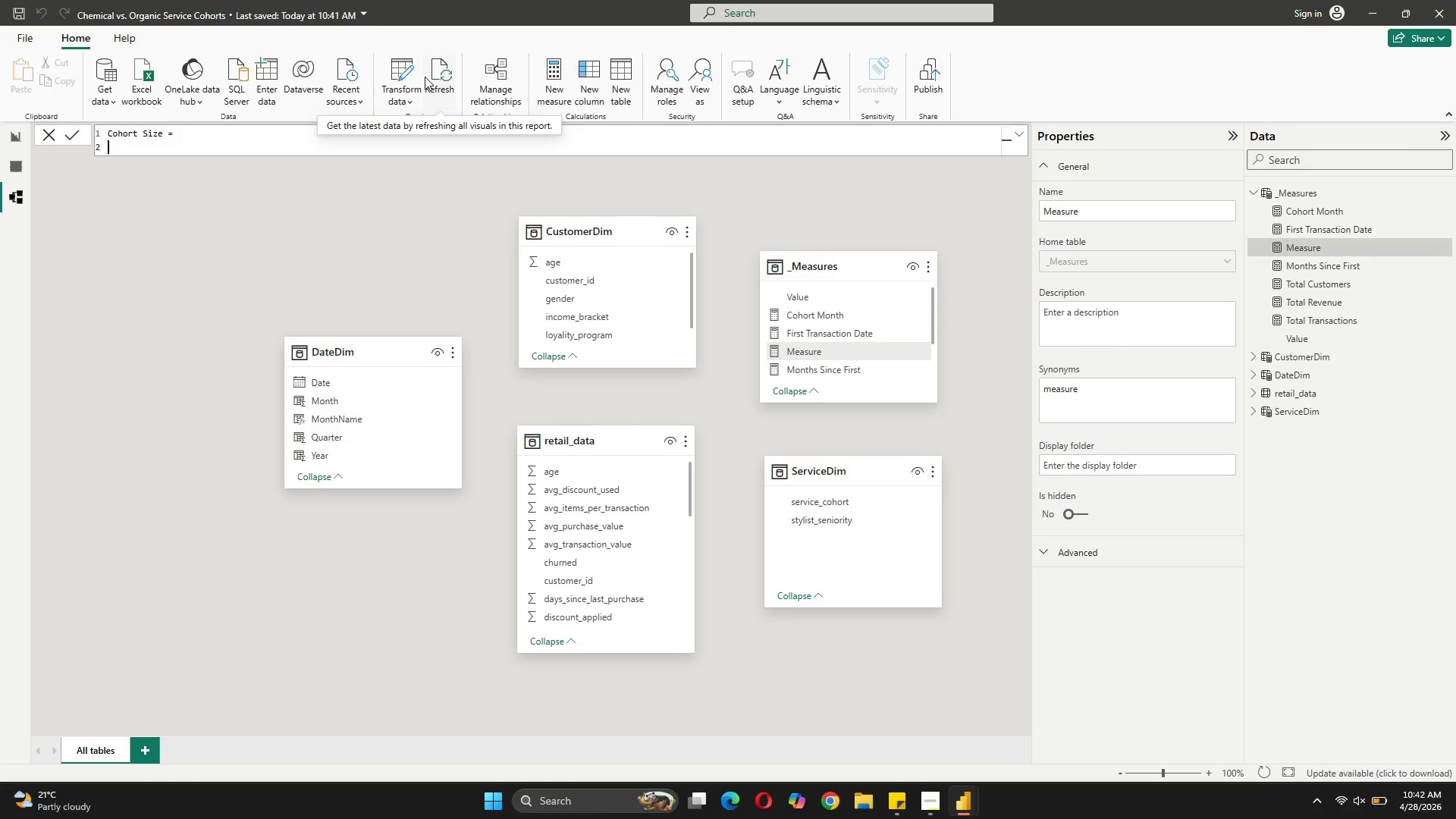 
key(Shift+Enter)
 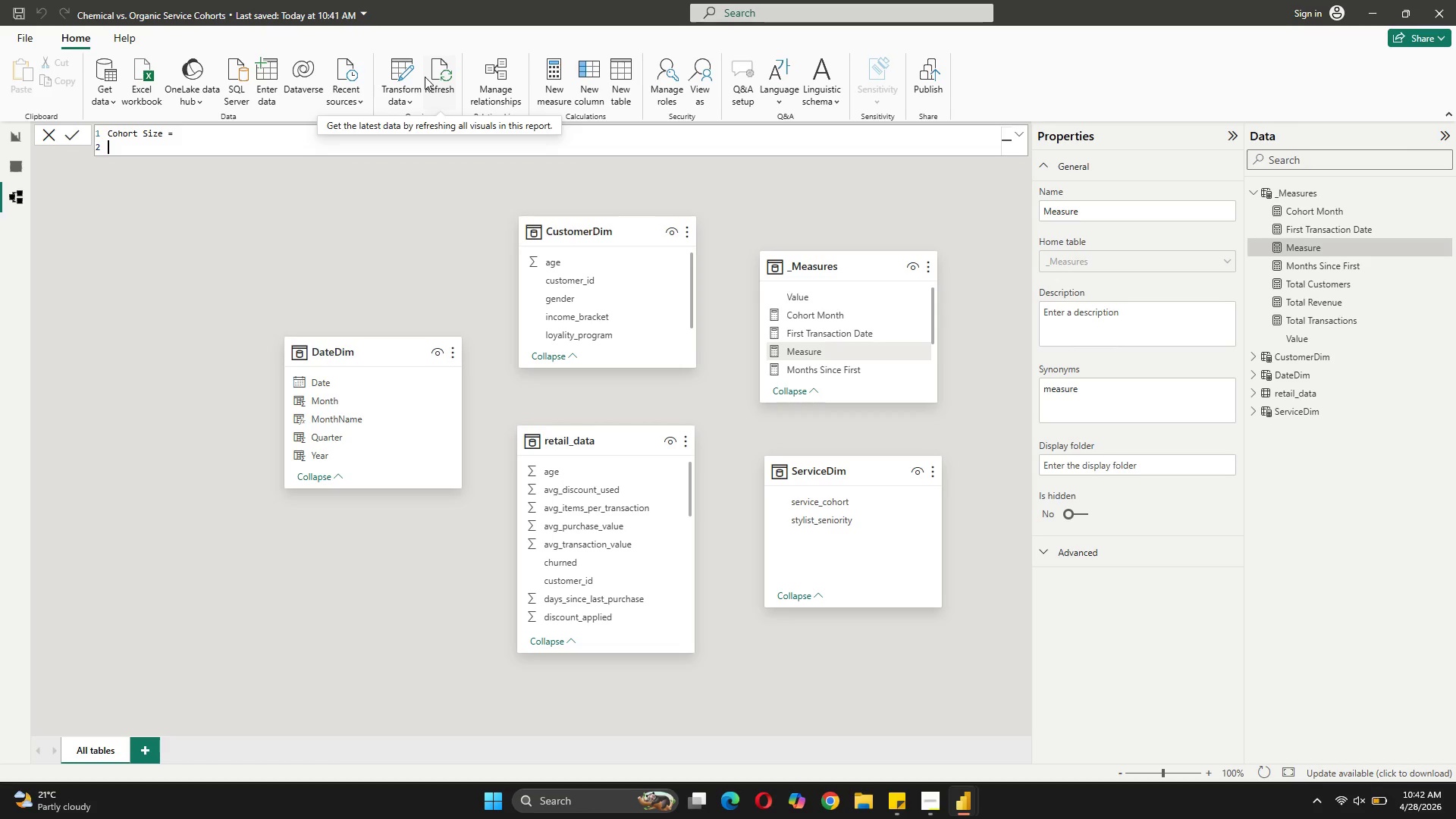 
type(CALCULATE())
 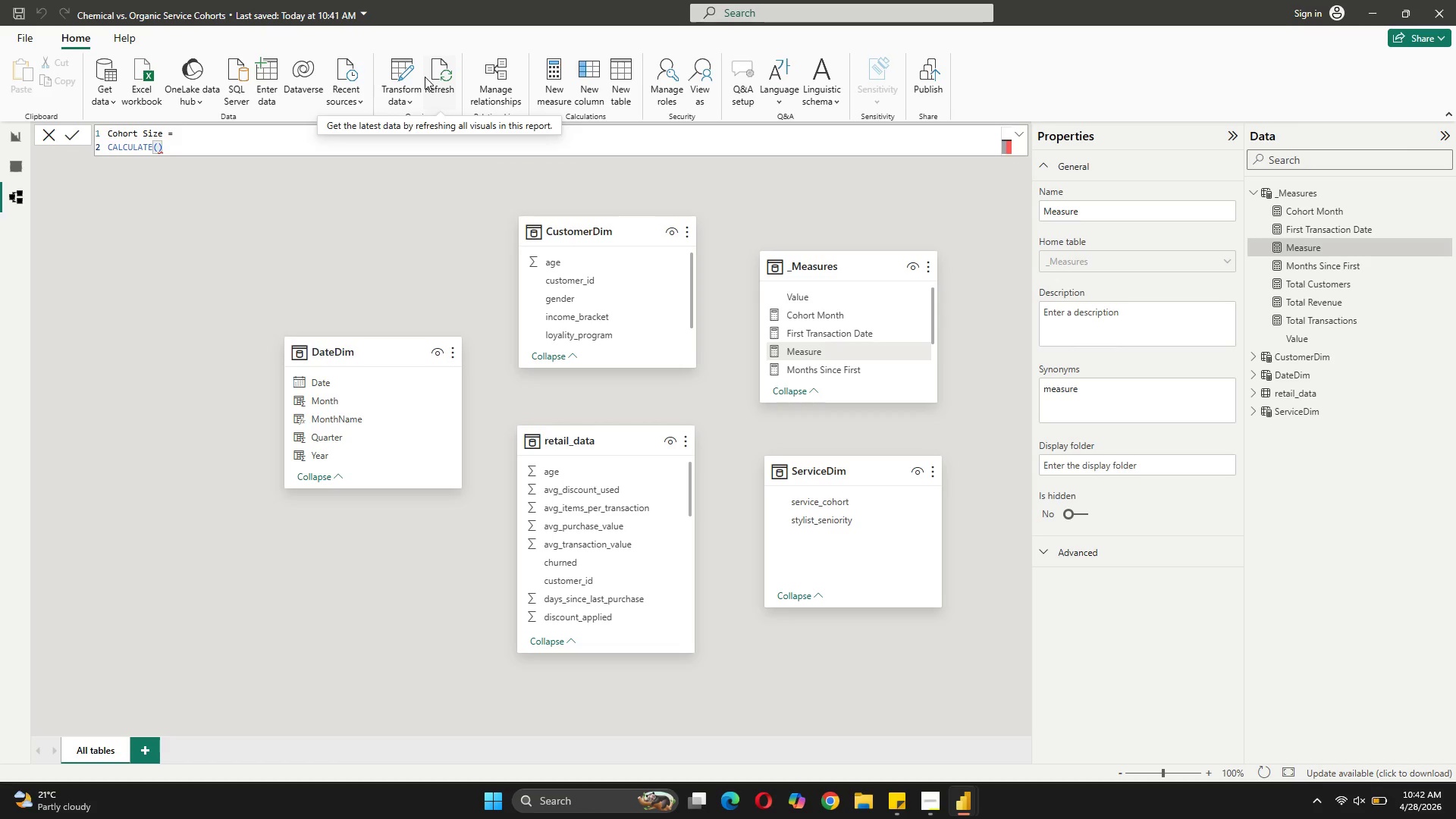 
key(ArrowLeft)
 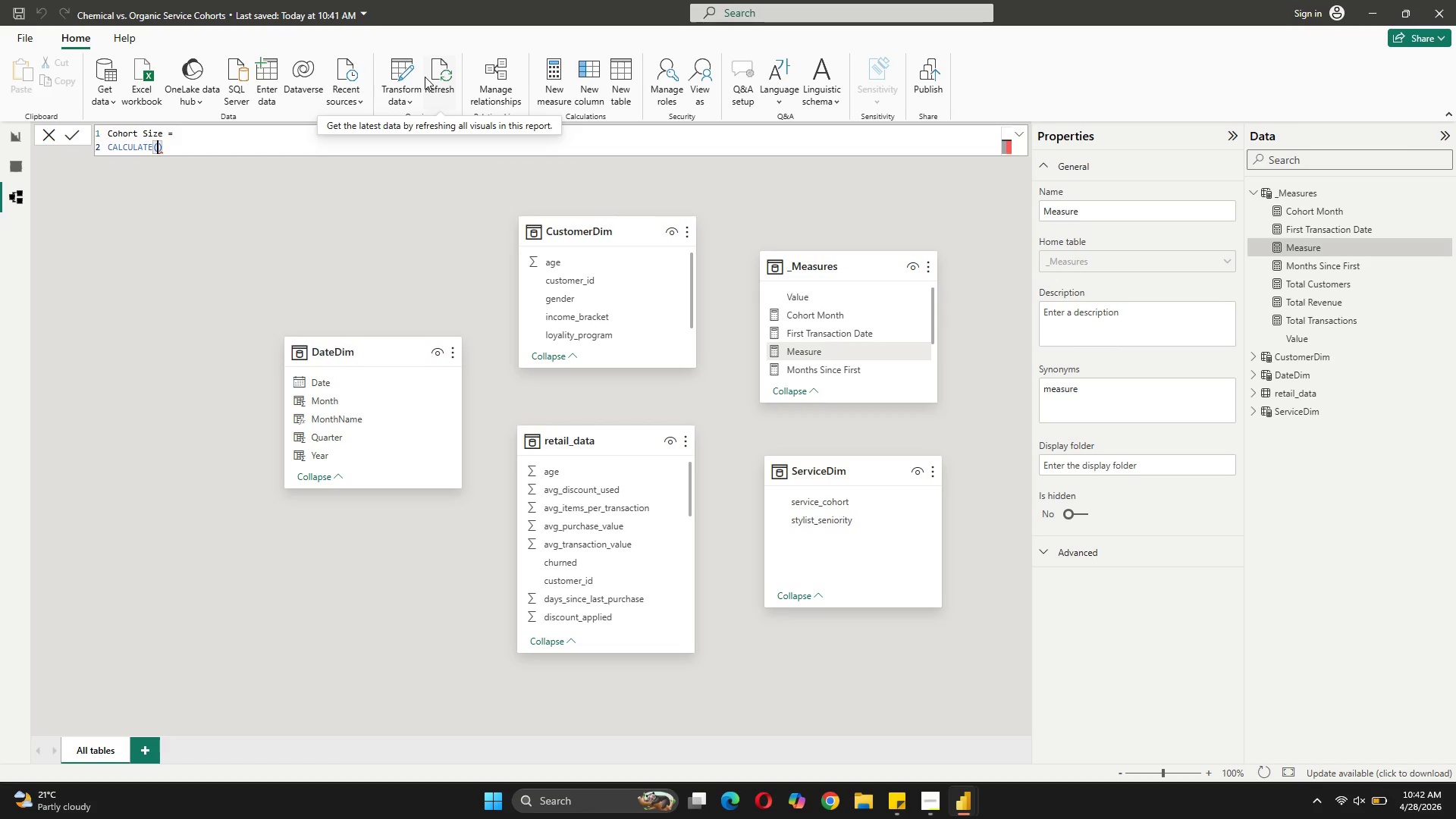 
key(Shift+ShiftRight)
 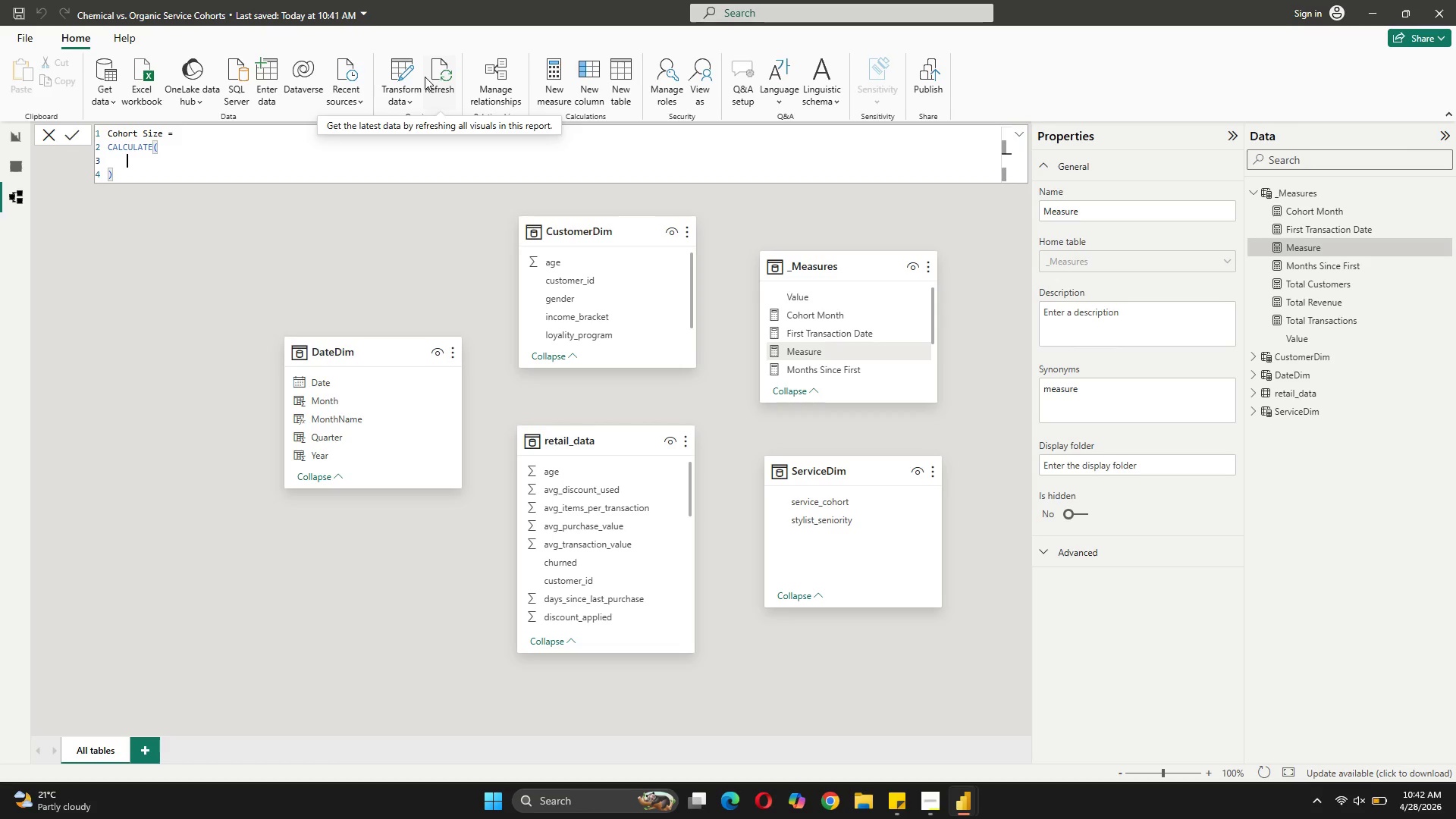 
key(Shift+Enter)
 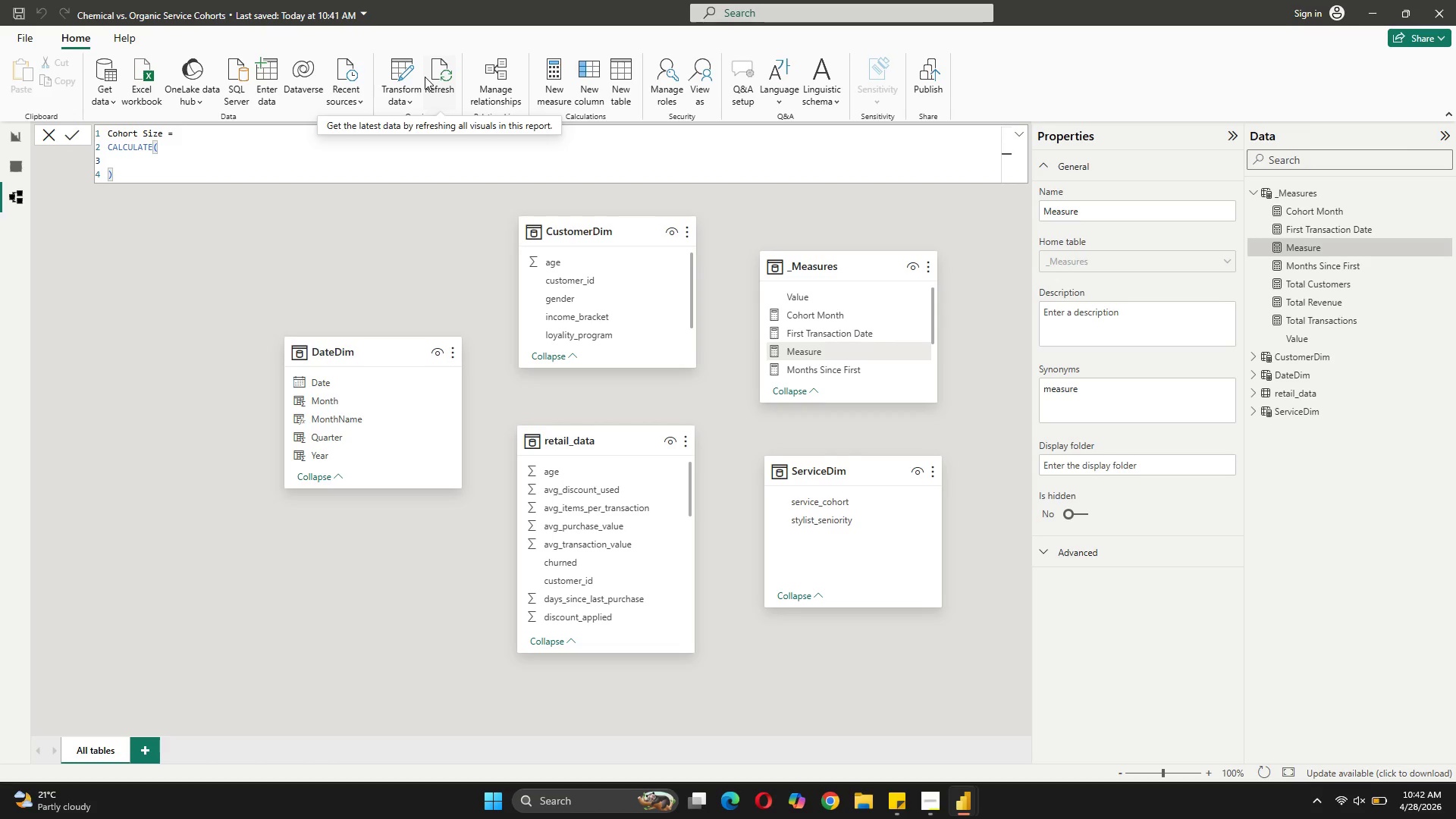 
type(DISTI)
key(Tab)
type(COU)
key(Backspace)
key(Backspace)
key(Backspace)
key(Backspace)
type(COUNT()
 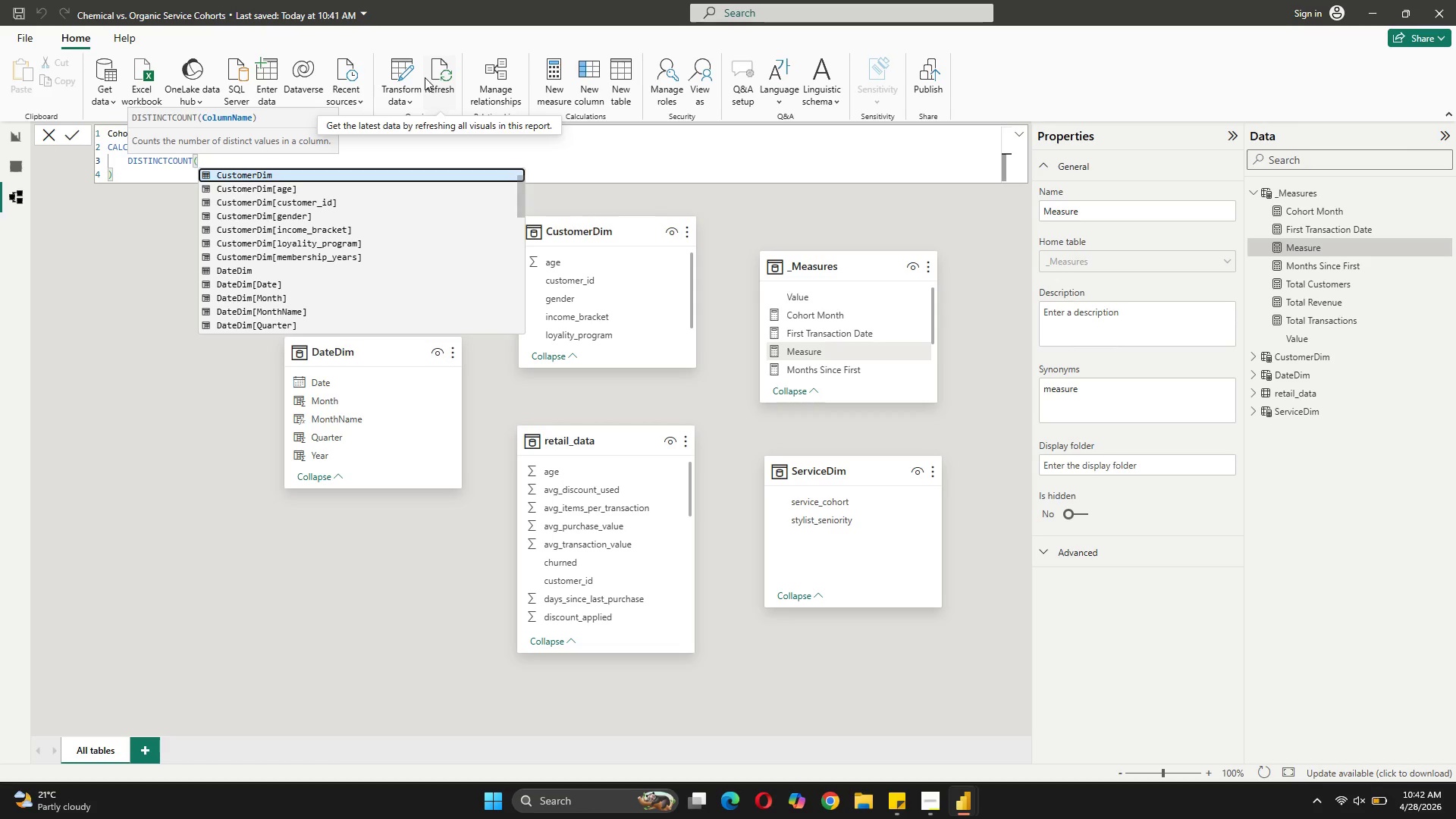 
left_click([337, 209])
 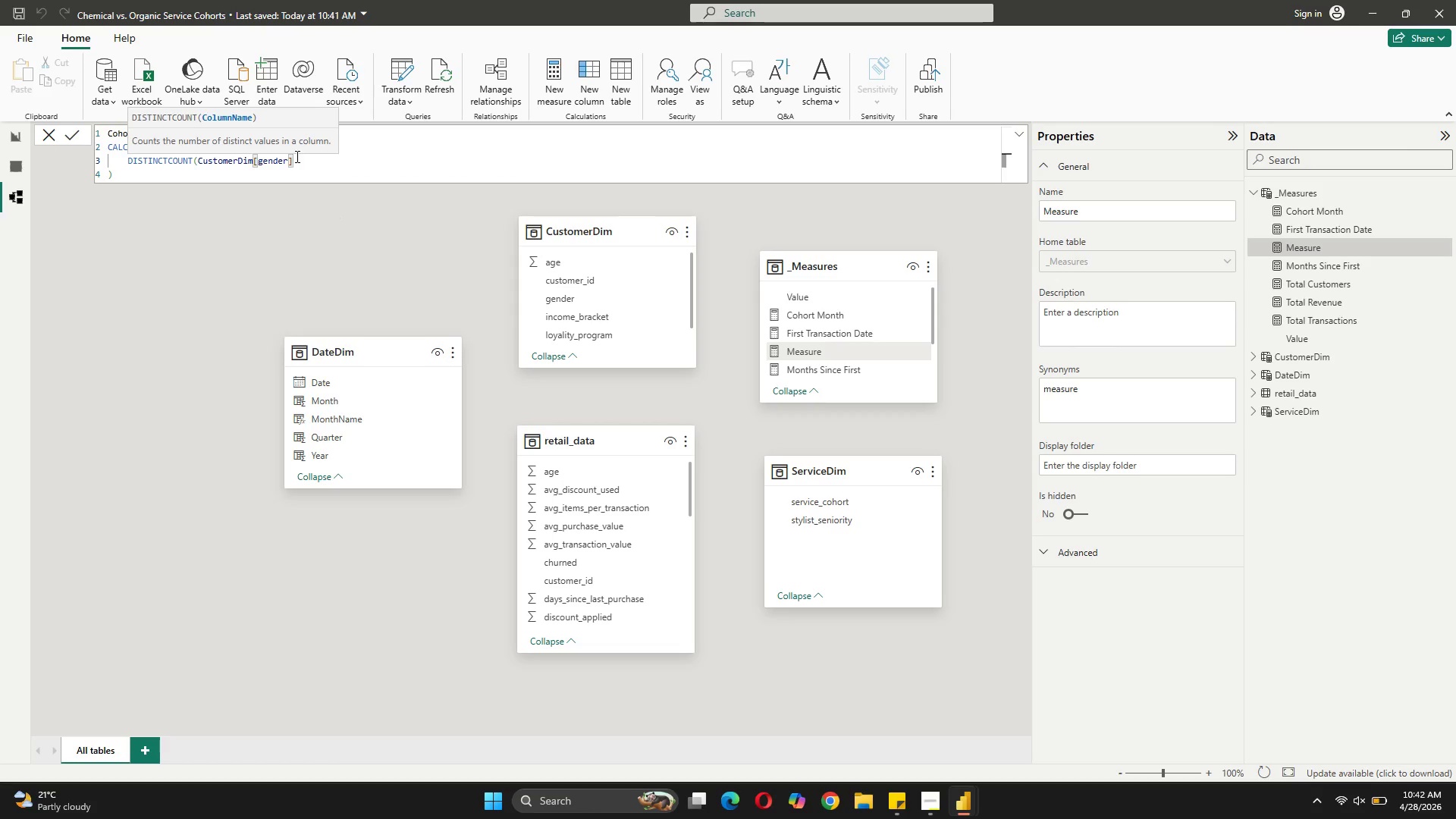 
left_click([286, 162])
 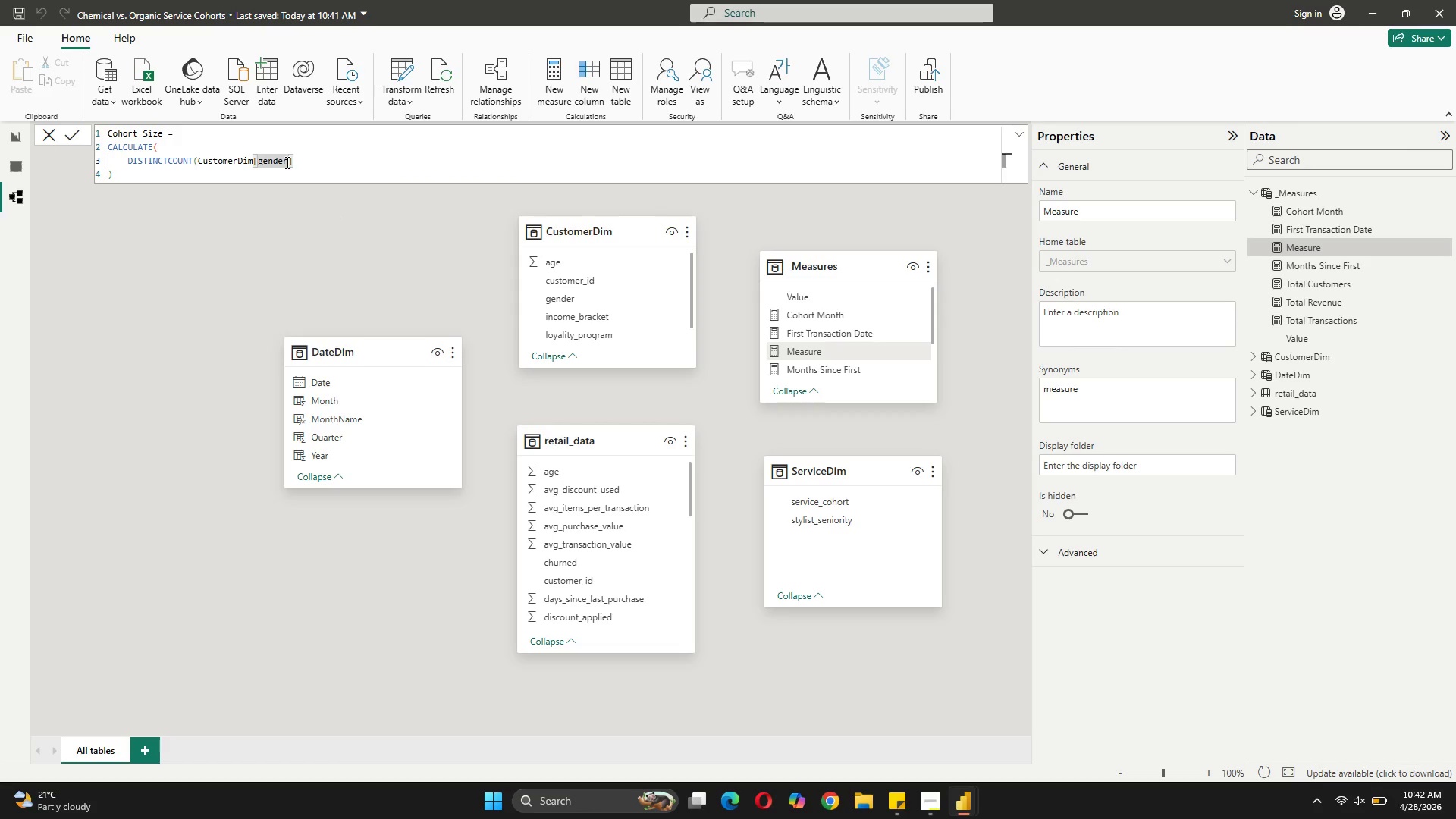 
key(Backspace)
 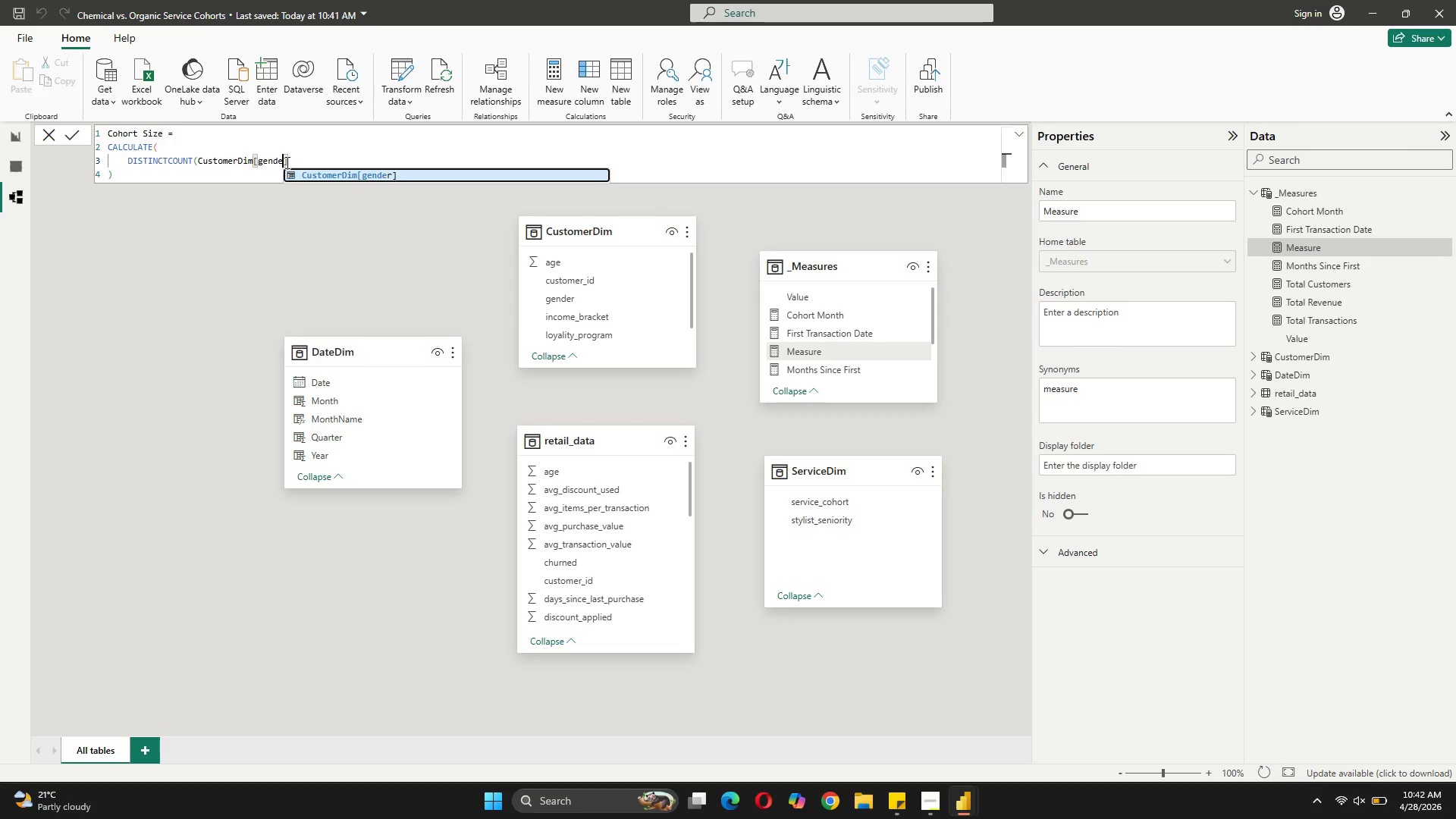 
key(Backspace)
 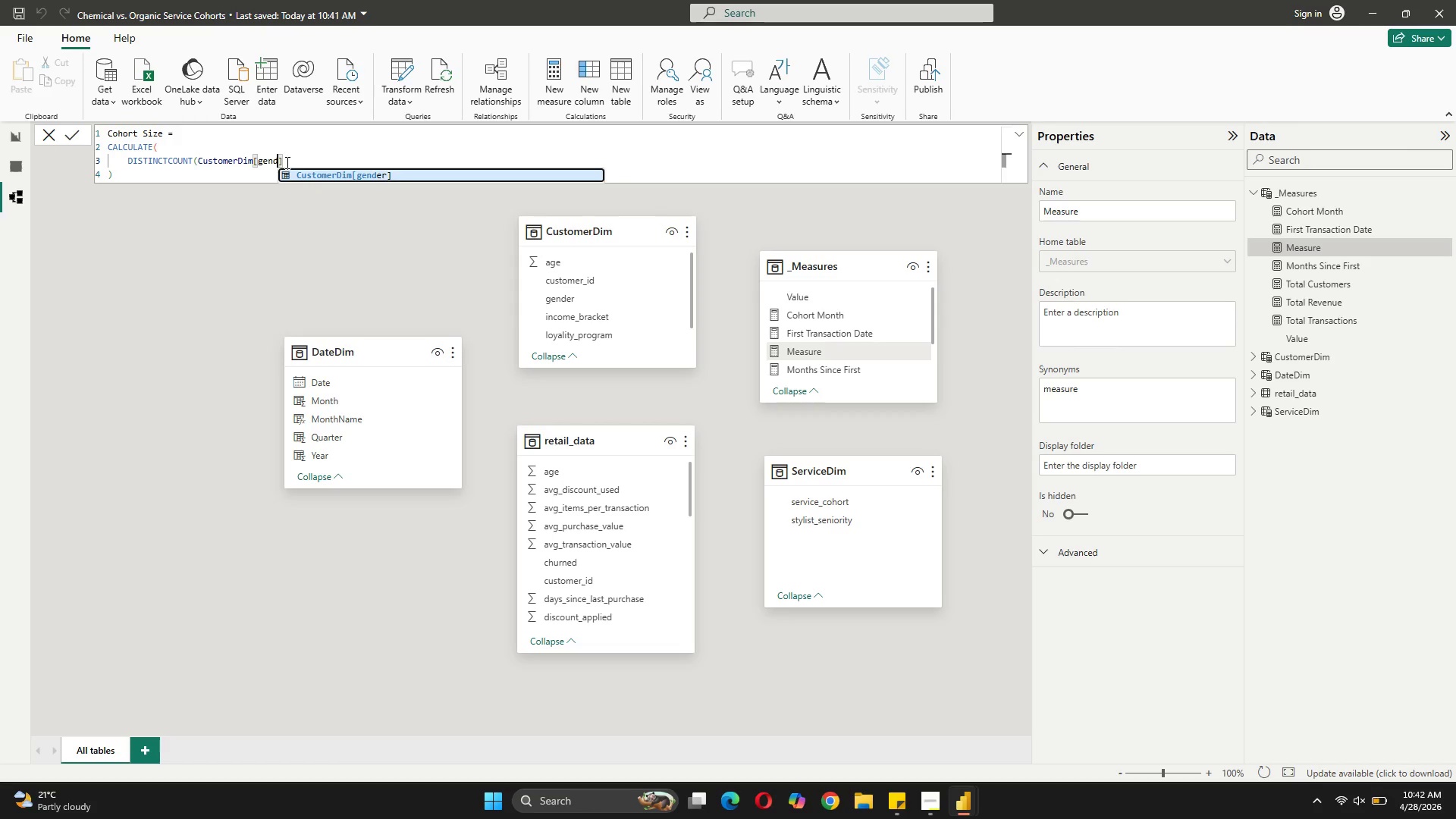 
key(Backspace)
 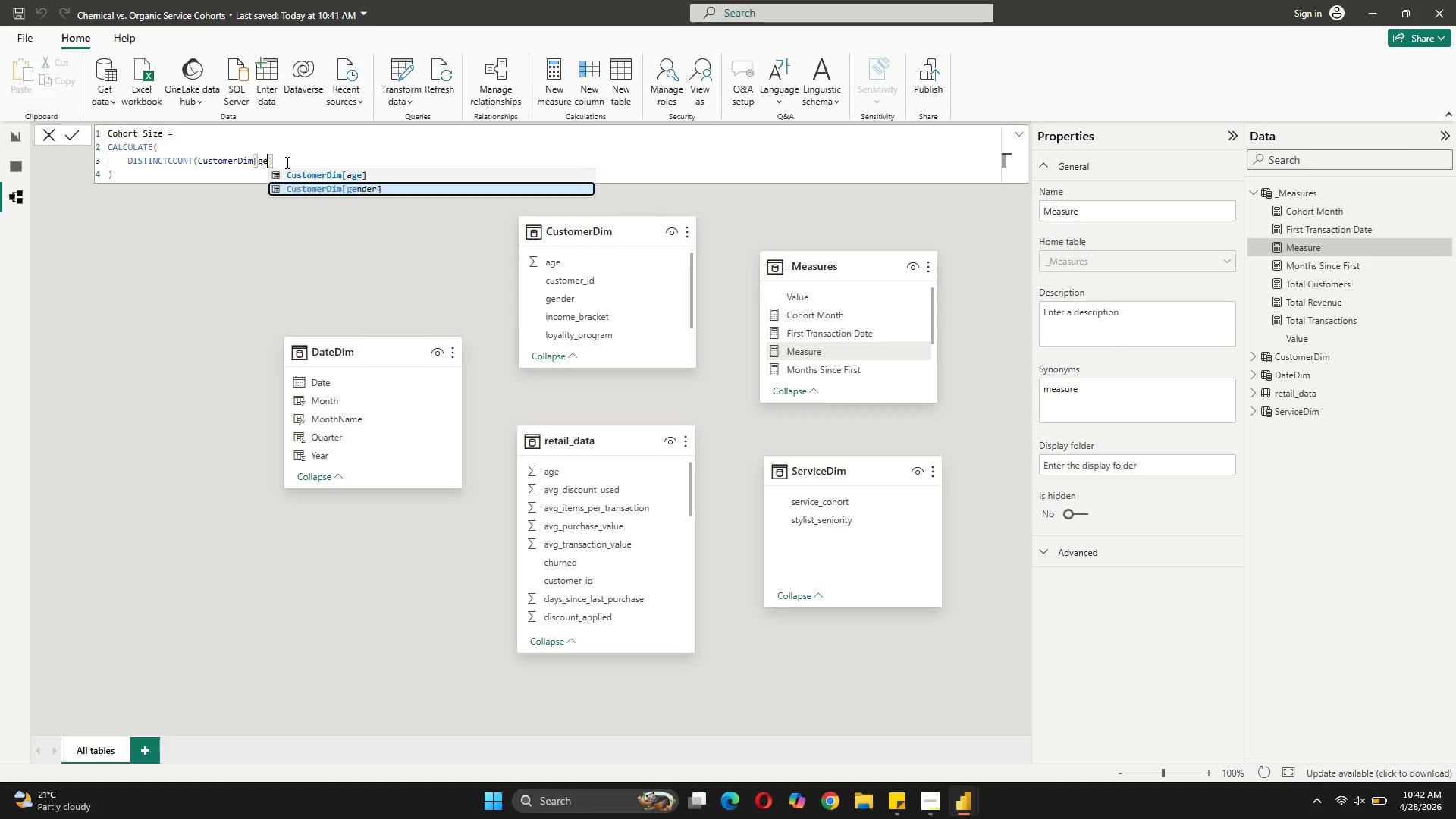 
key(Backspace)
 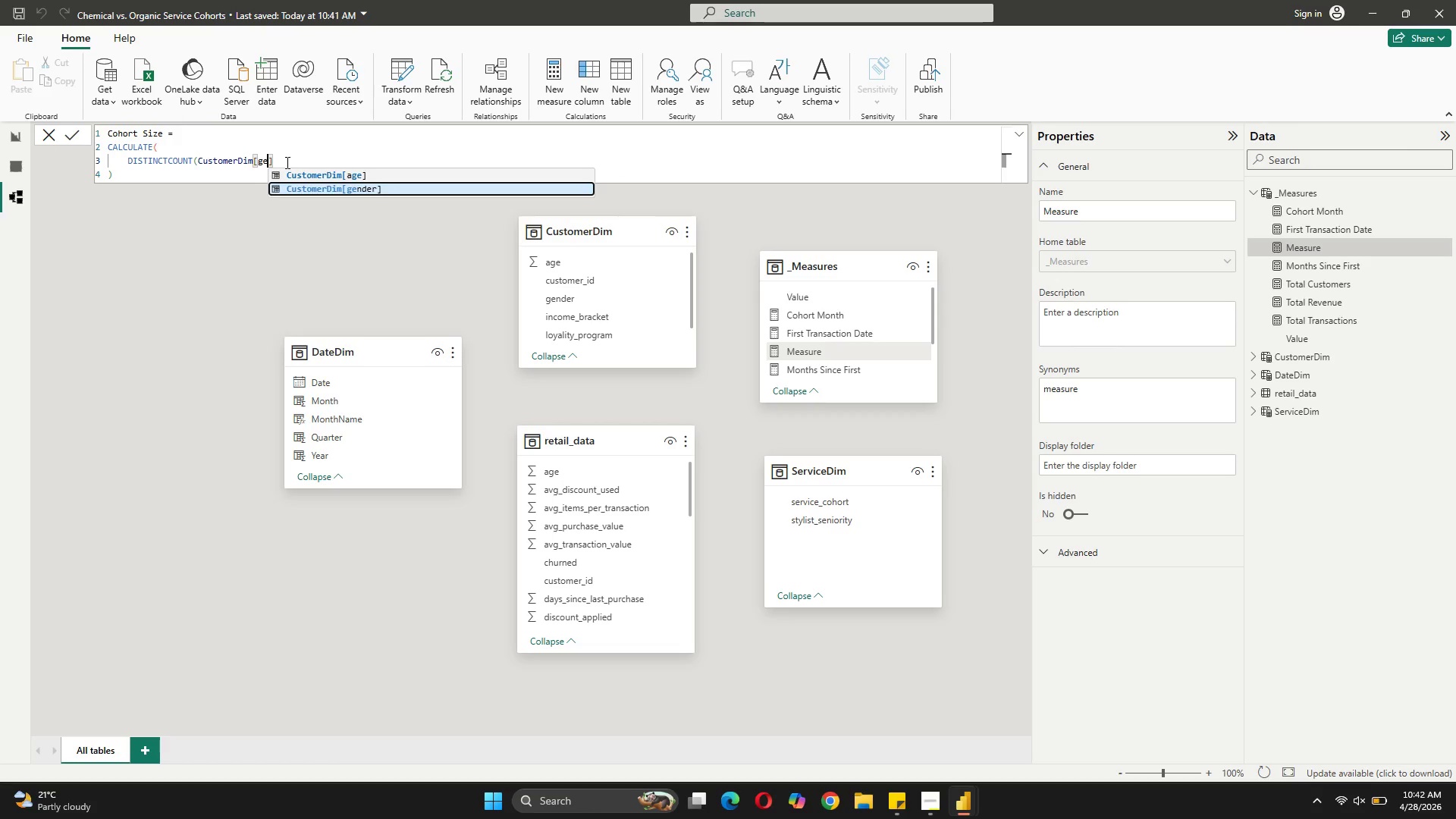 
key(Backspace)
 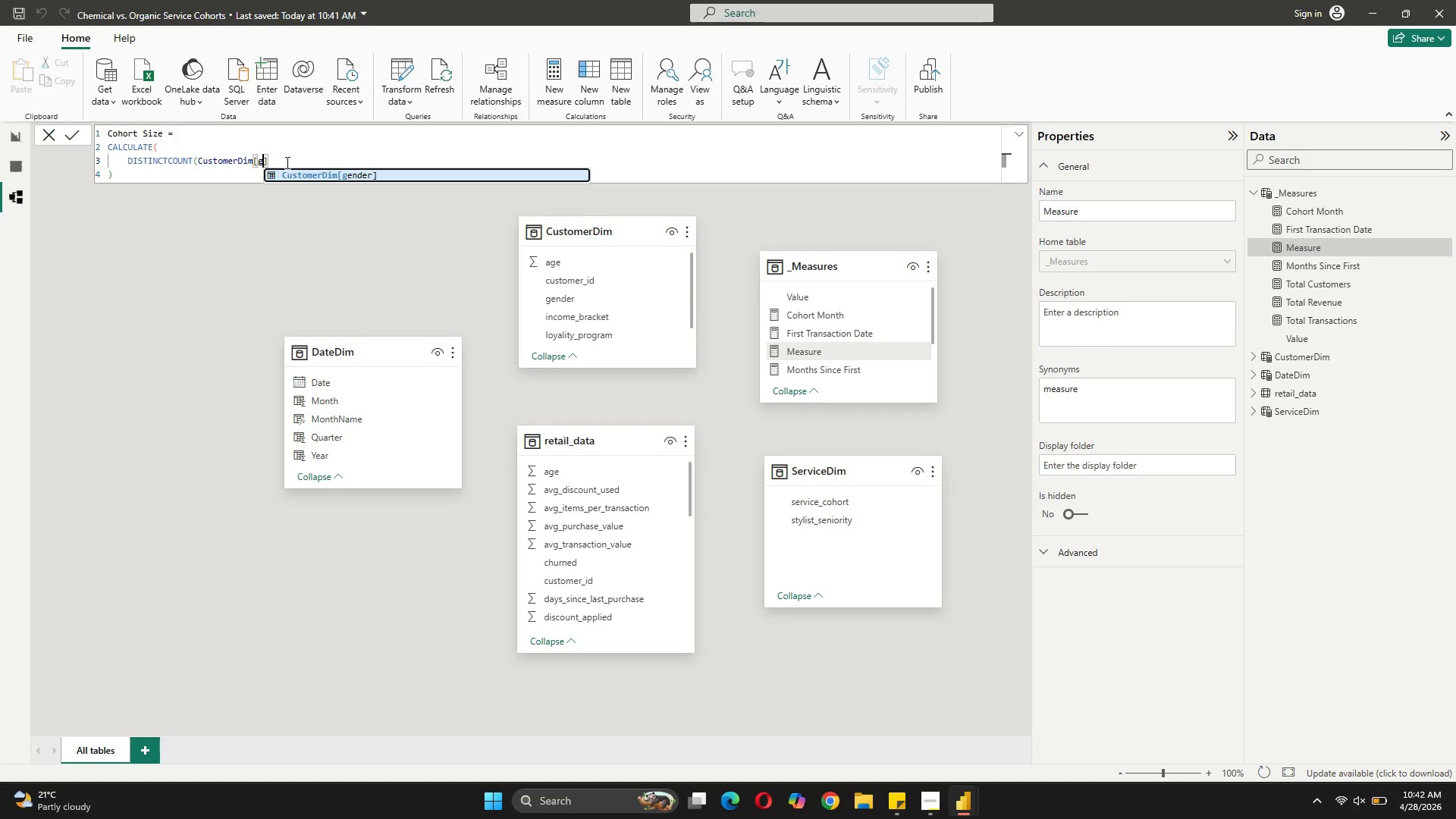 
key(Backspace)
 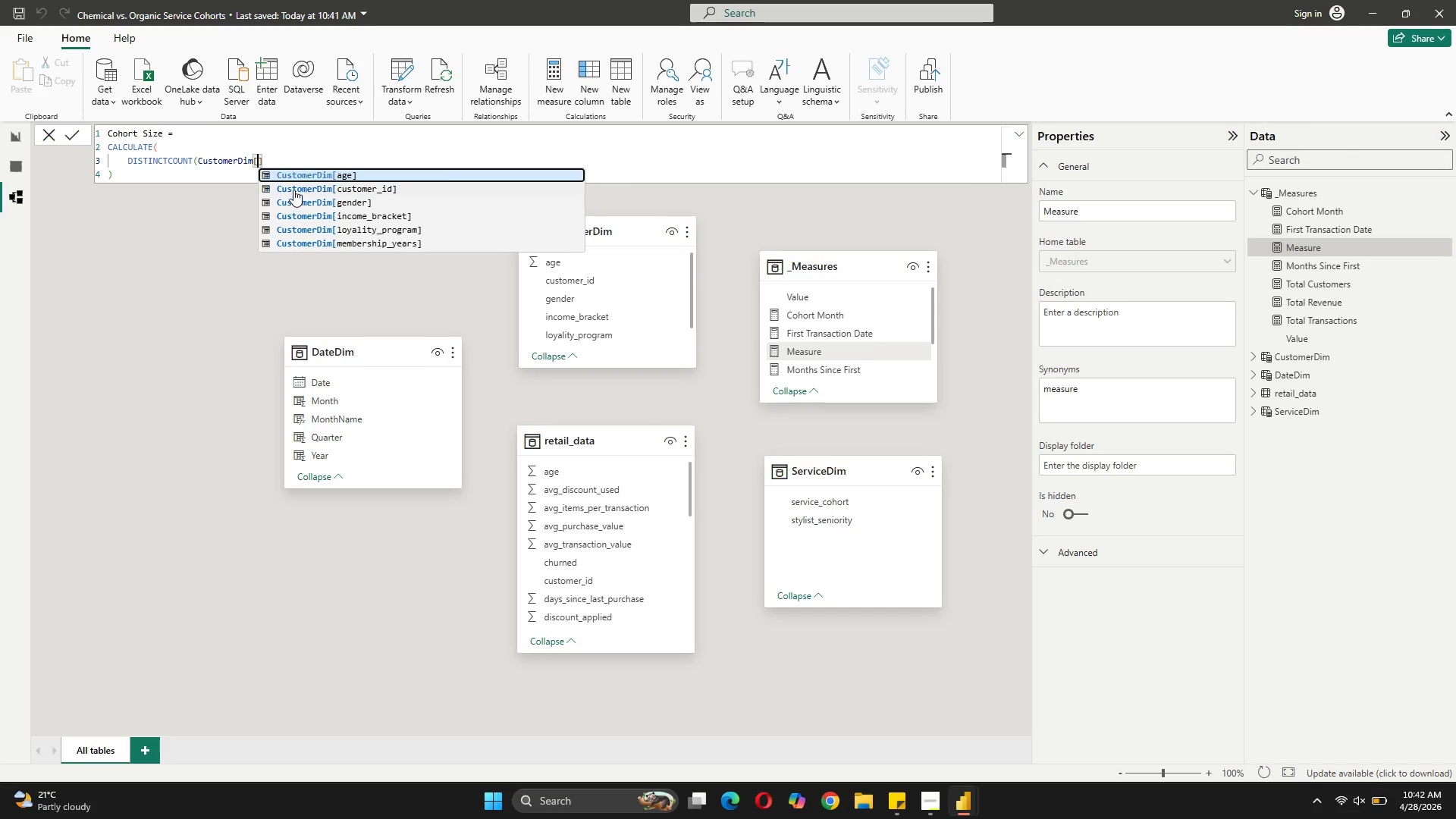 
left_click([302, 186])
 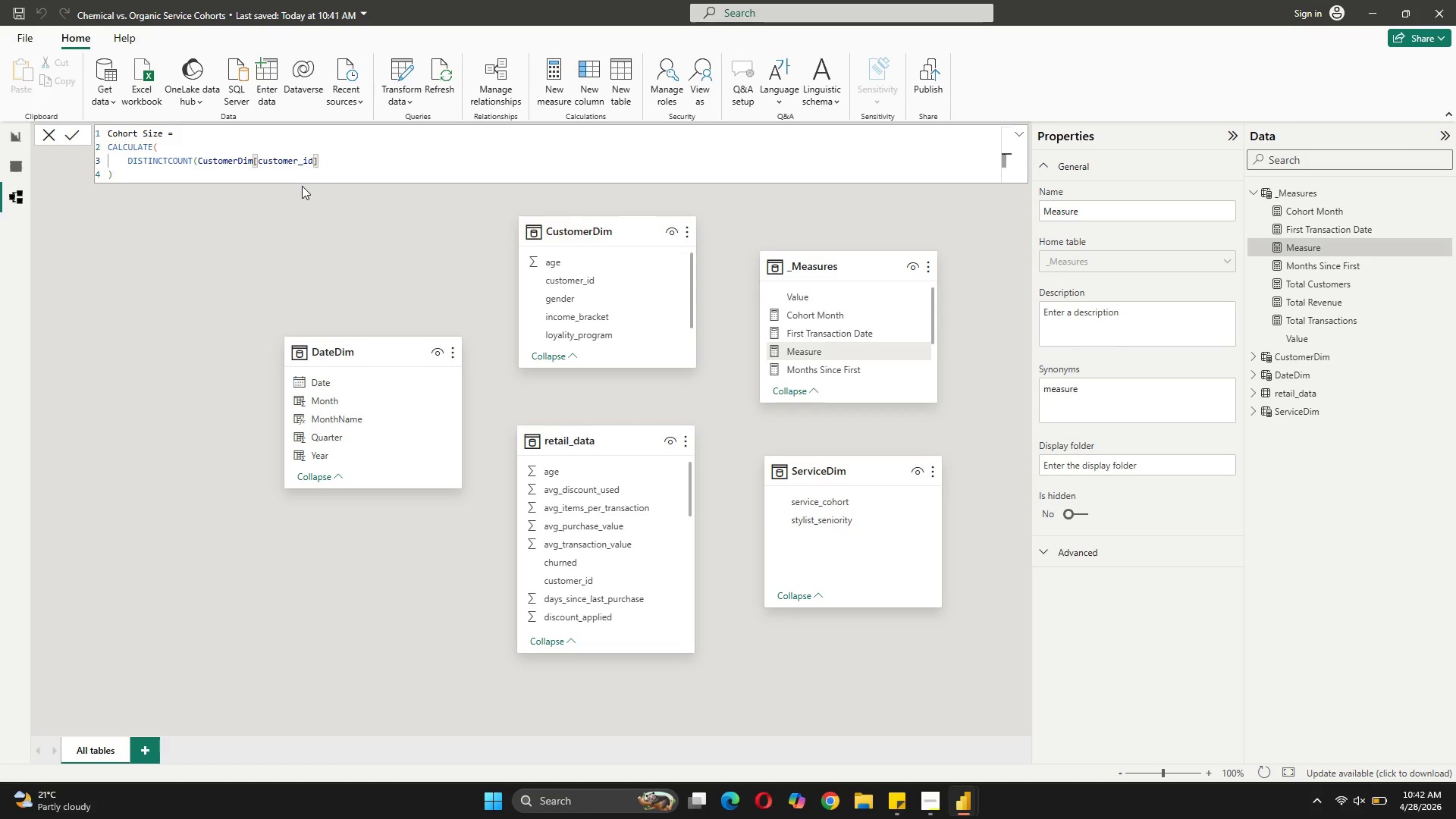 
key(Shift+0)
 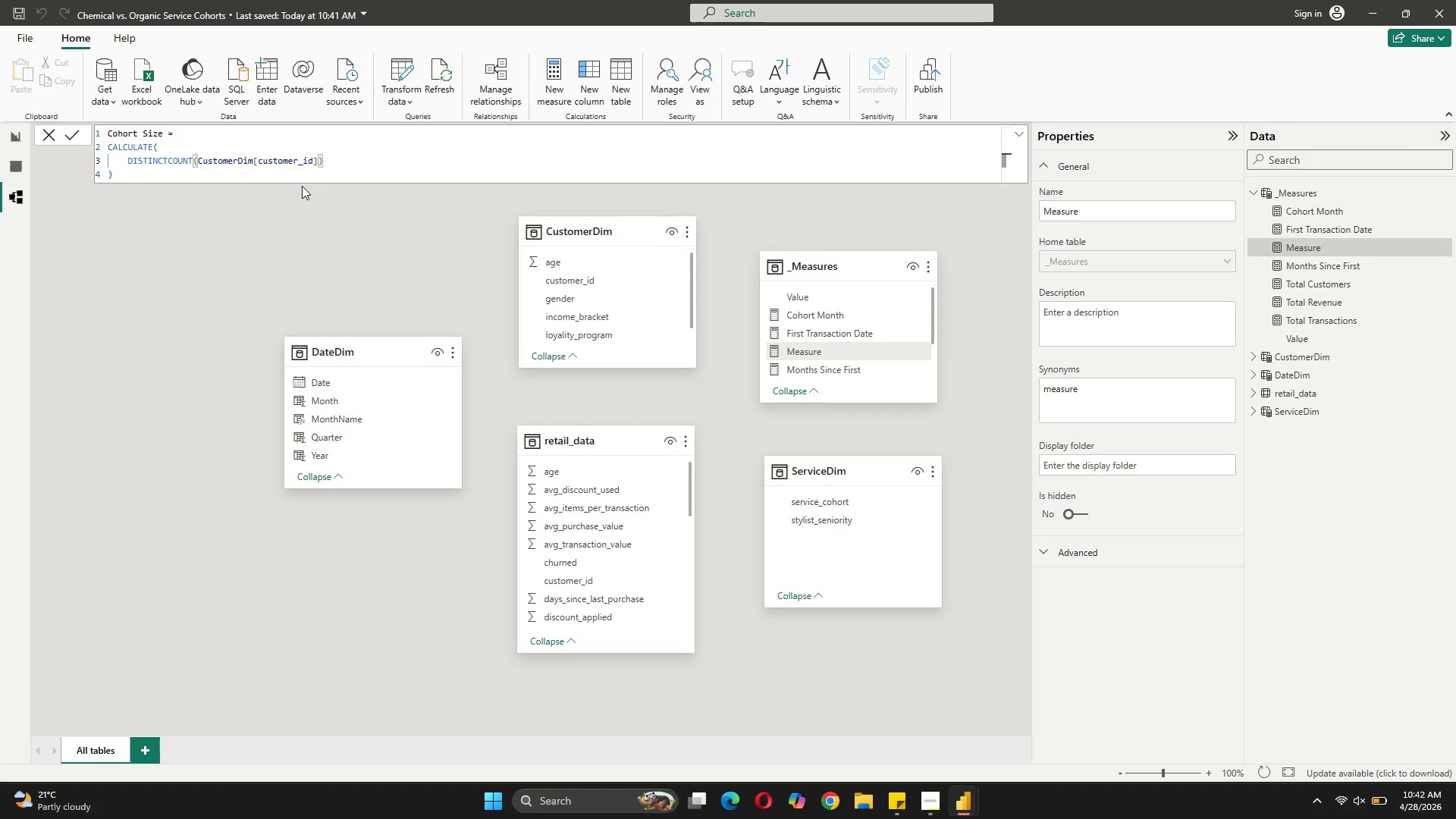 
key(Comma)
 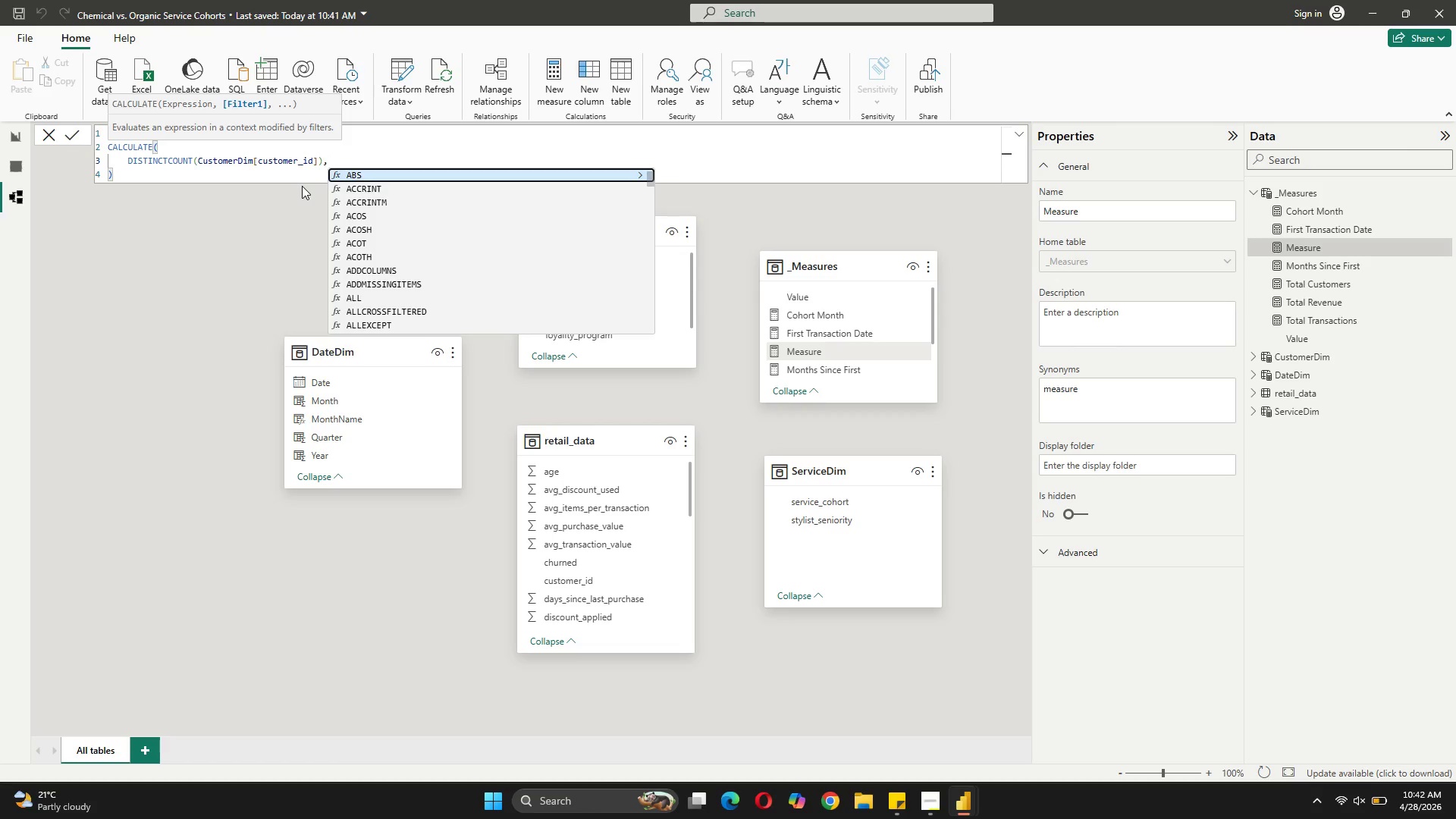 
key(Shift+ShiftRight)
 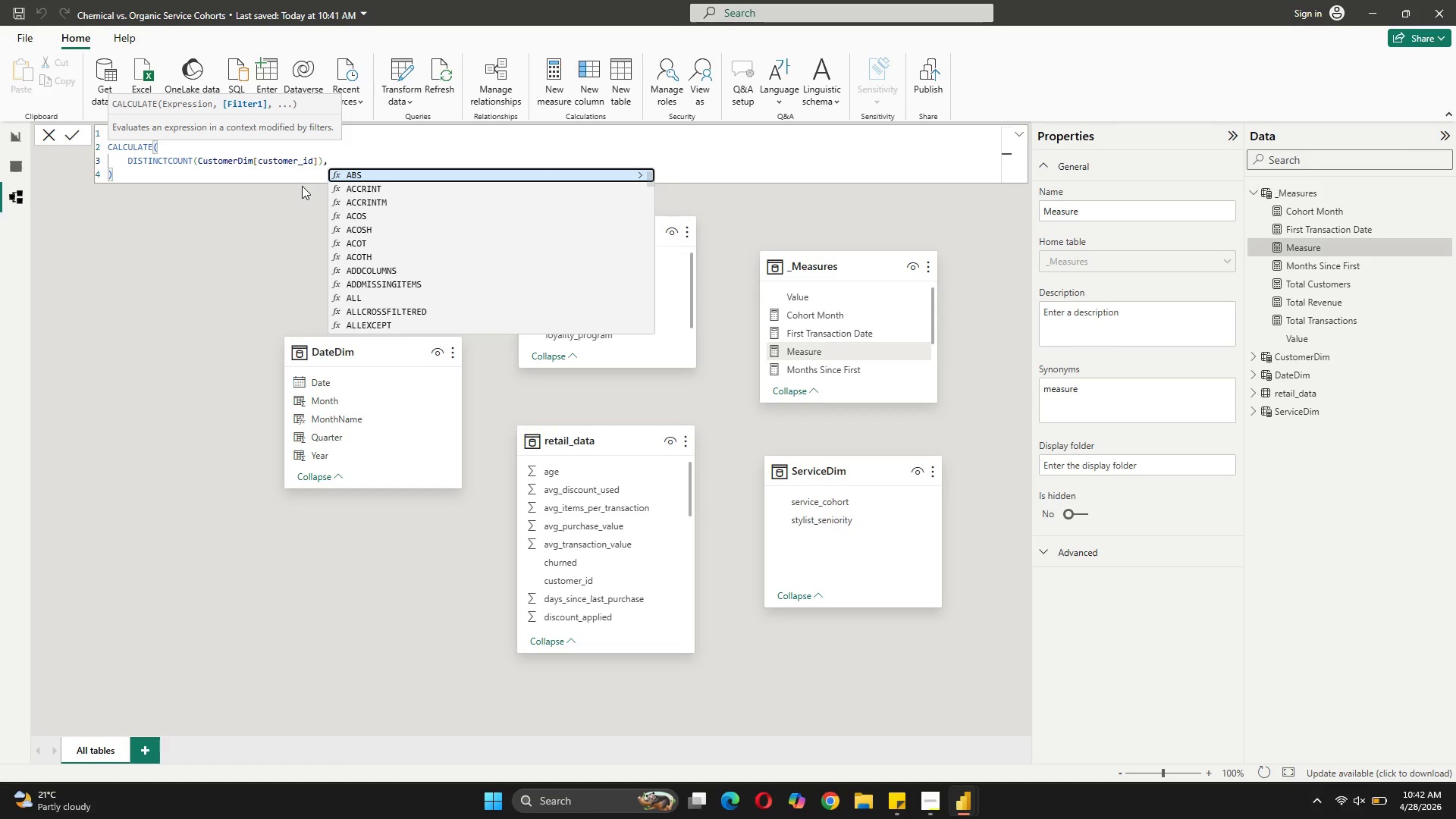 
key(Shift+Enter)
 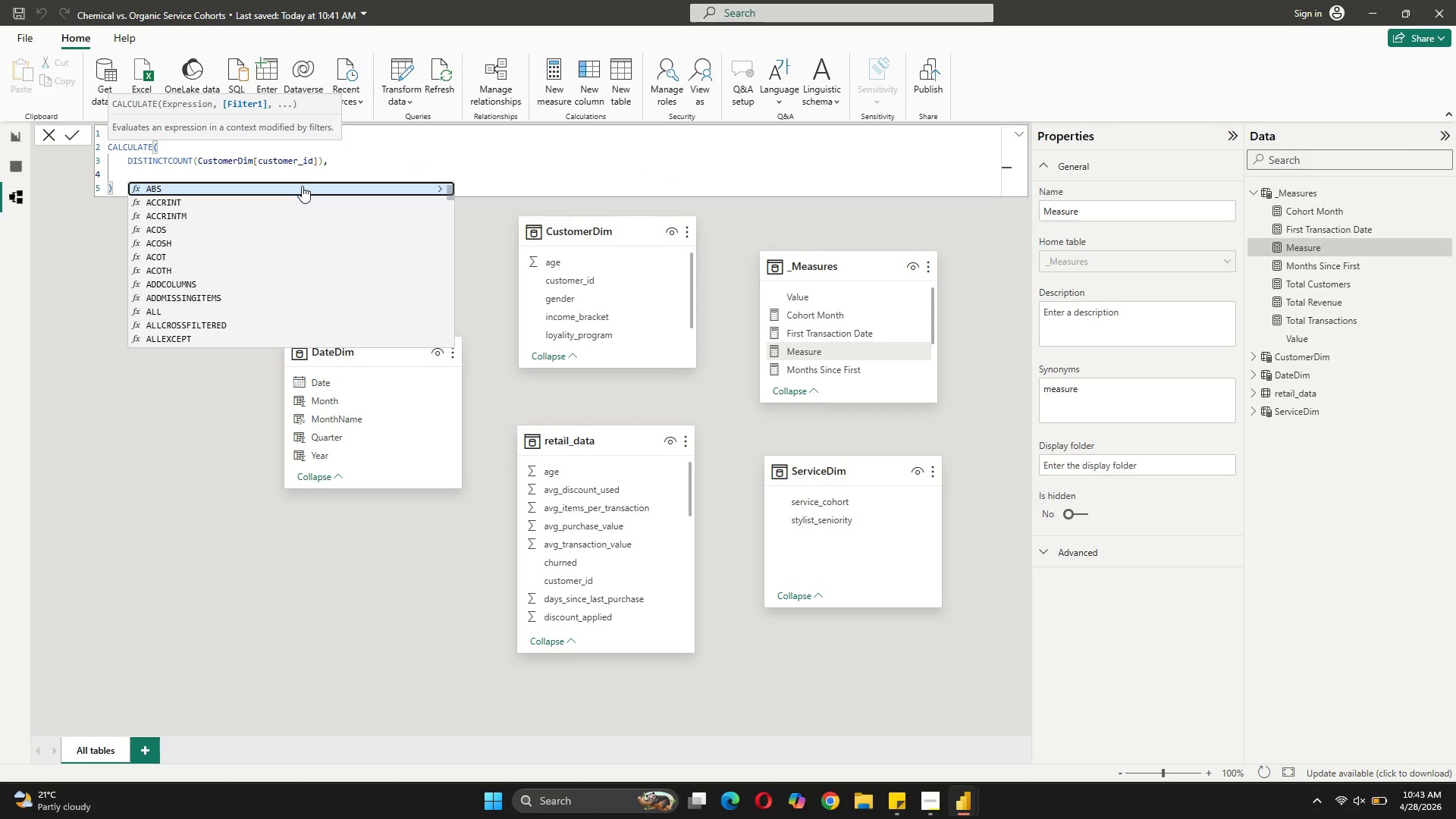 
type(ALL('RET)
key(Tab)
type(),)
 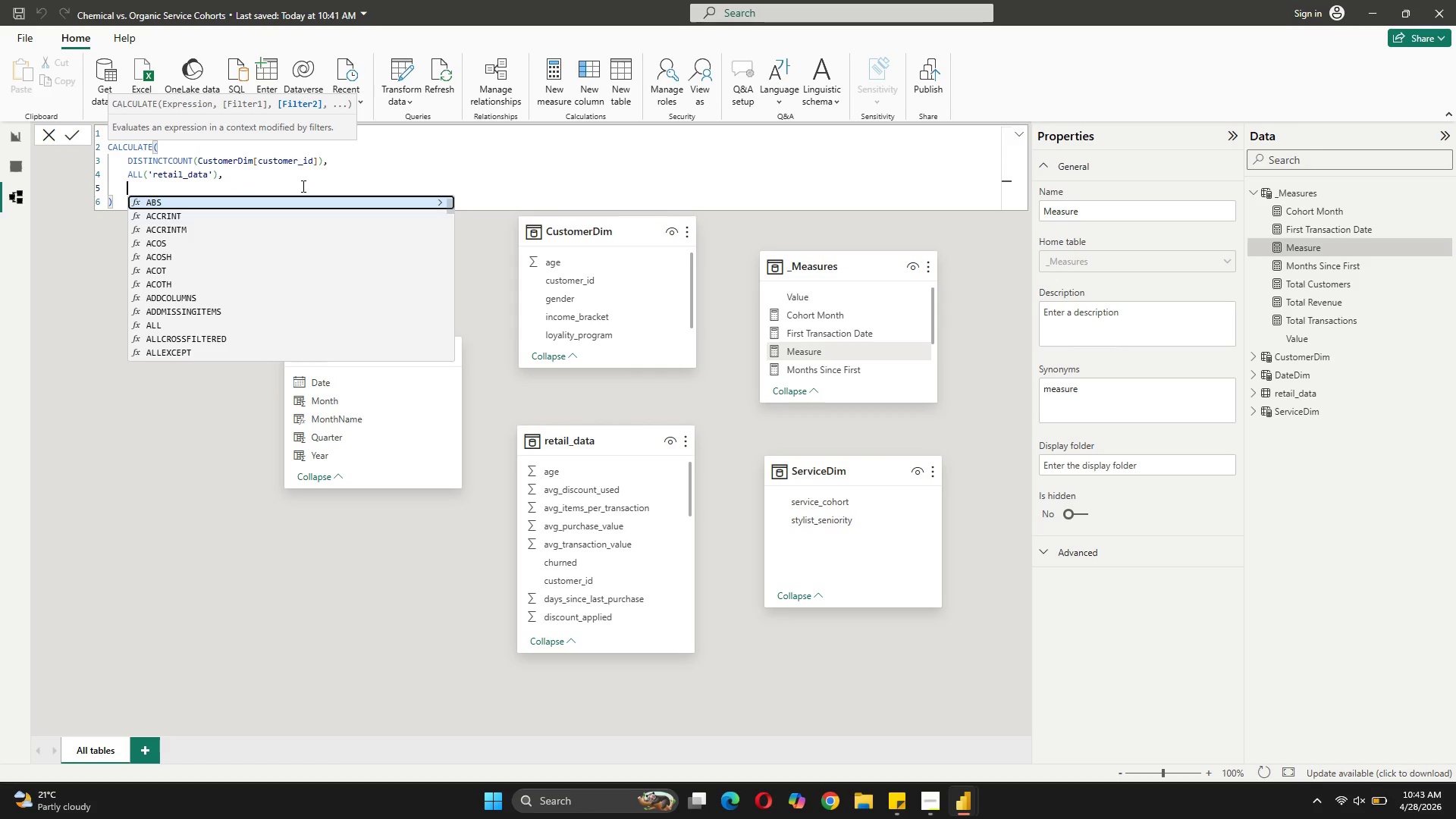 
 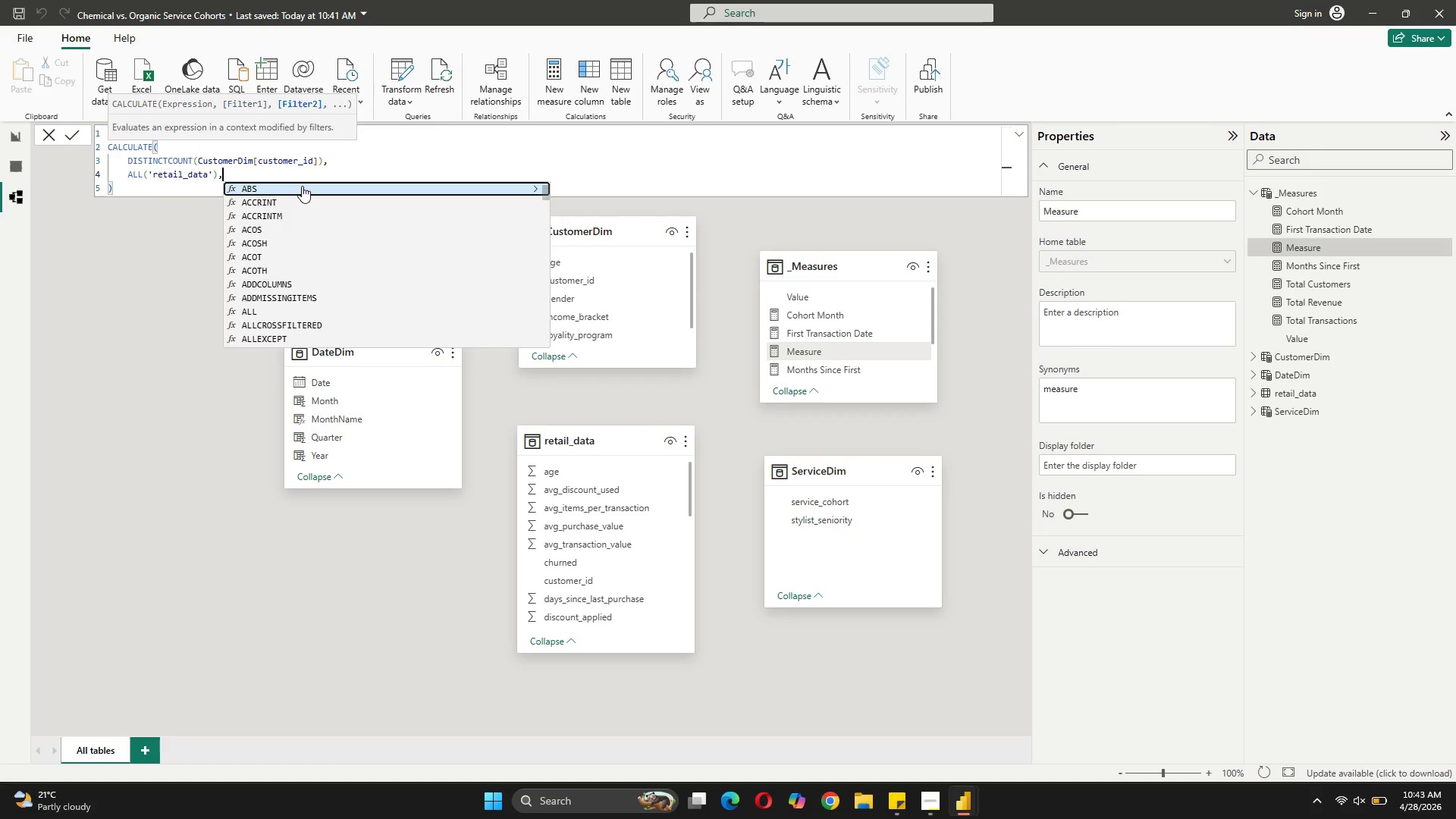 
key(Shift+Enter)
 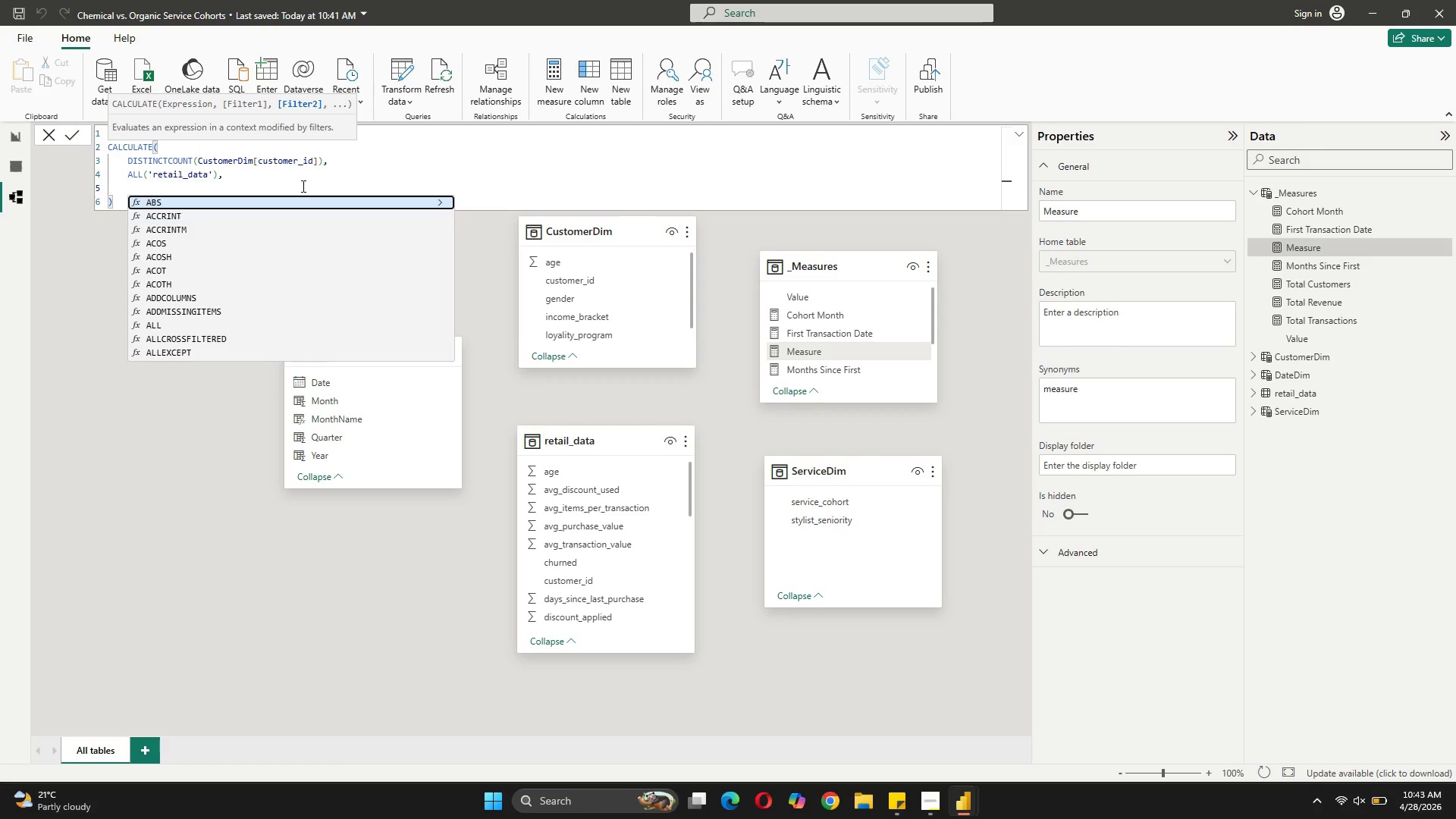 
type('RE)
 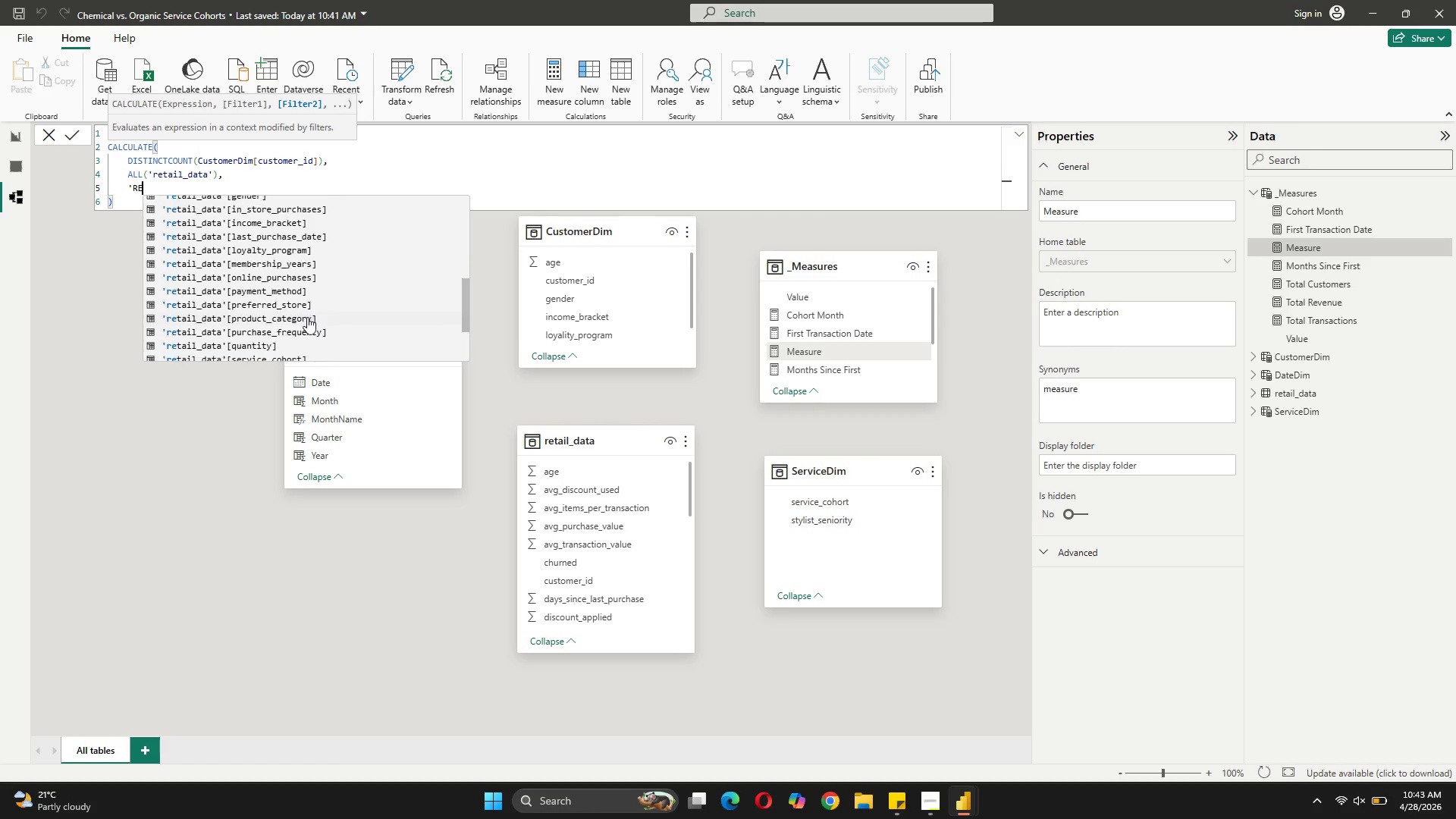 
wait(5.53)
 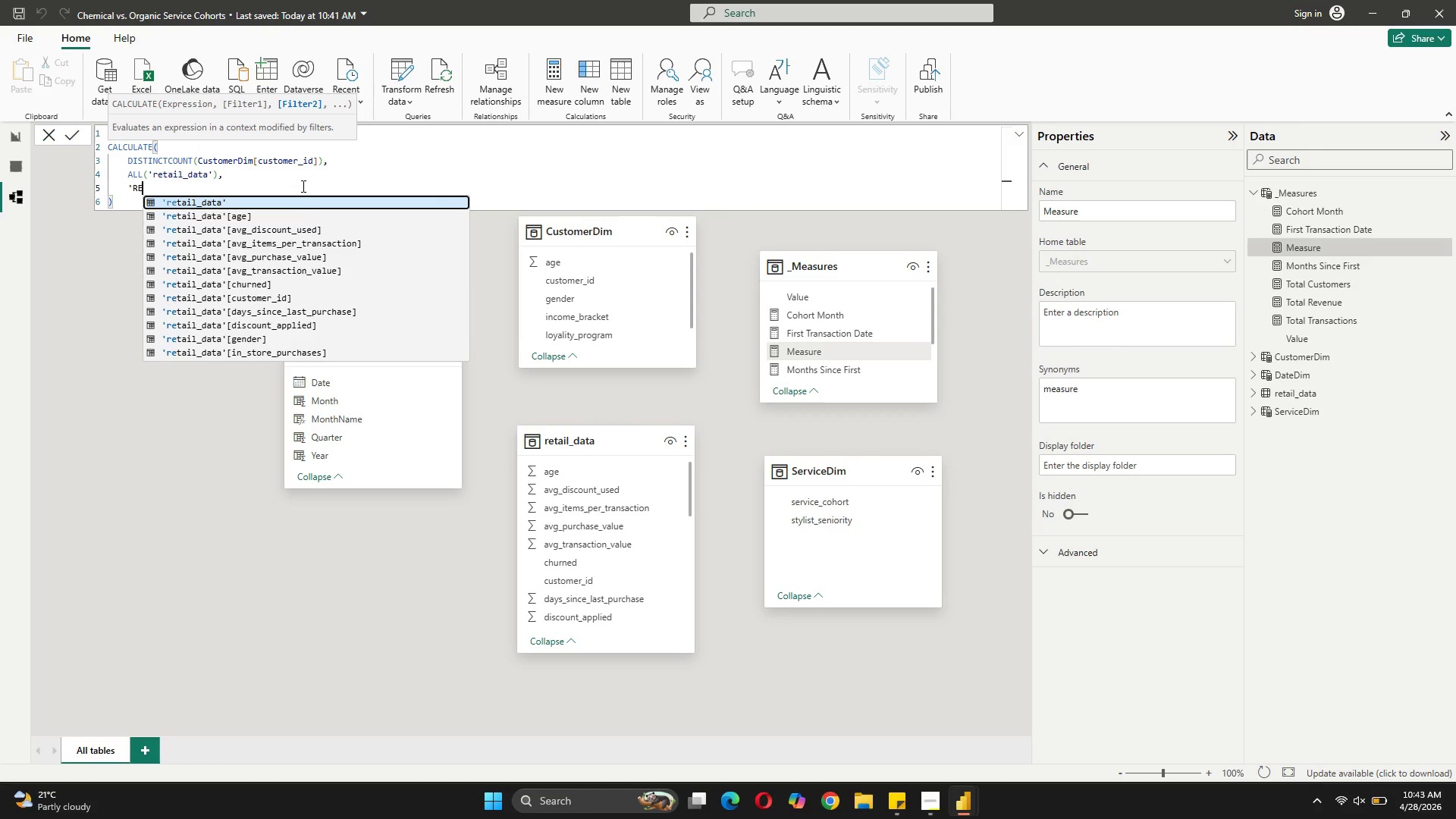 
mouse_move([299, 256])
 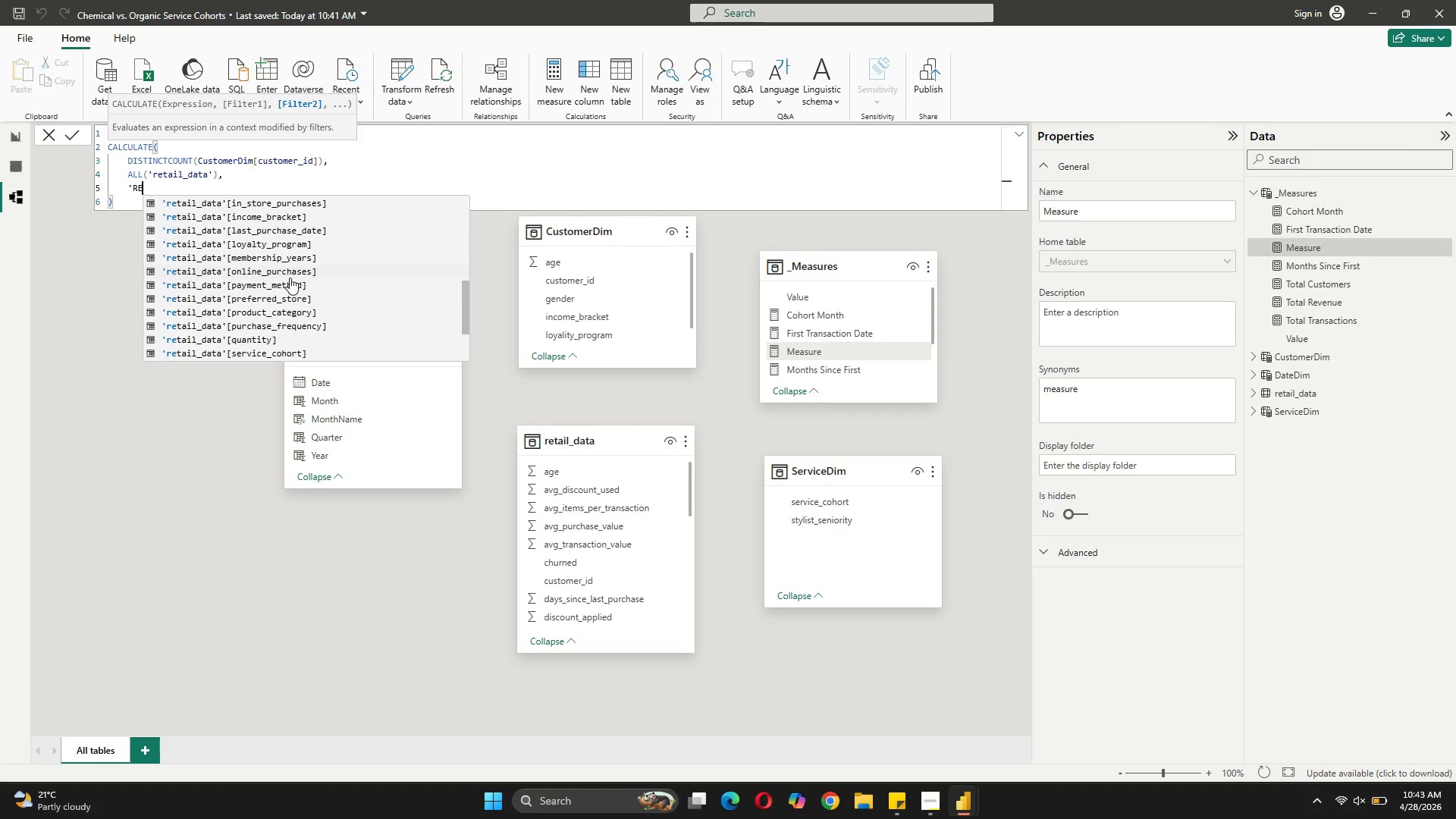 
wait(8.95)
 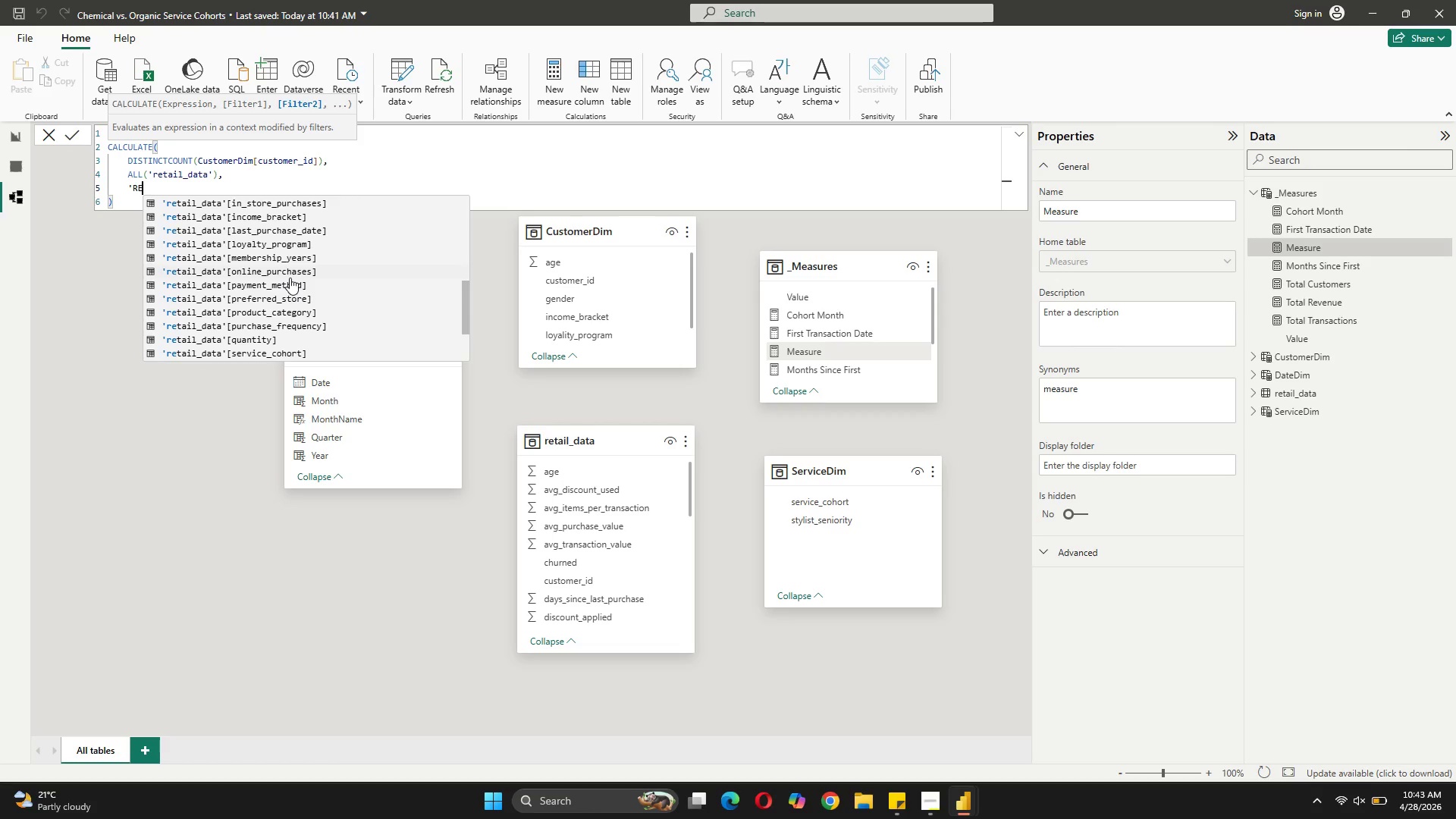 
left_click([287, 243])
 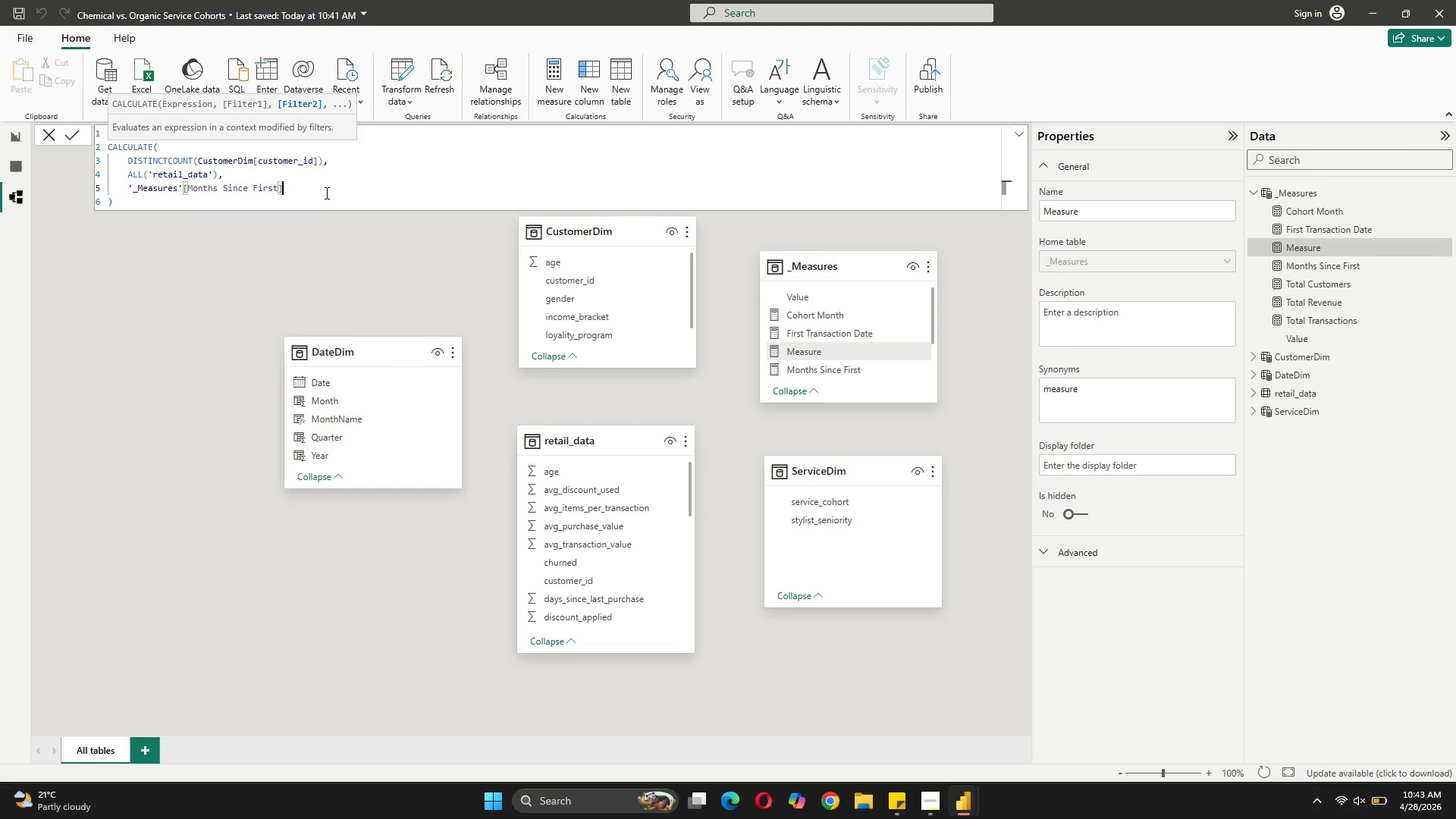 
key(Space)
 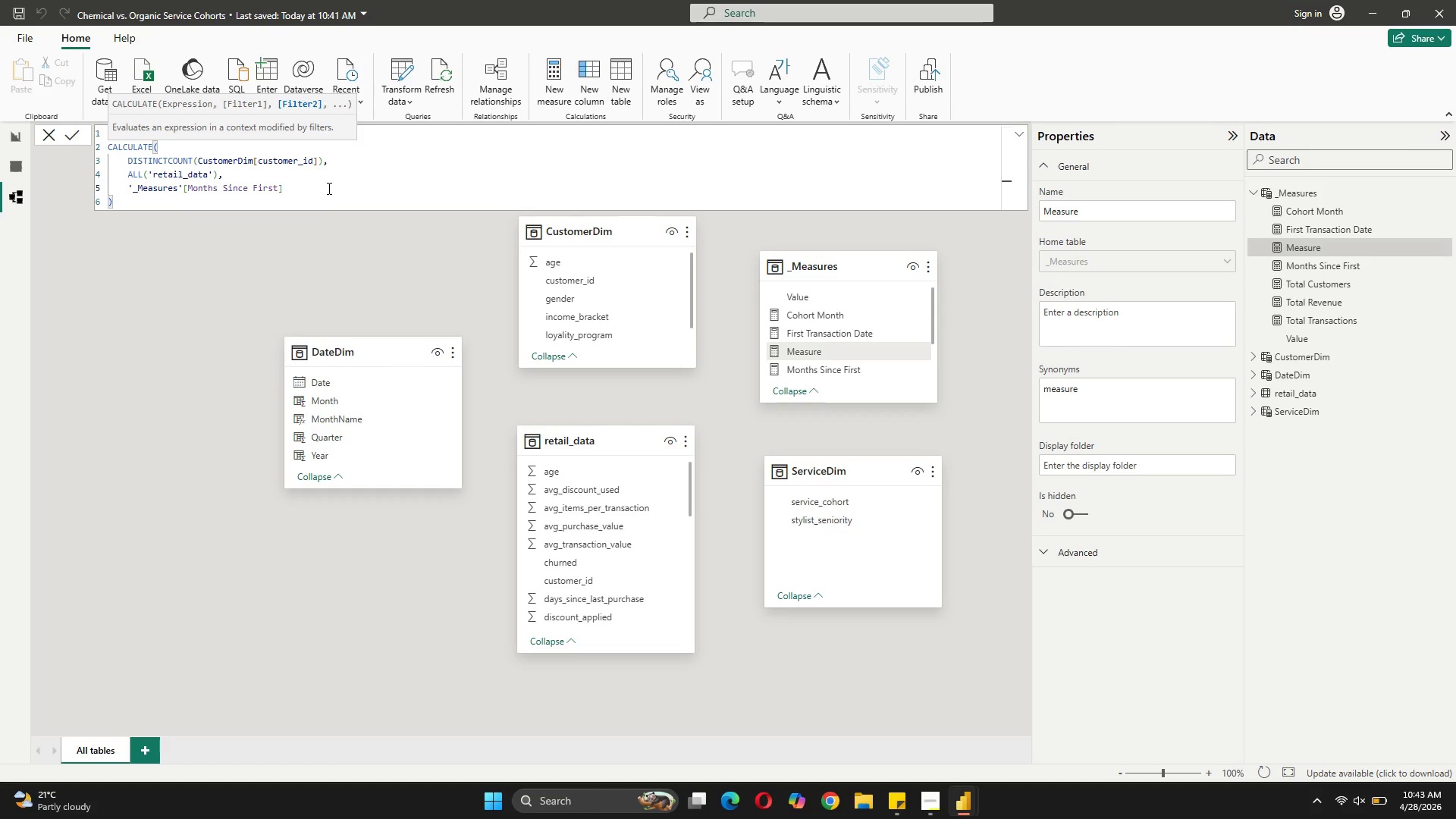 
key(Equal)
 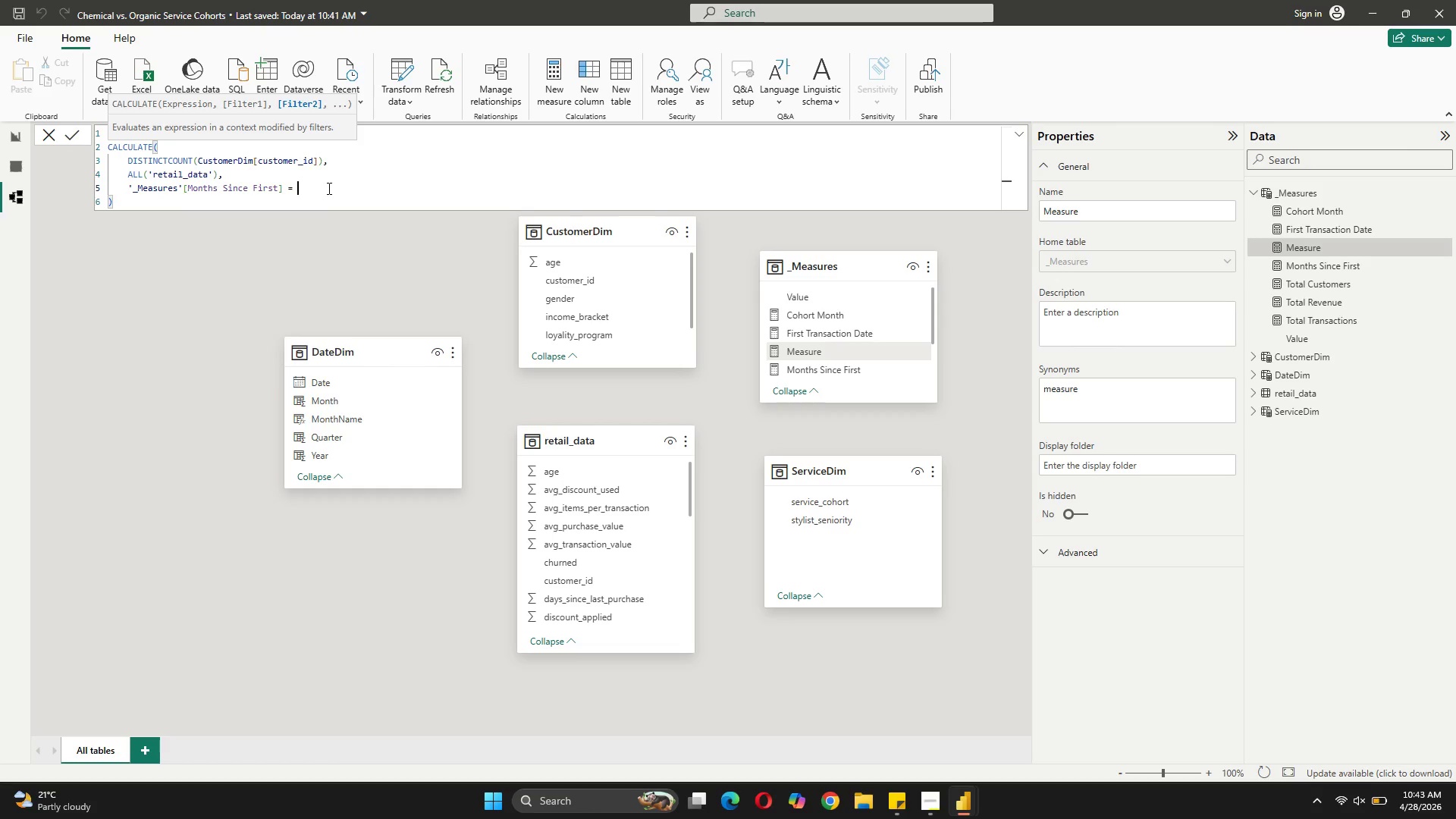 
key(Space)
 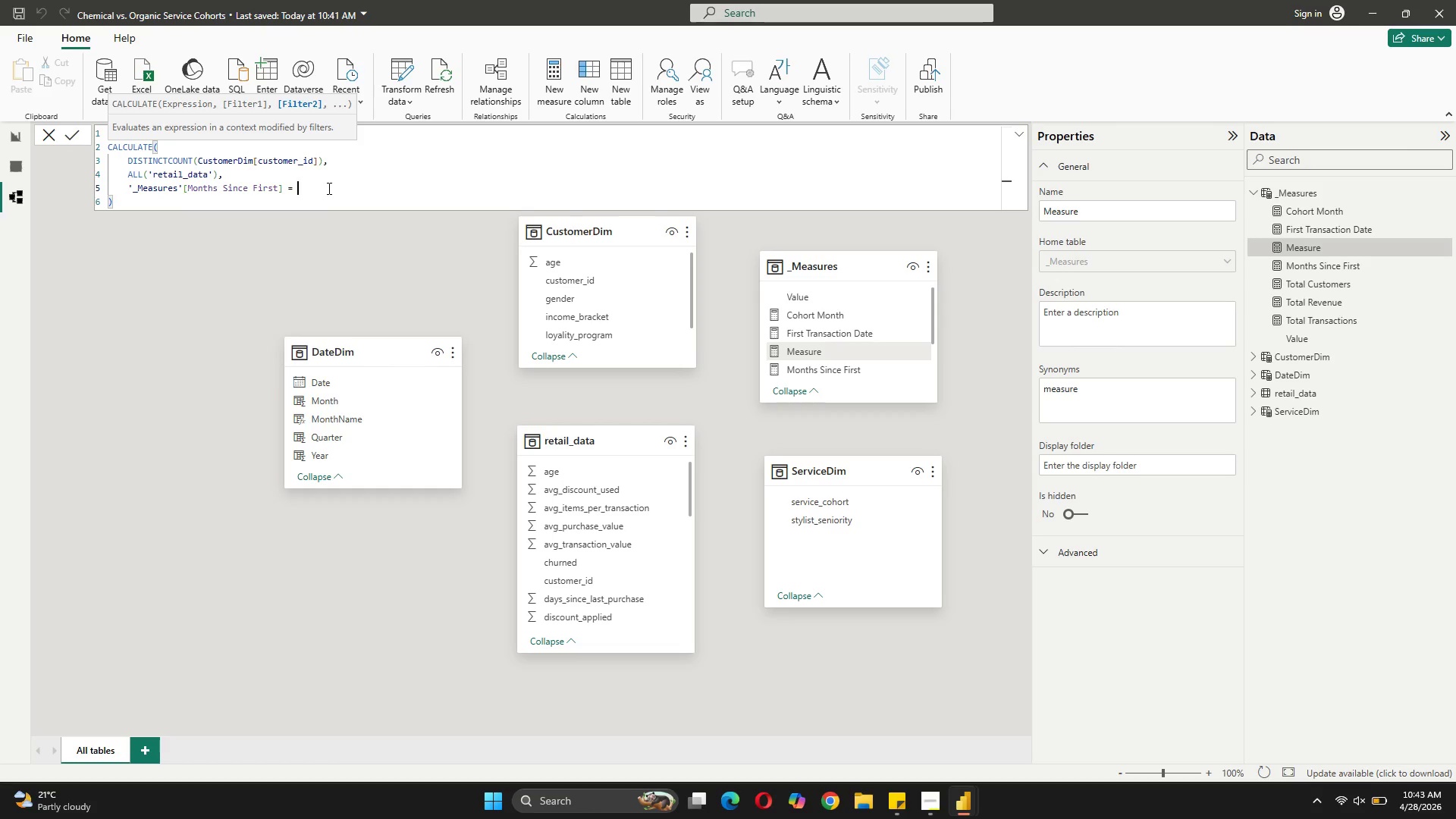 
key(0)
 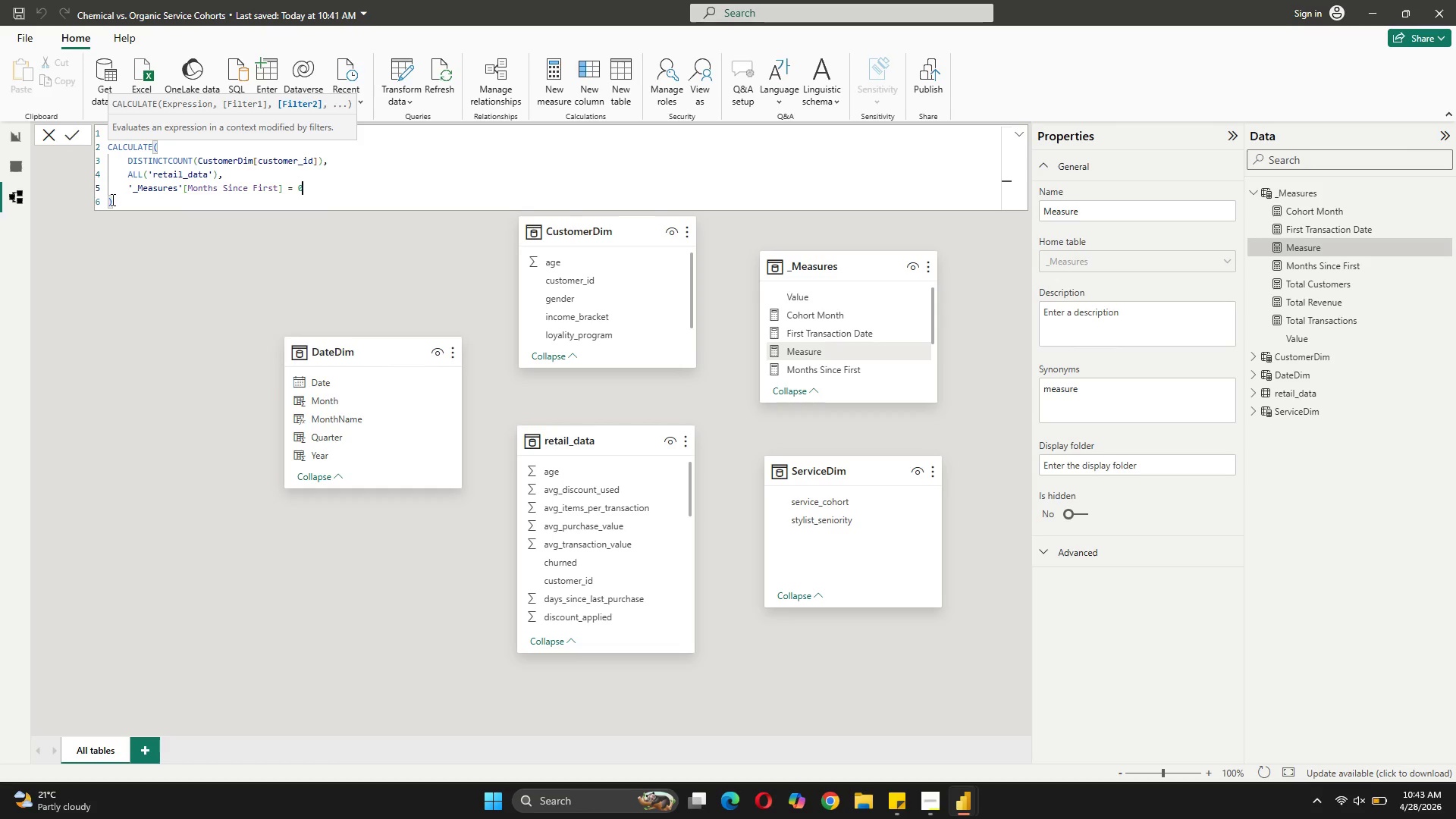 
left_click([111, 199])
 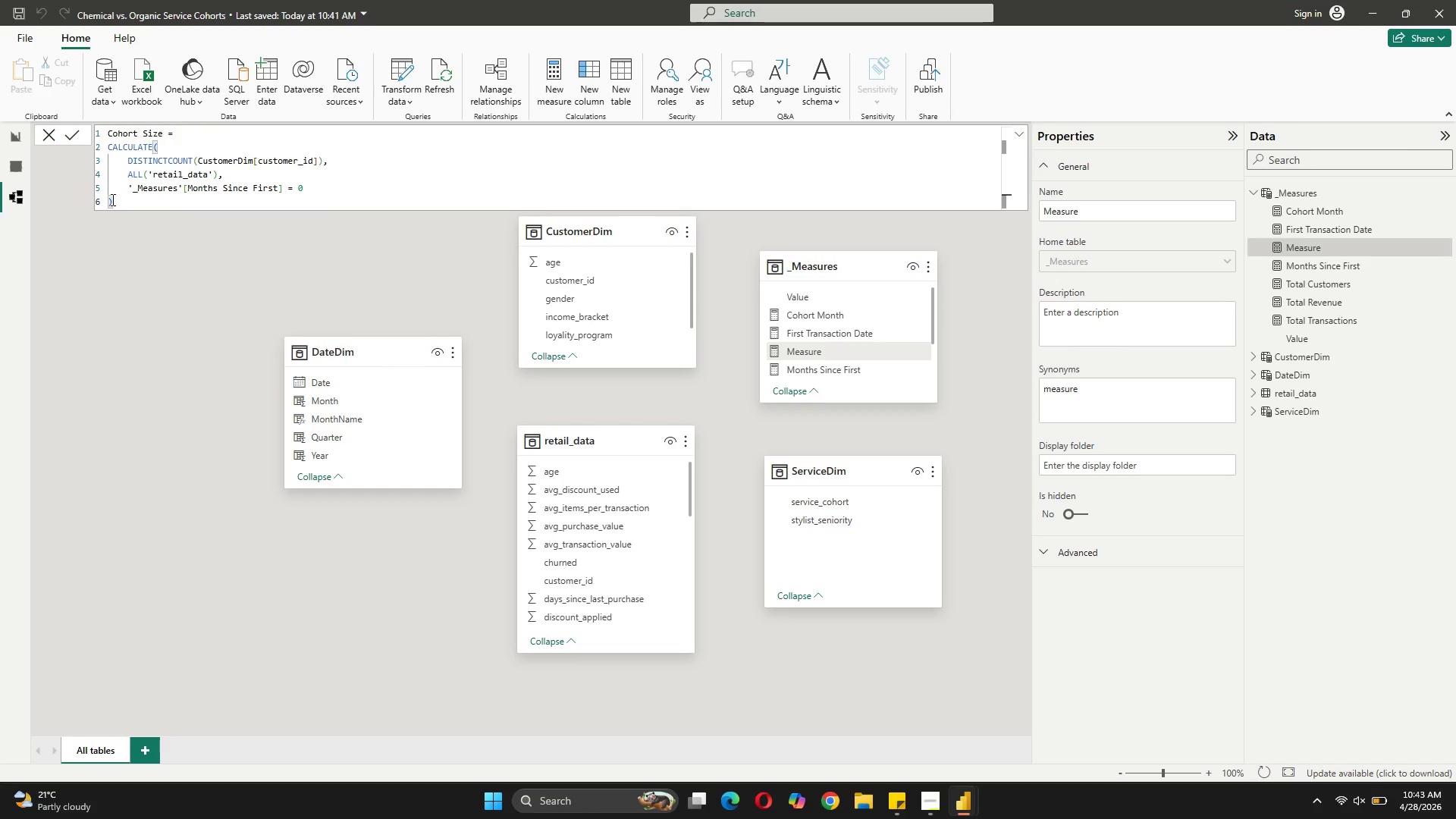 
key(Shift+Enter)
 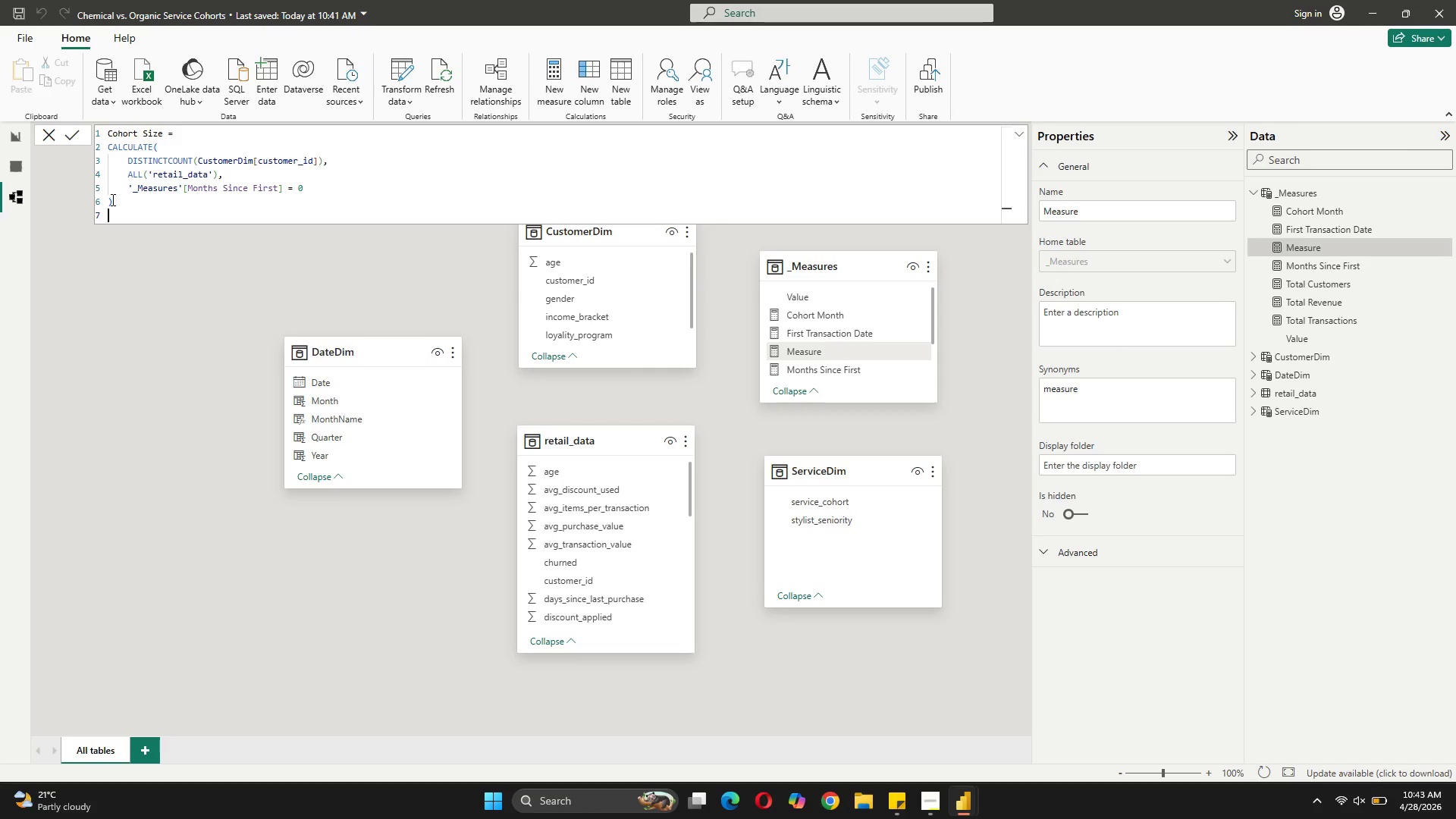 
type(Active Customers = )
 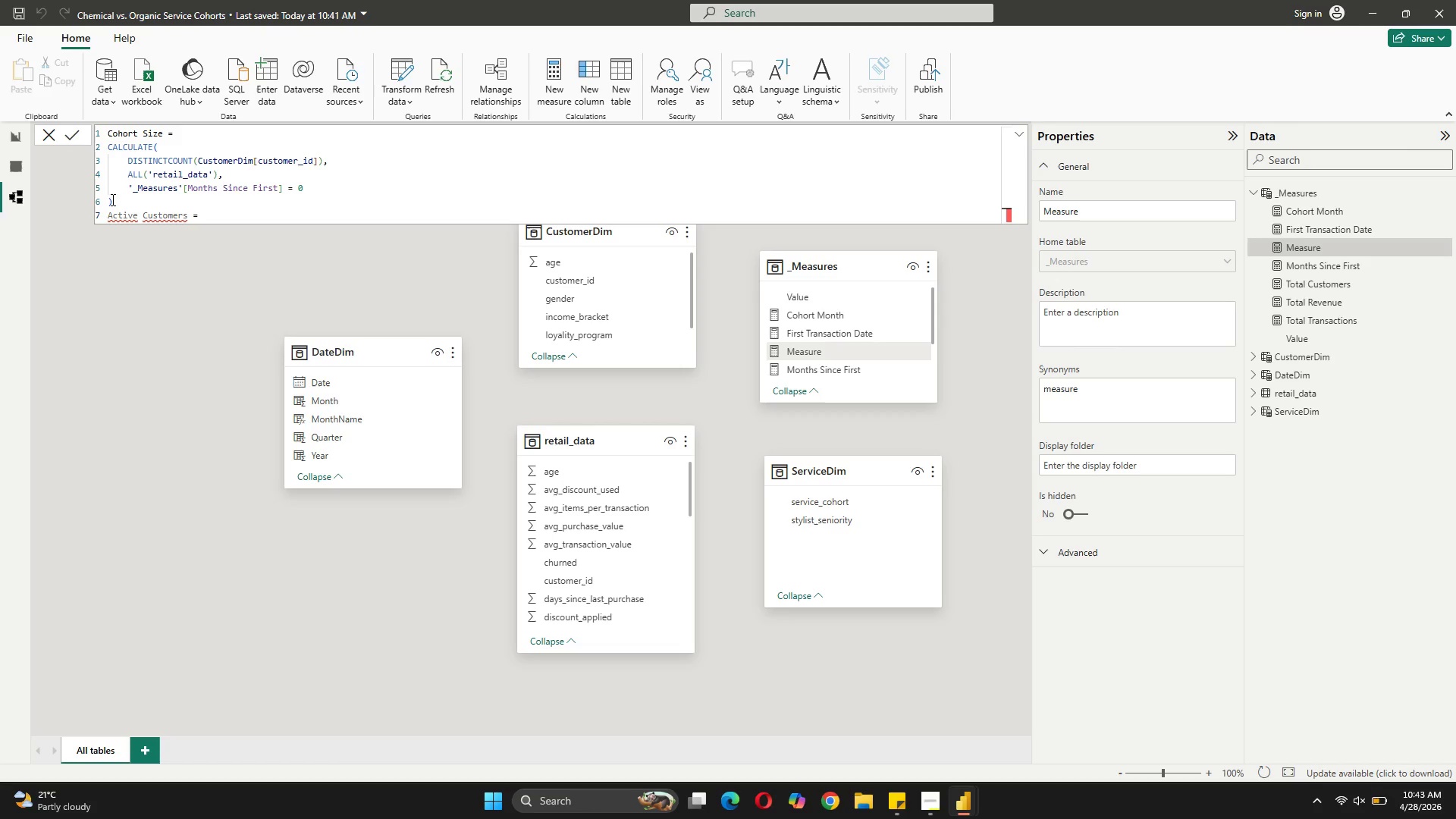 
left_click([116, 205])
 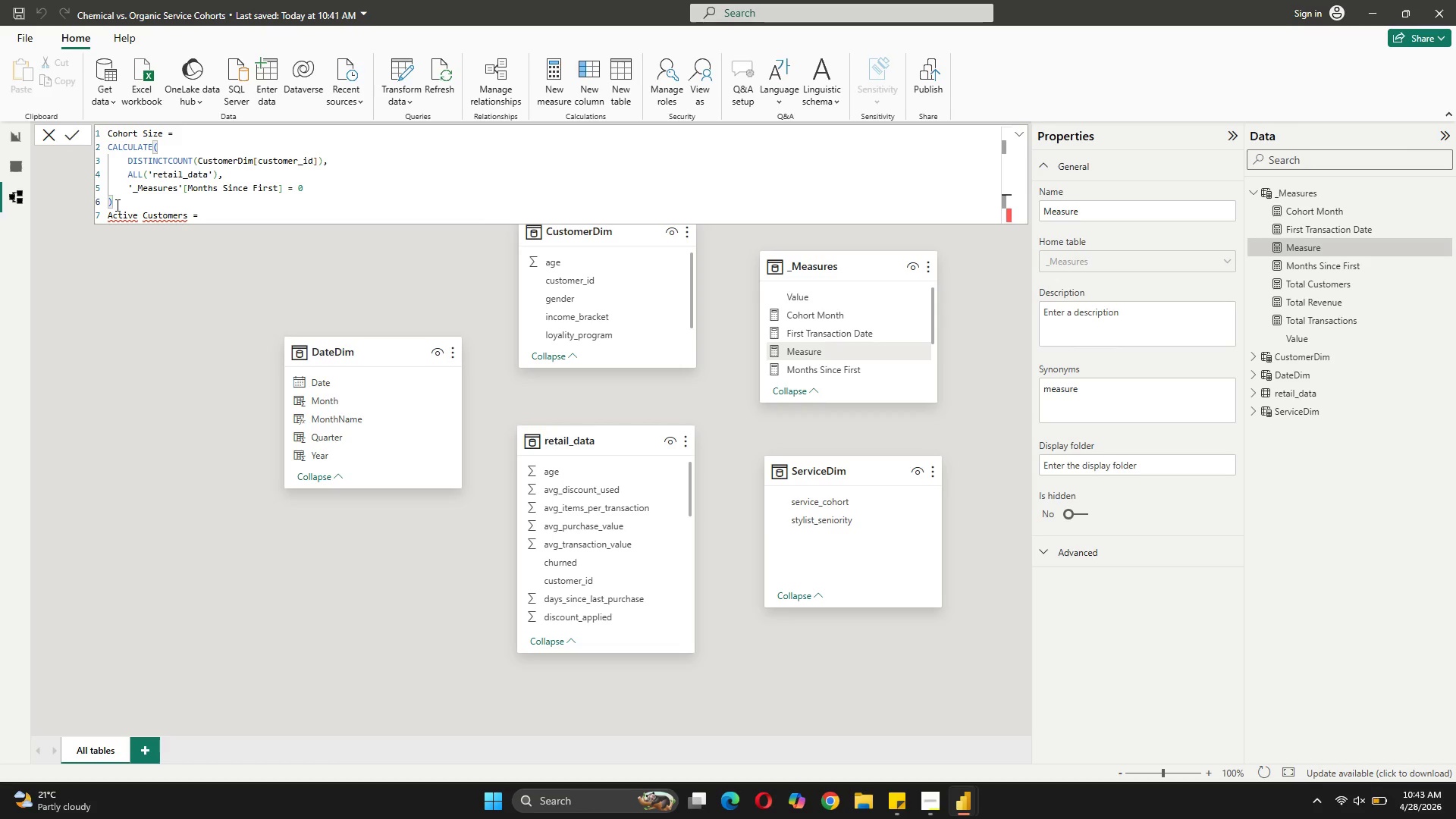 
key(Comma)
 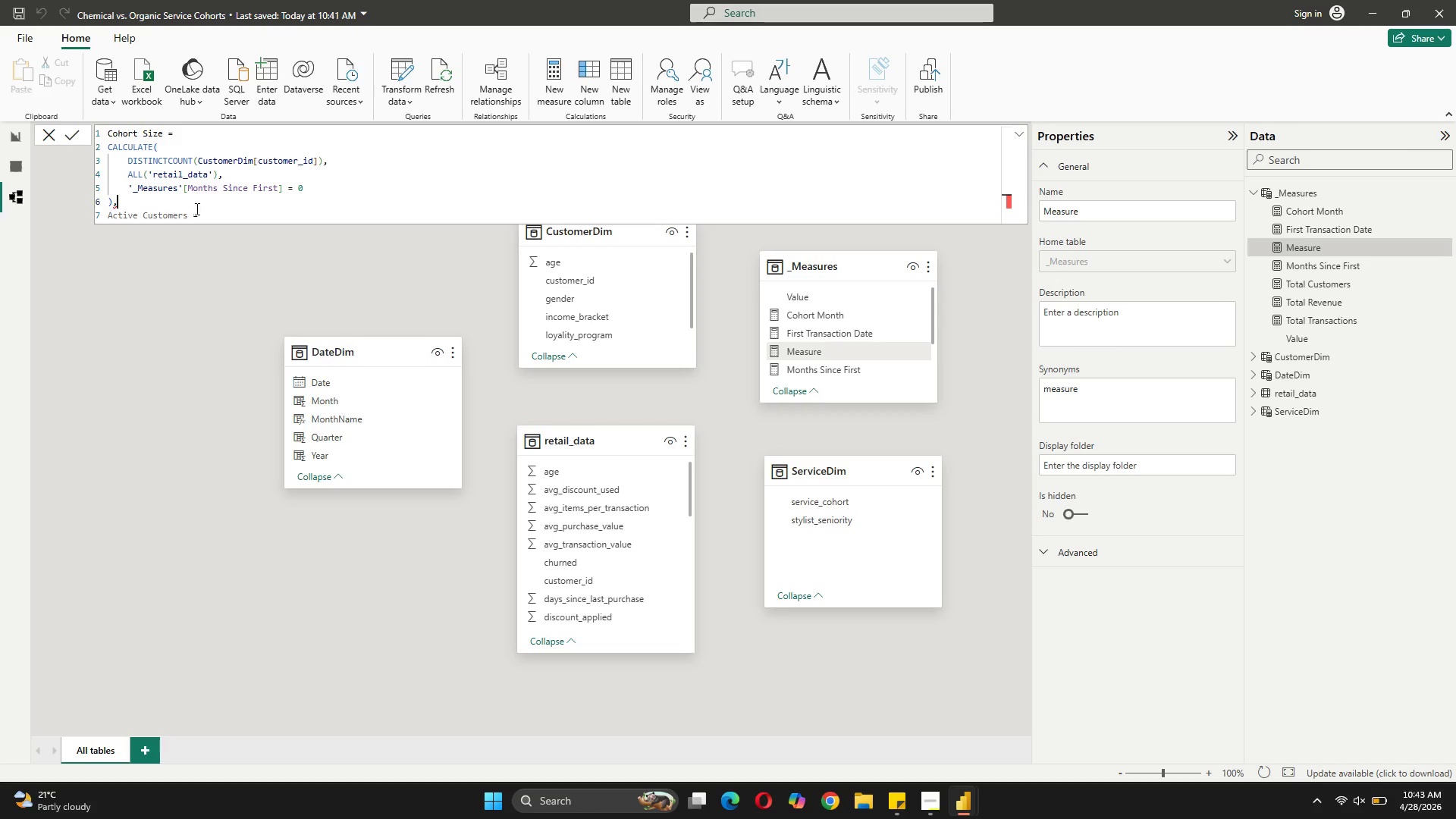 
left_click([201, 210])
 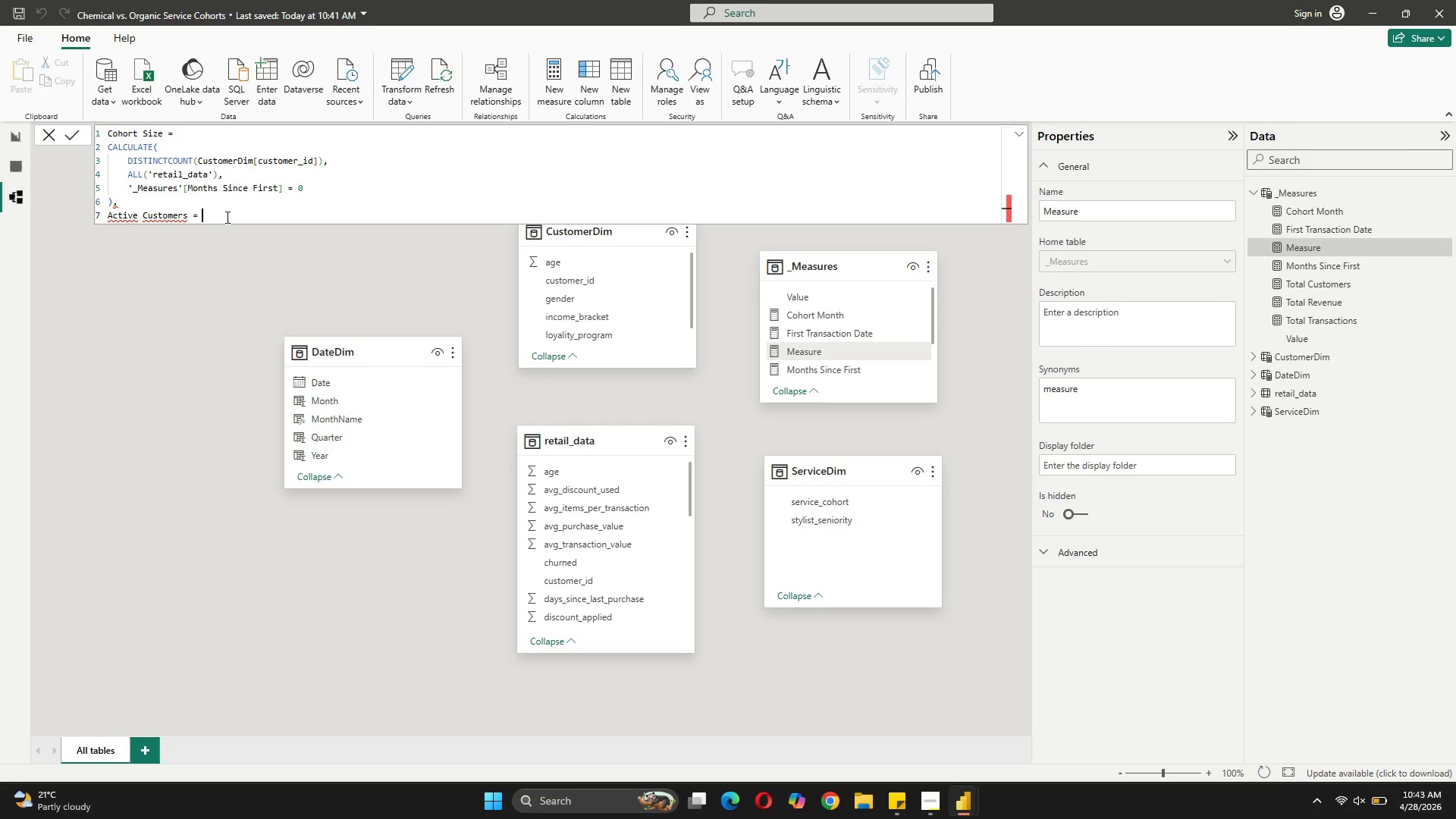 
left_click([140, 206])
 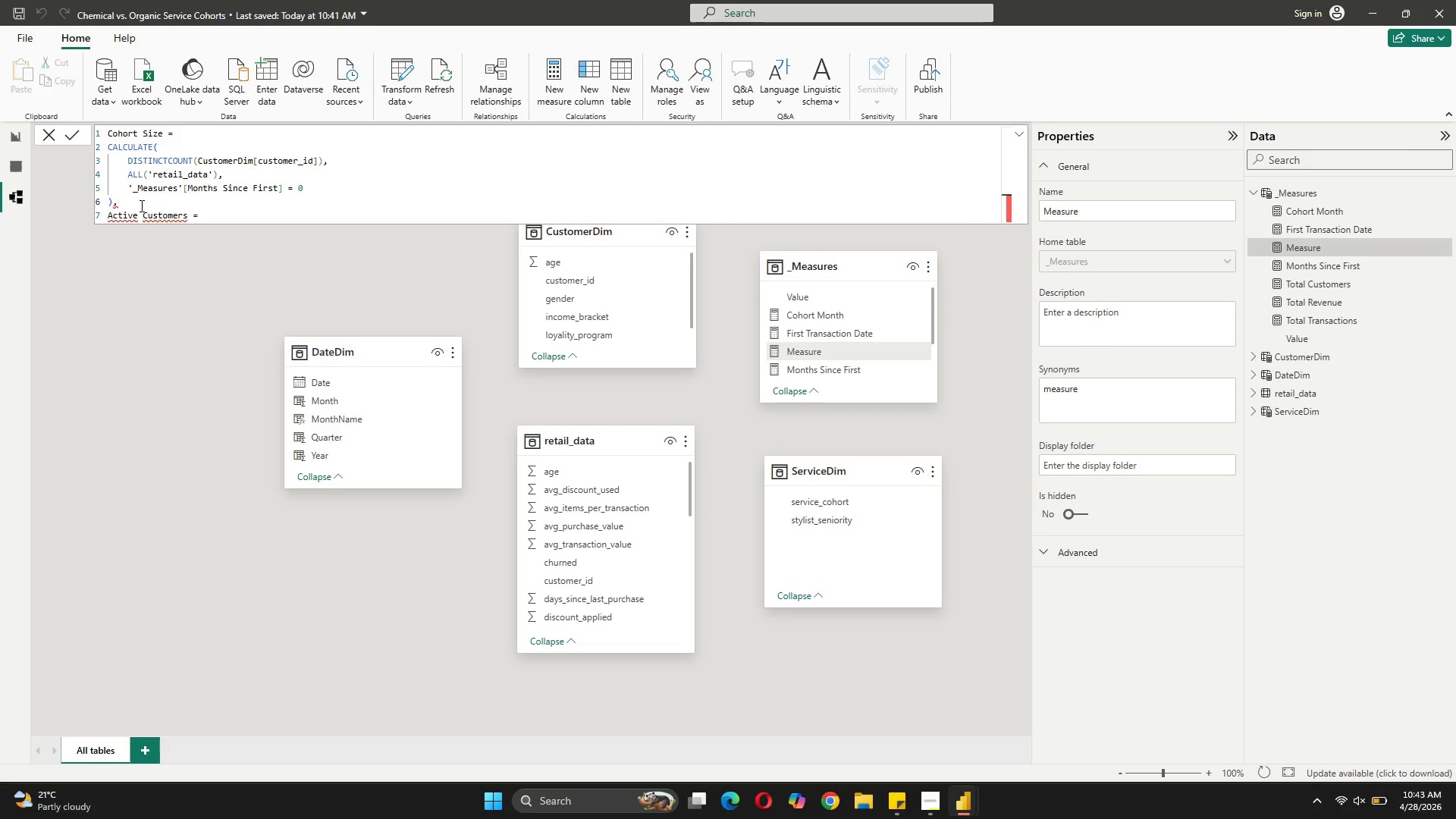 
key(Backspace)
 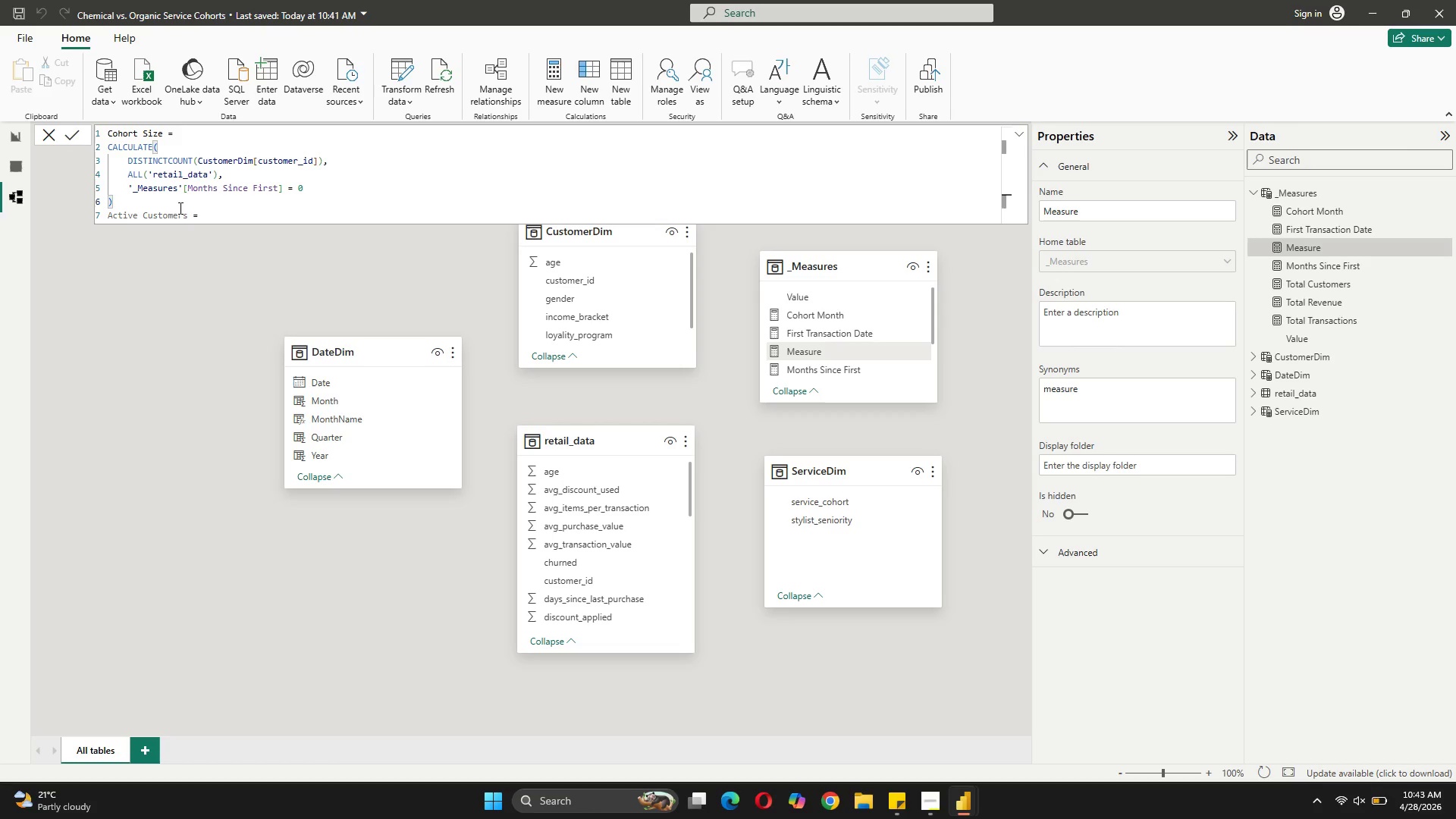 
left_click([199, 210])
 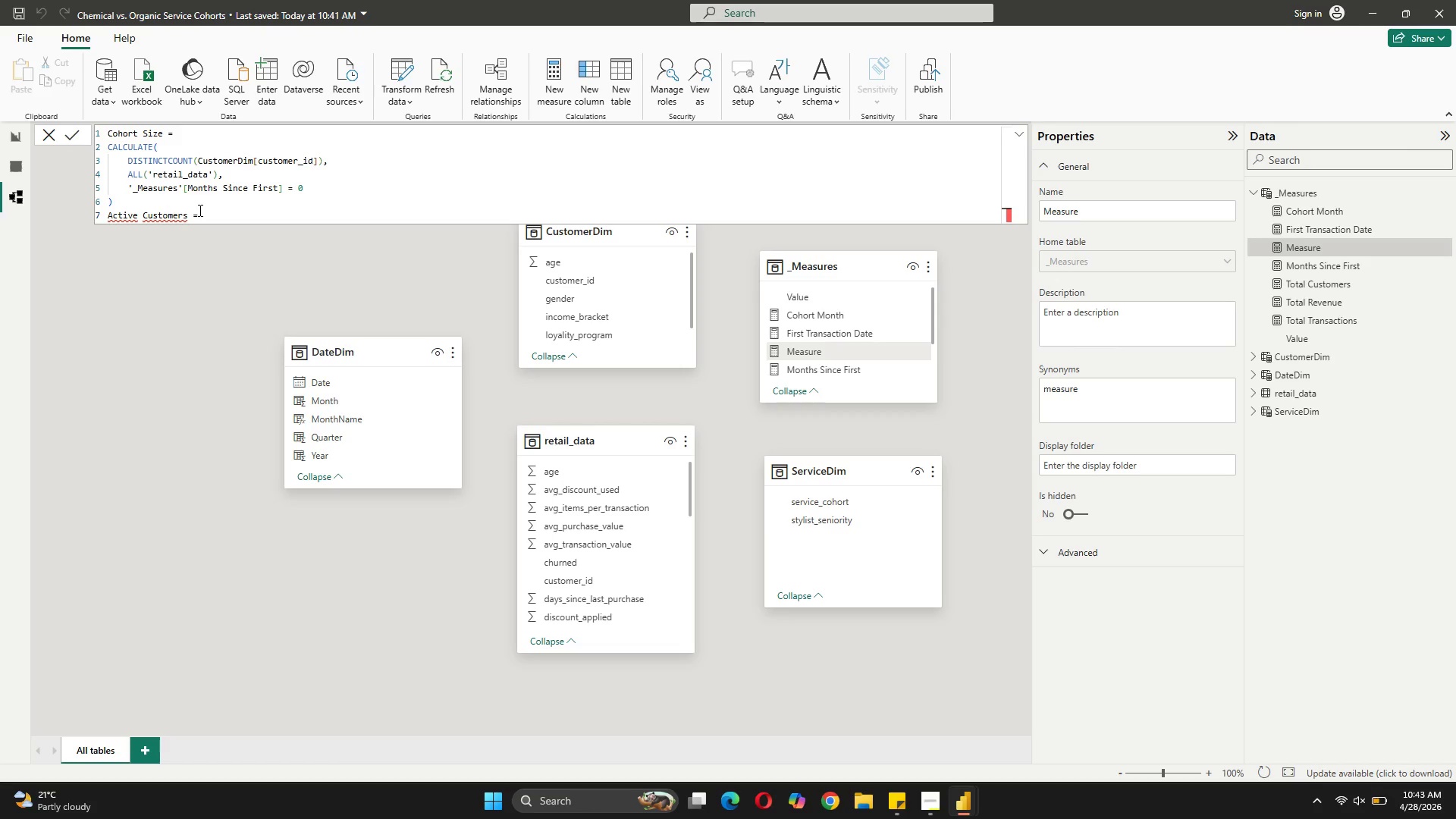 
type( DIST)
 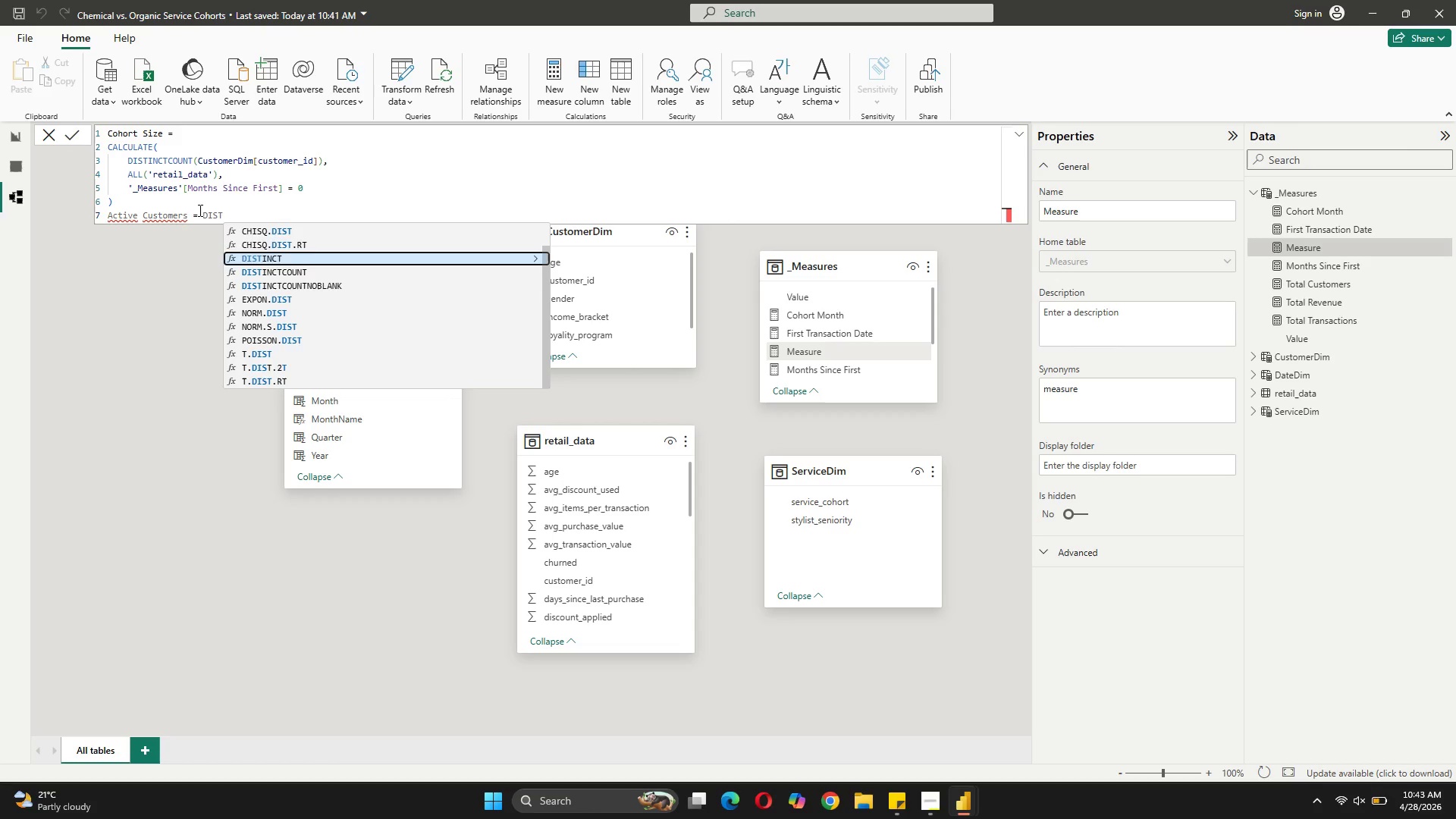 
key(ArrowUp)
 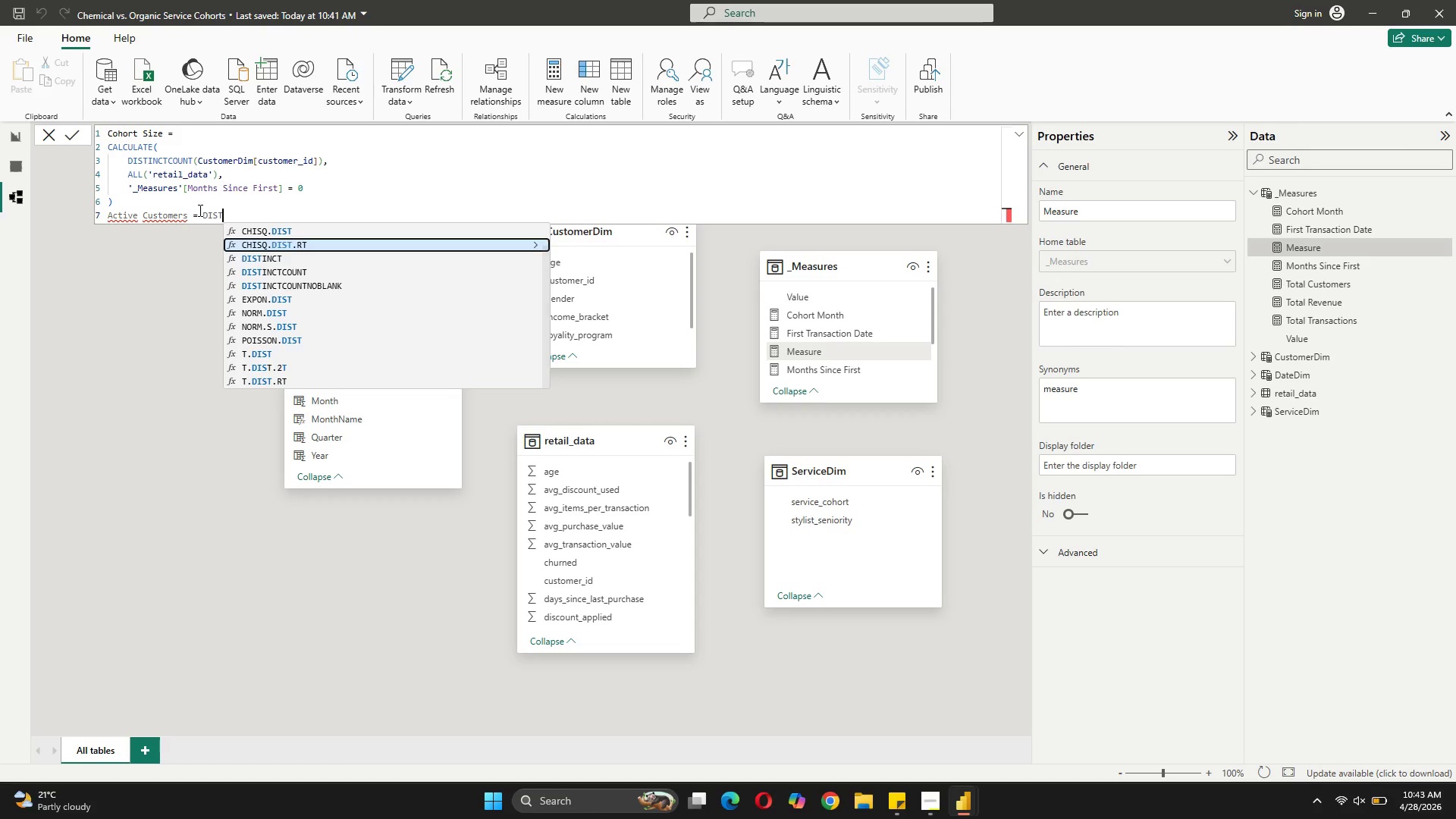 
key(ArrowDown)
 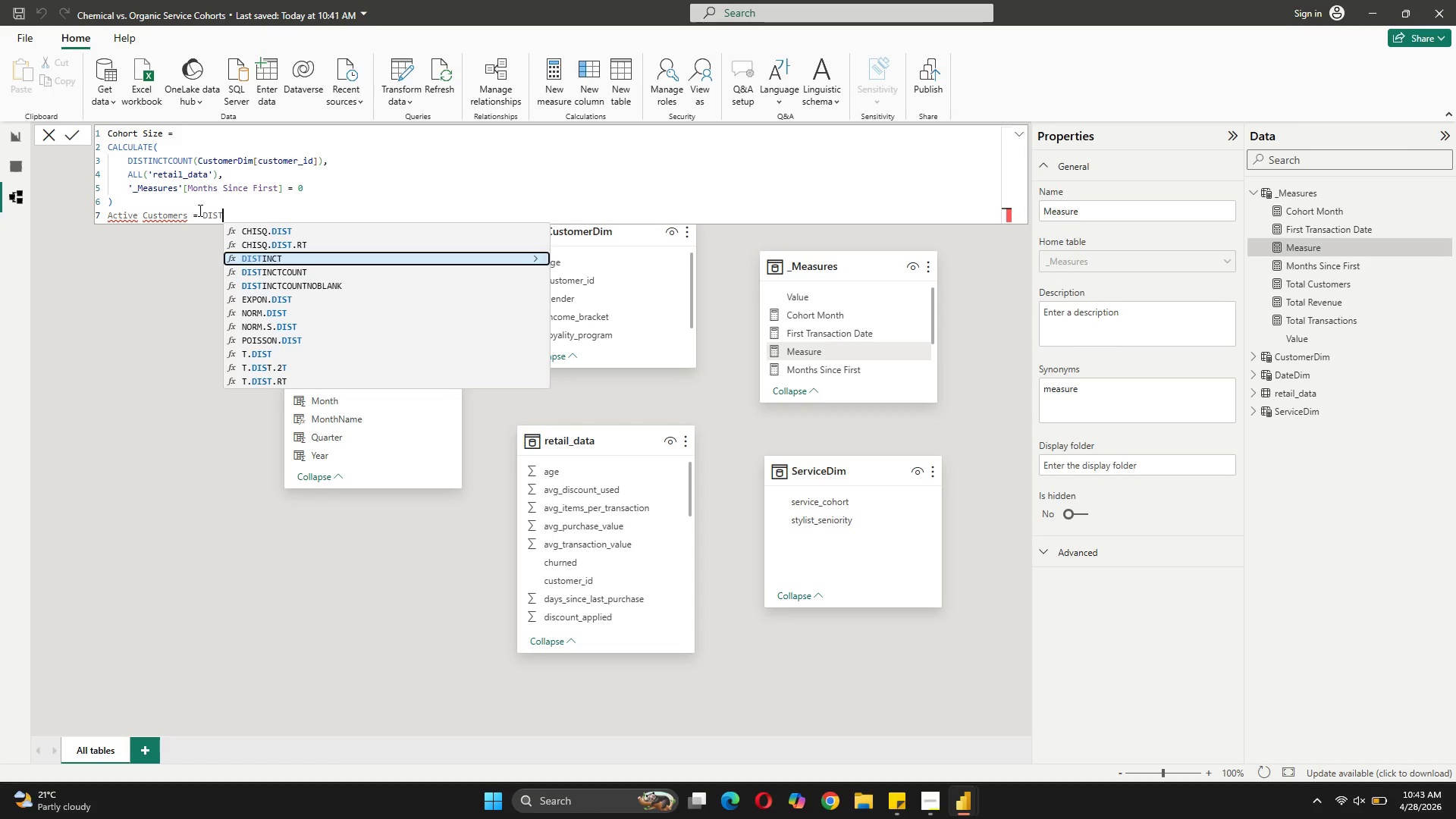 
key(ArrowDown)
 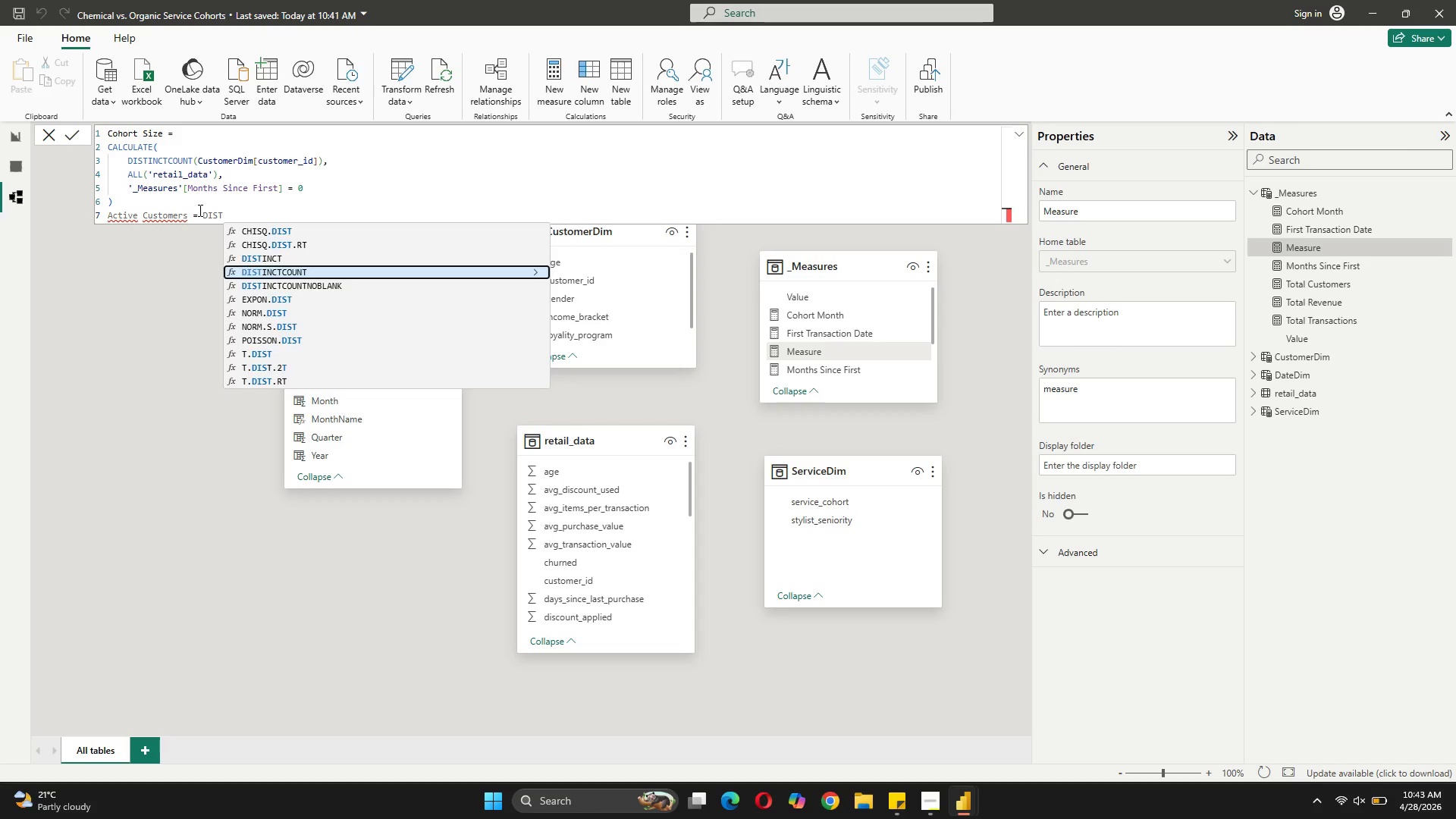 
key(Tab)
type('rw)
key(Backspace)
type(e)
 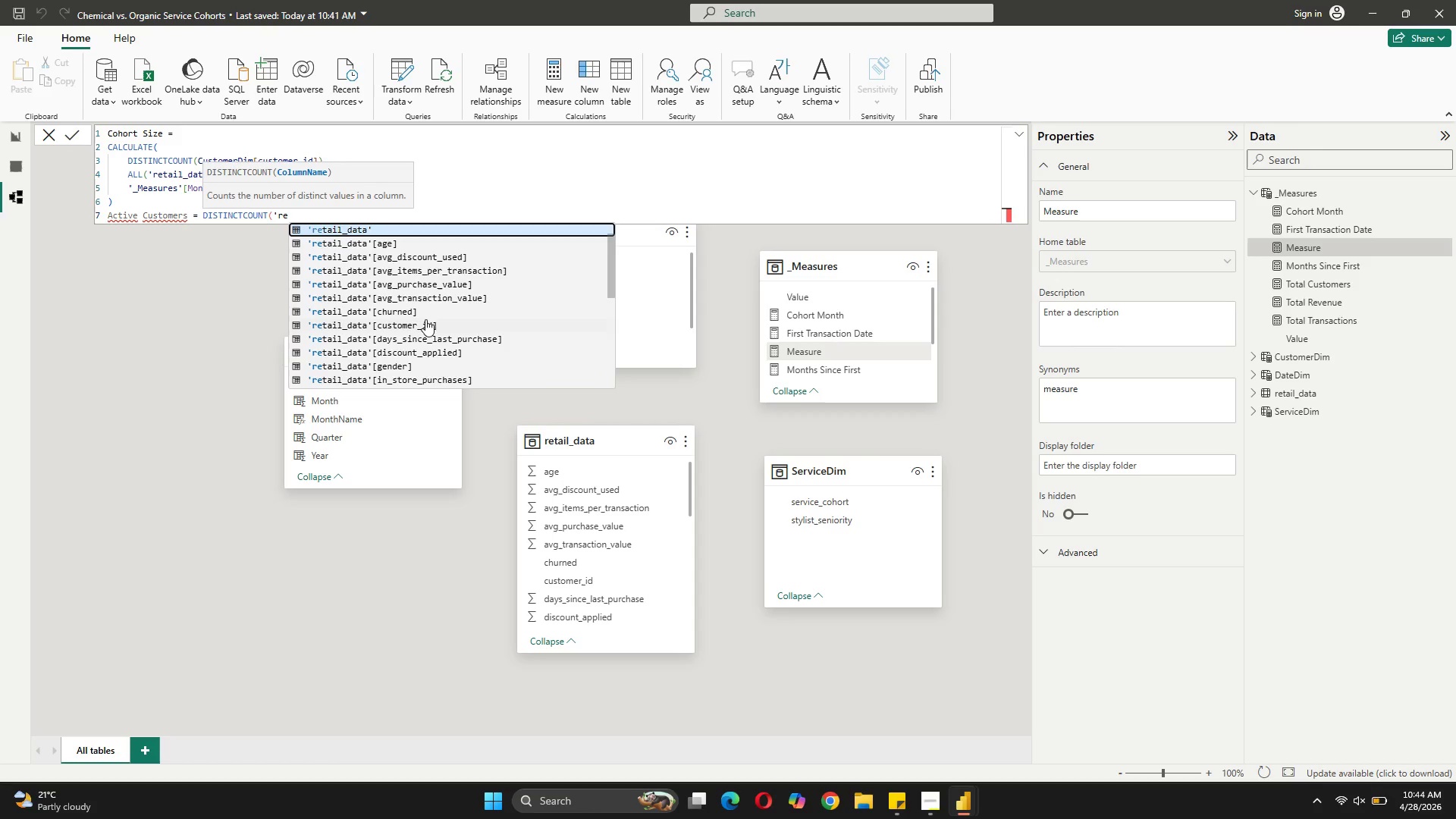 
left_click([419, 325])
 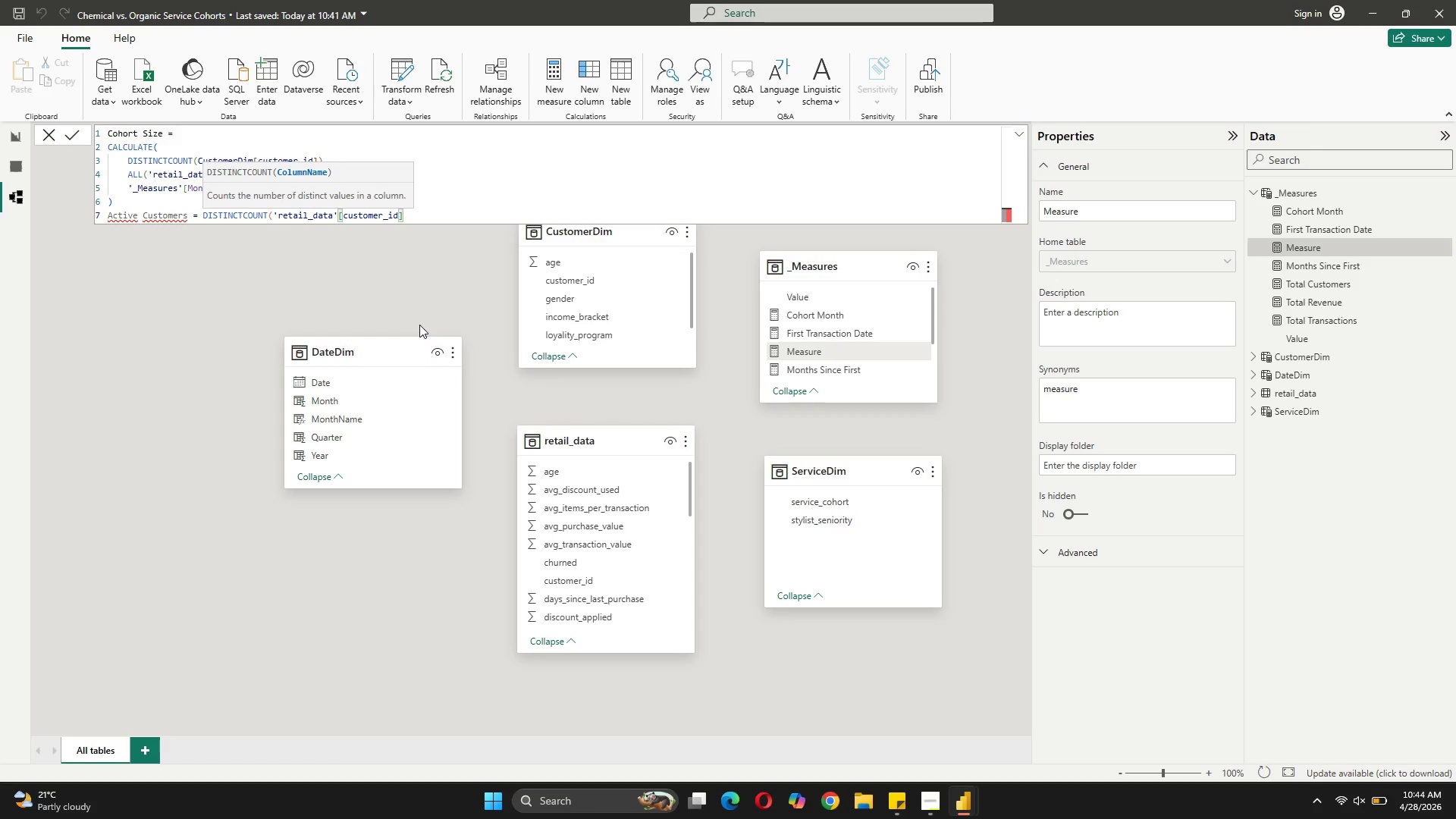 
key(Shift+0)
 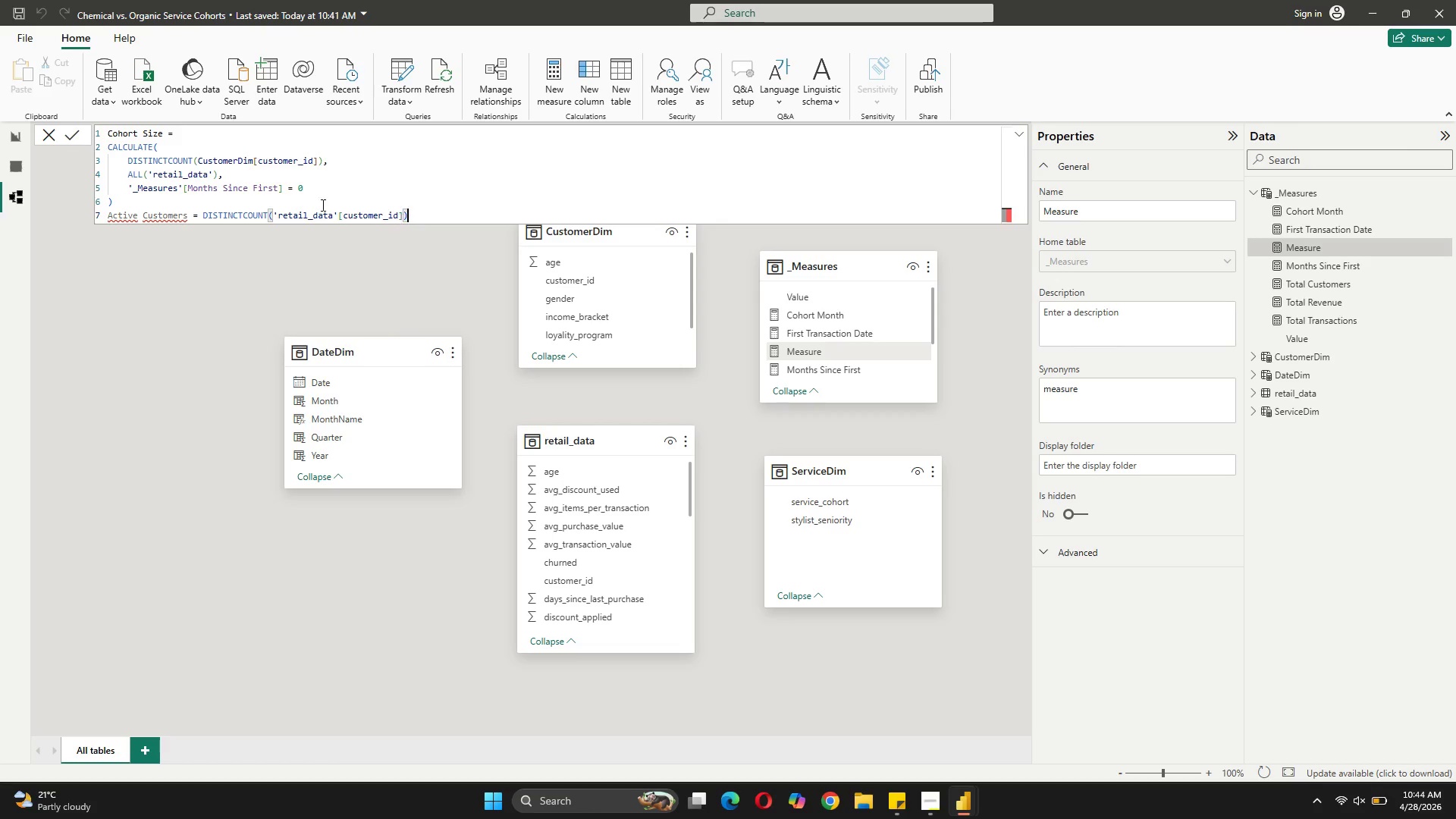 
wait(13.39)
 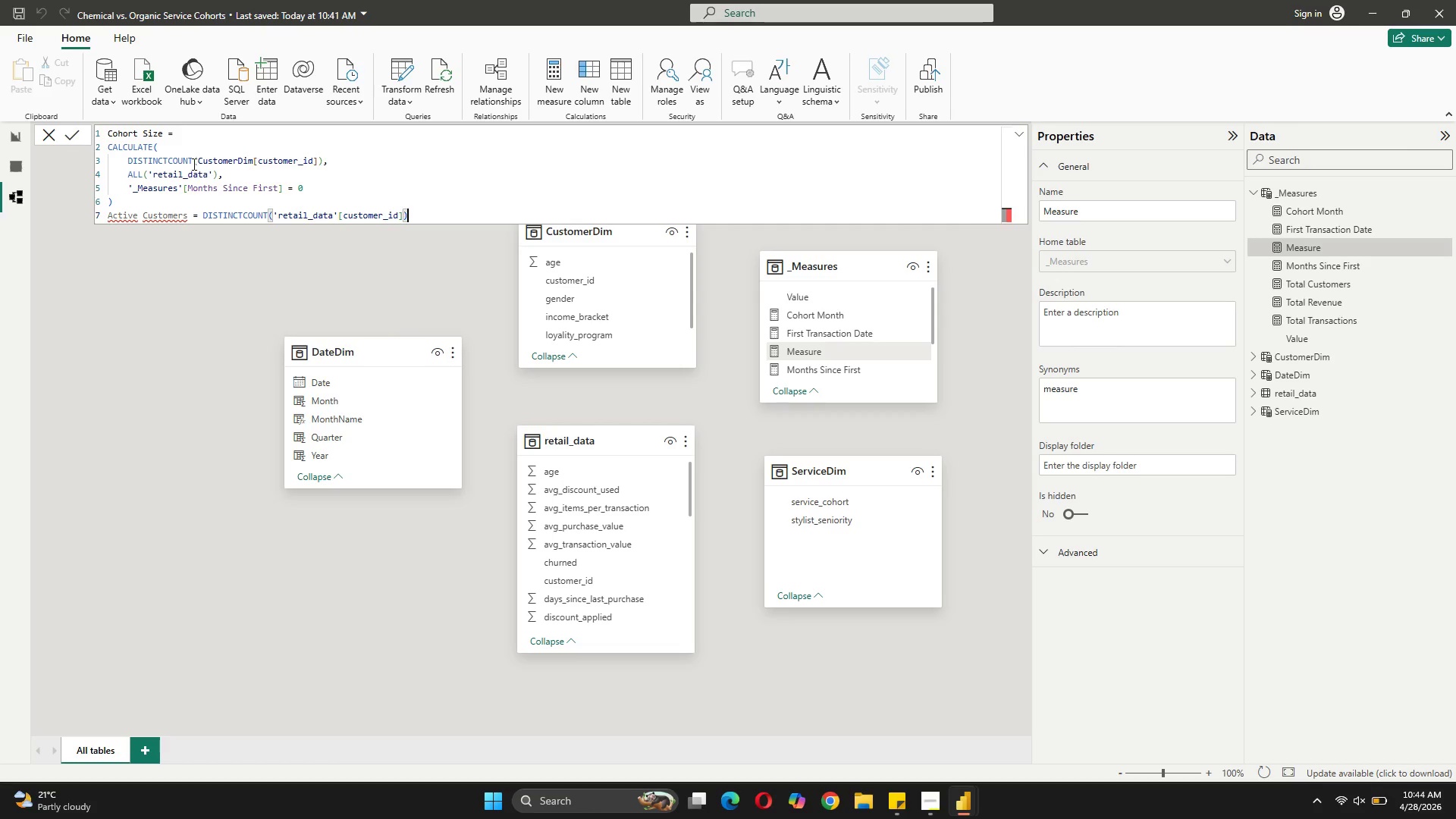 
key(Shift+Enter)
 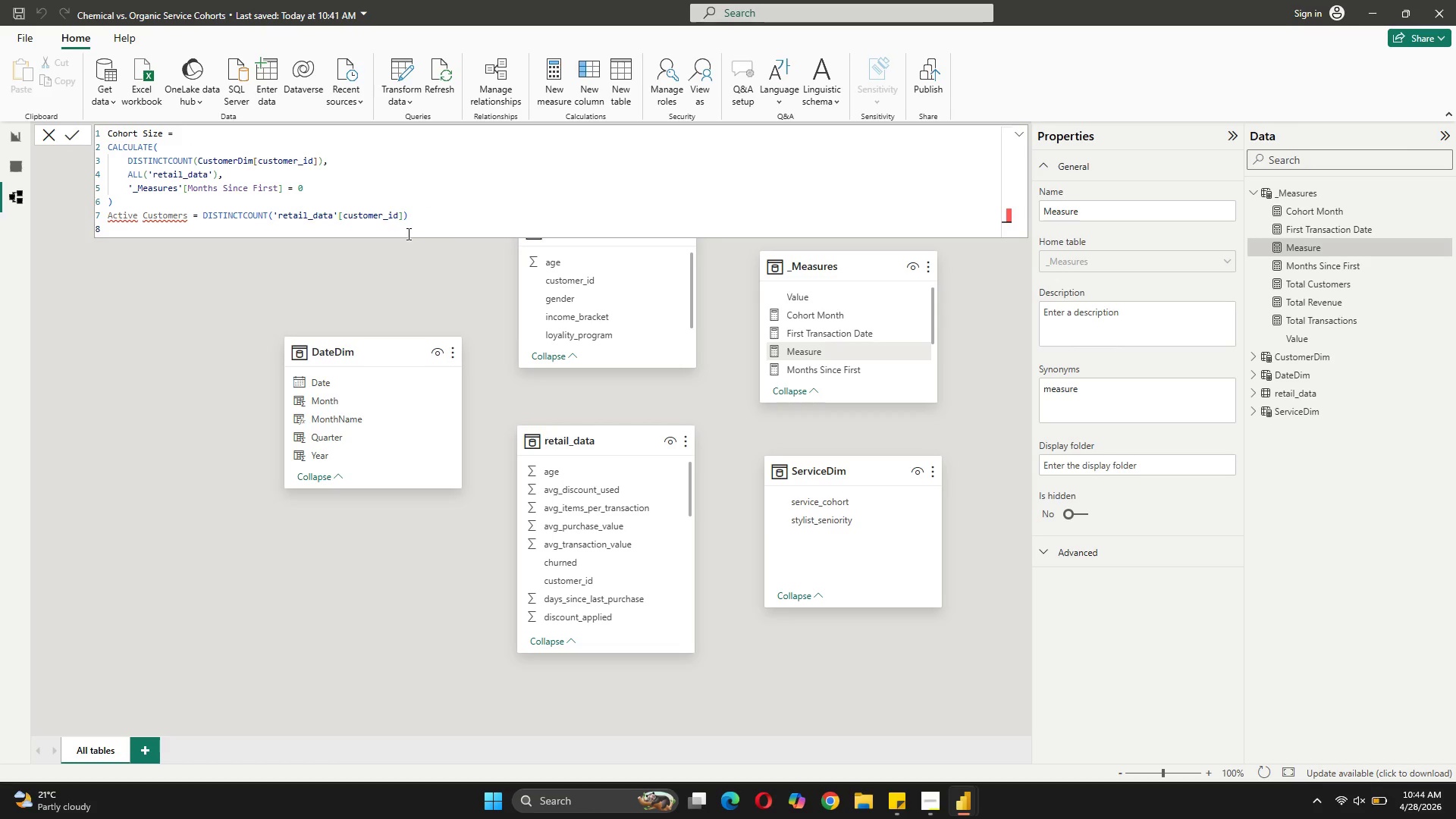 
left_click_drag(start_coordinate=[407, 221], to_coordinate=[105, 218])
 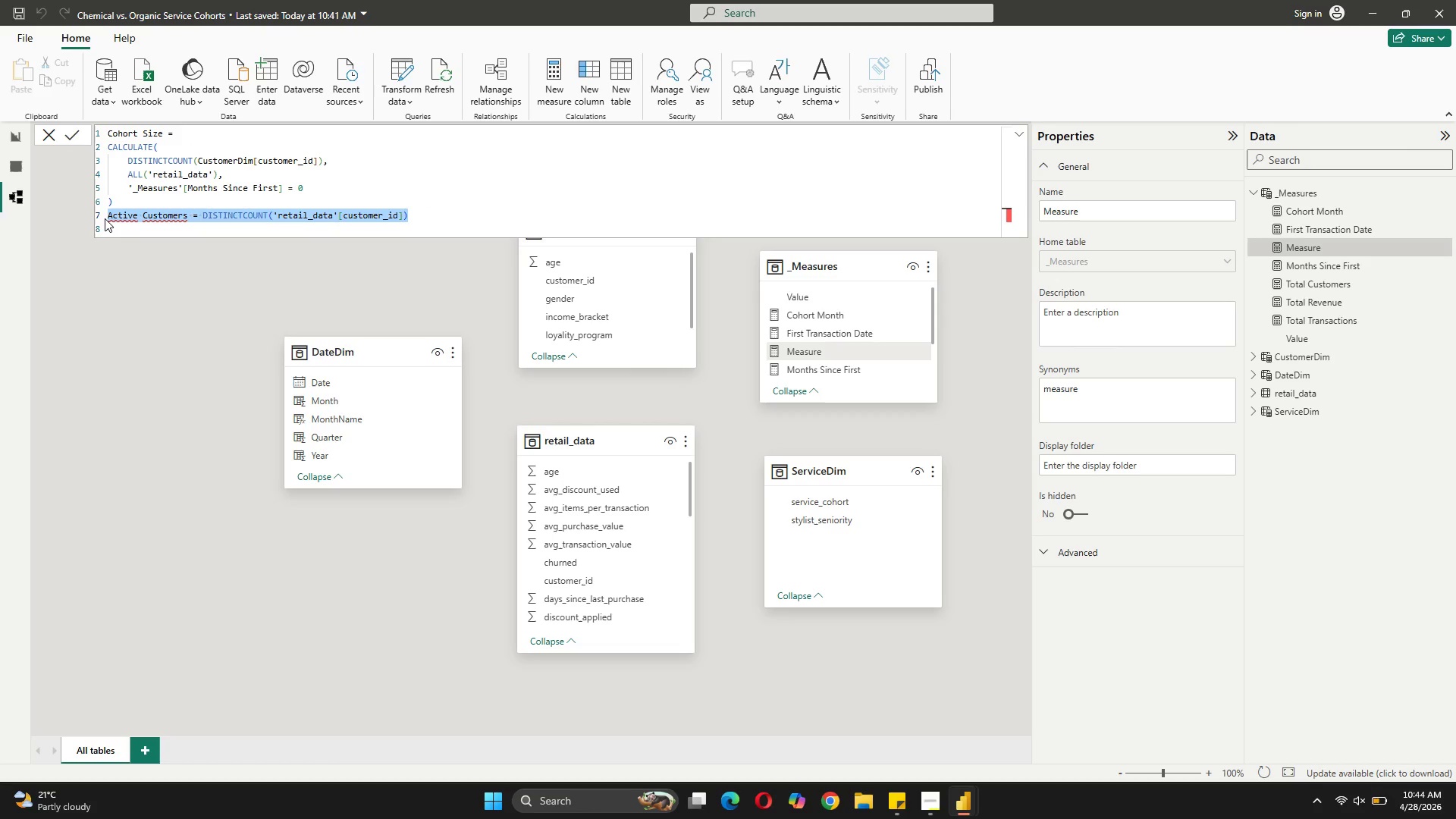 
key(Control+C)
 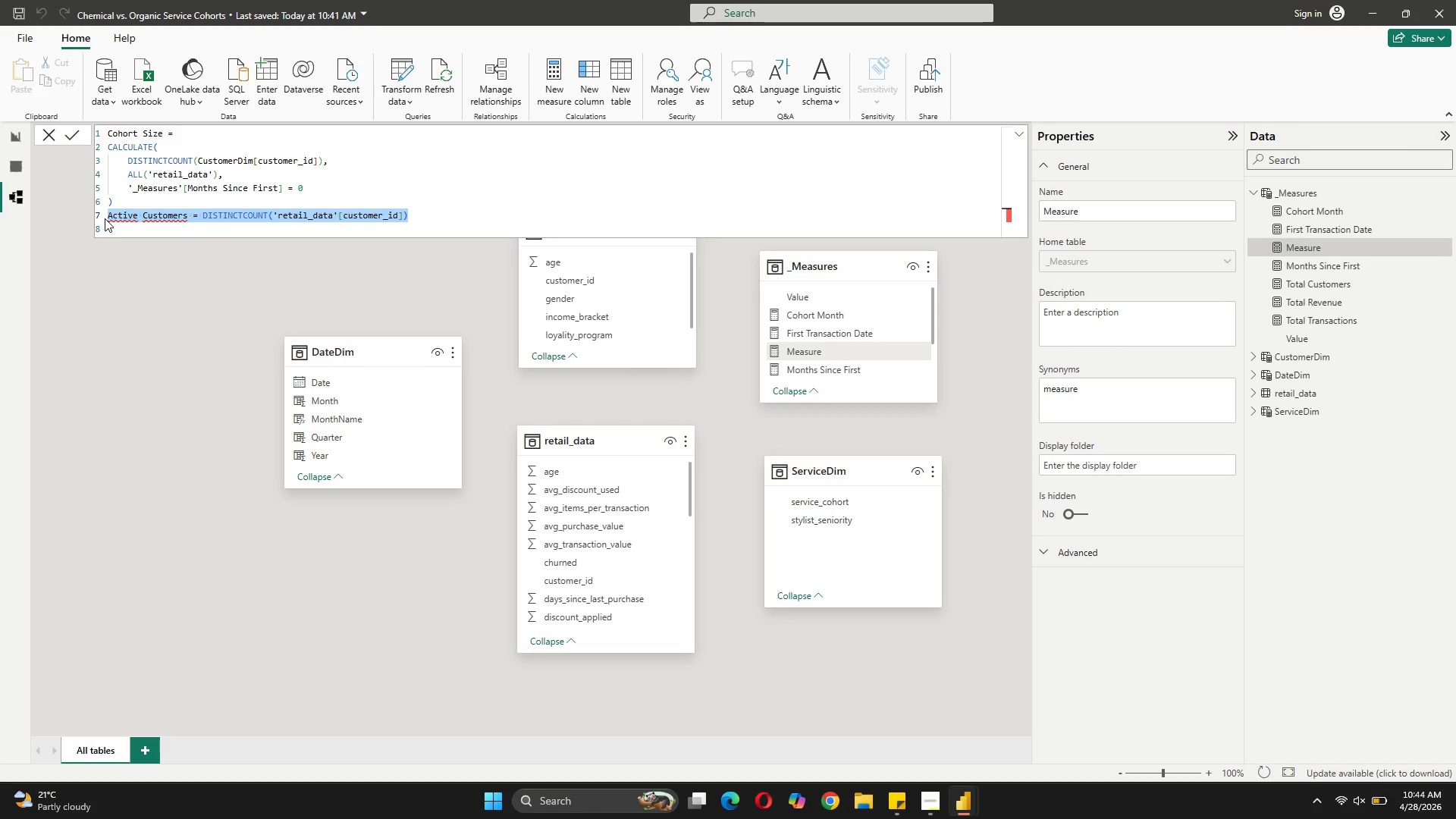 
key(Backspace)
 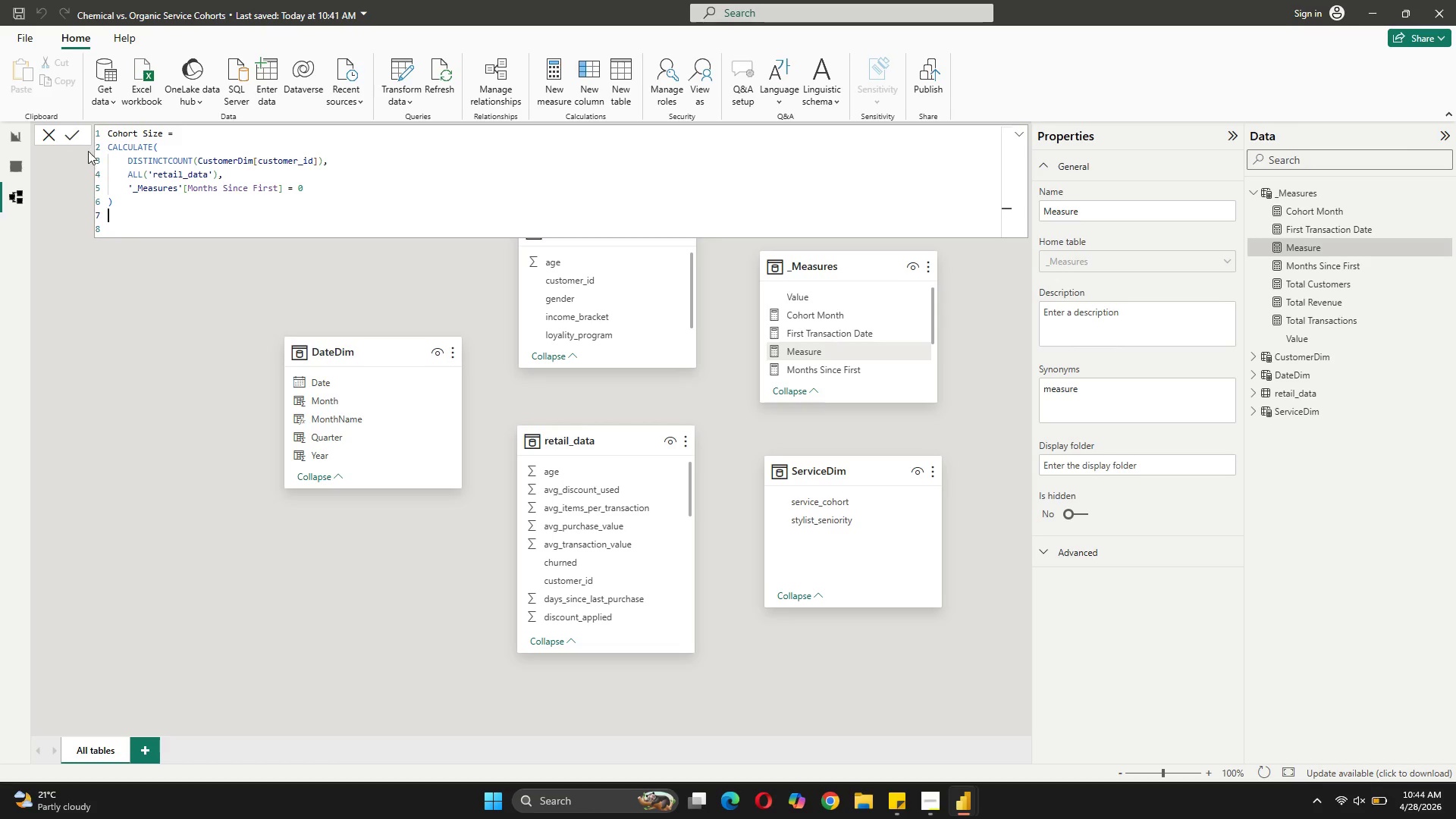 
left_click([75, 134])
 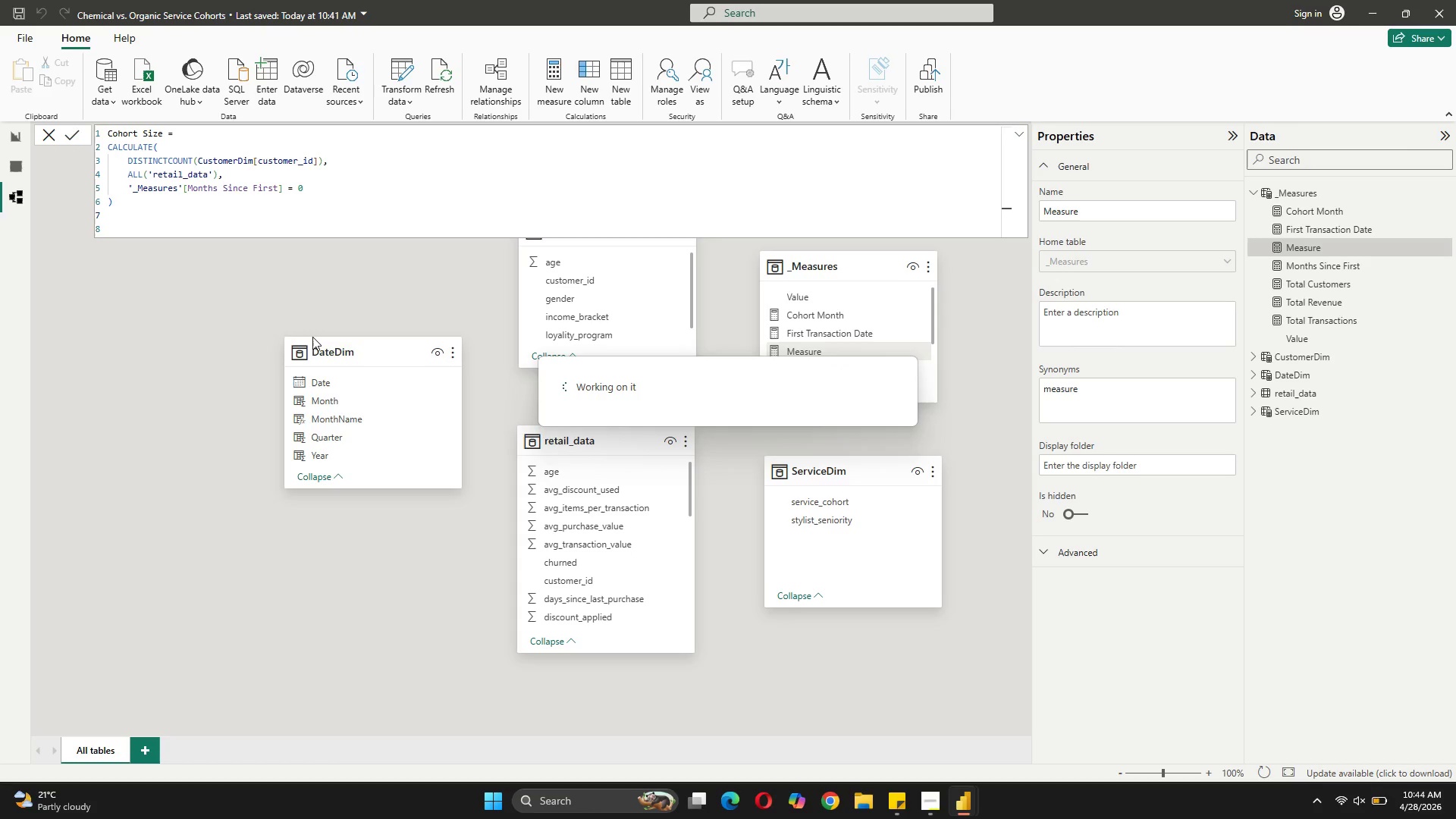 
wait(9.33)
 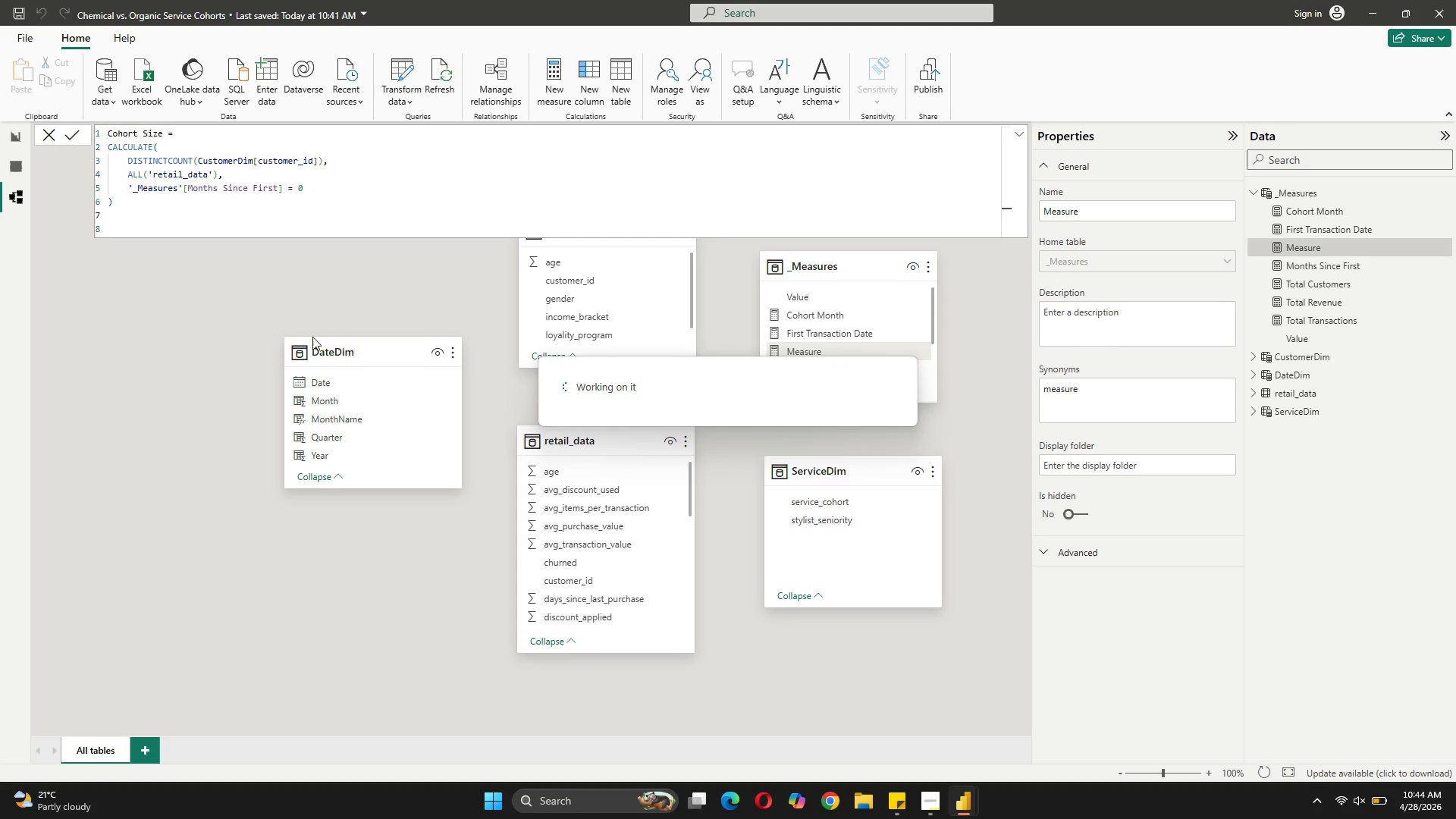 
scroll: coordinate [924, 447], scroll_direction: down, amount: 5.0
 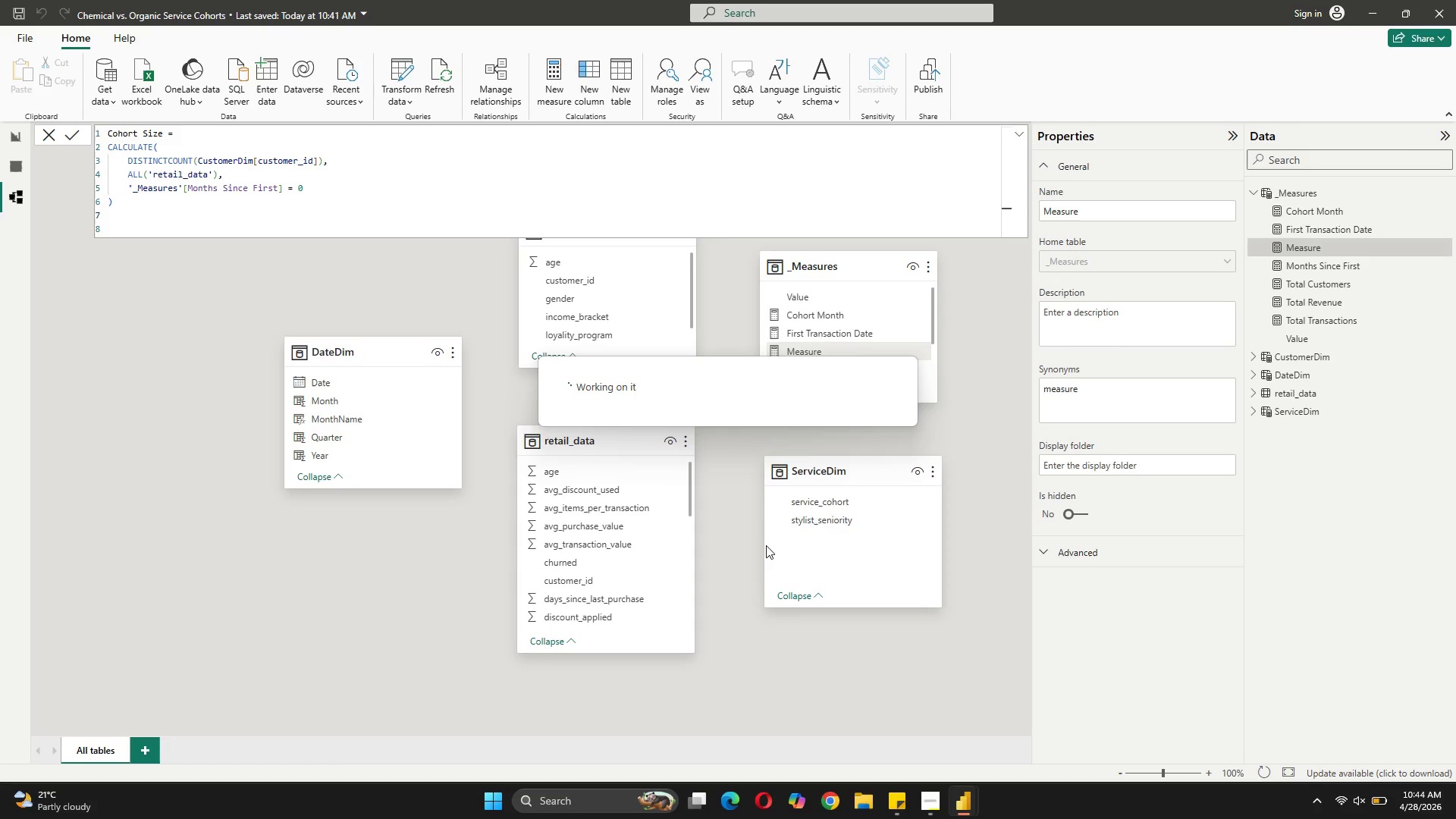 
wait(5.52)
 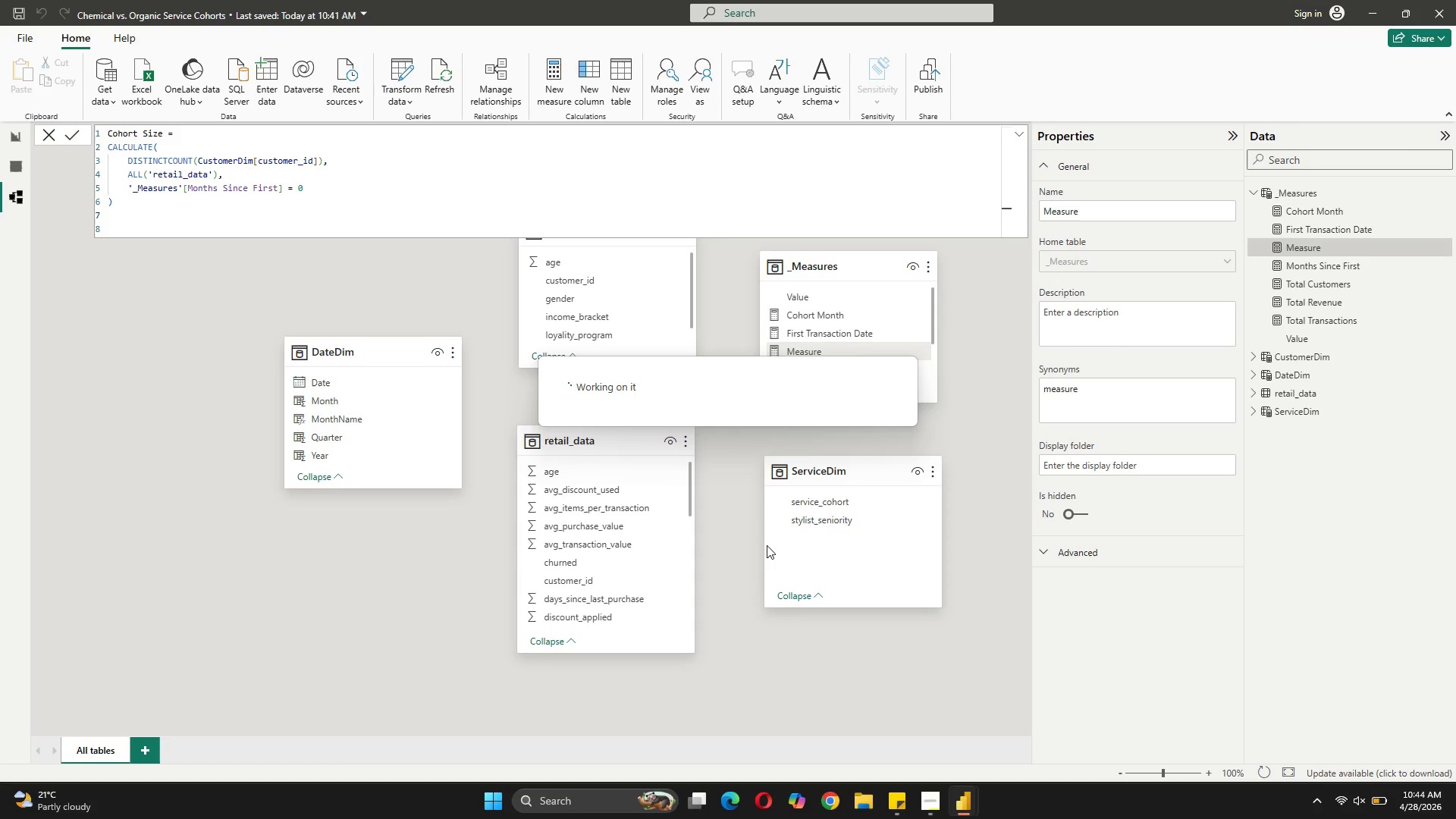 
left_click([766, 544])
 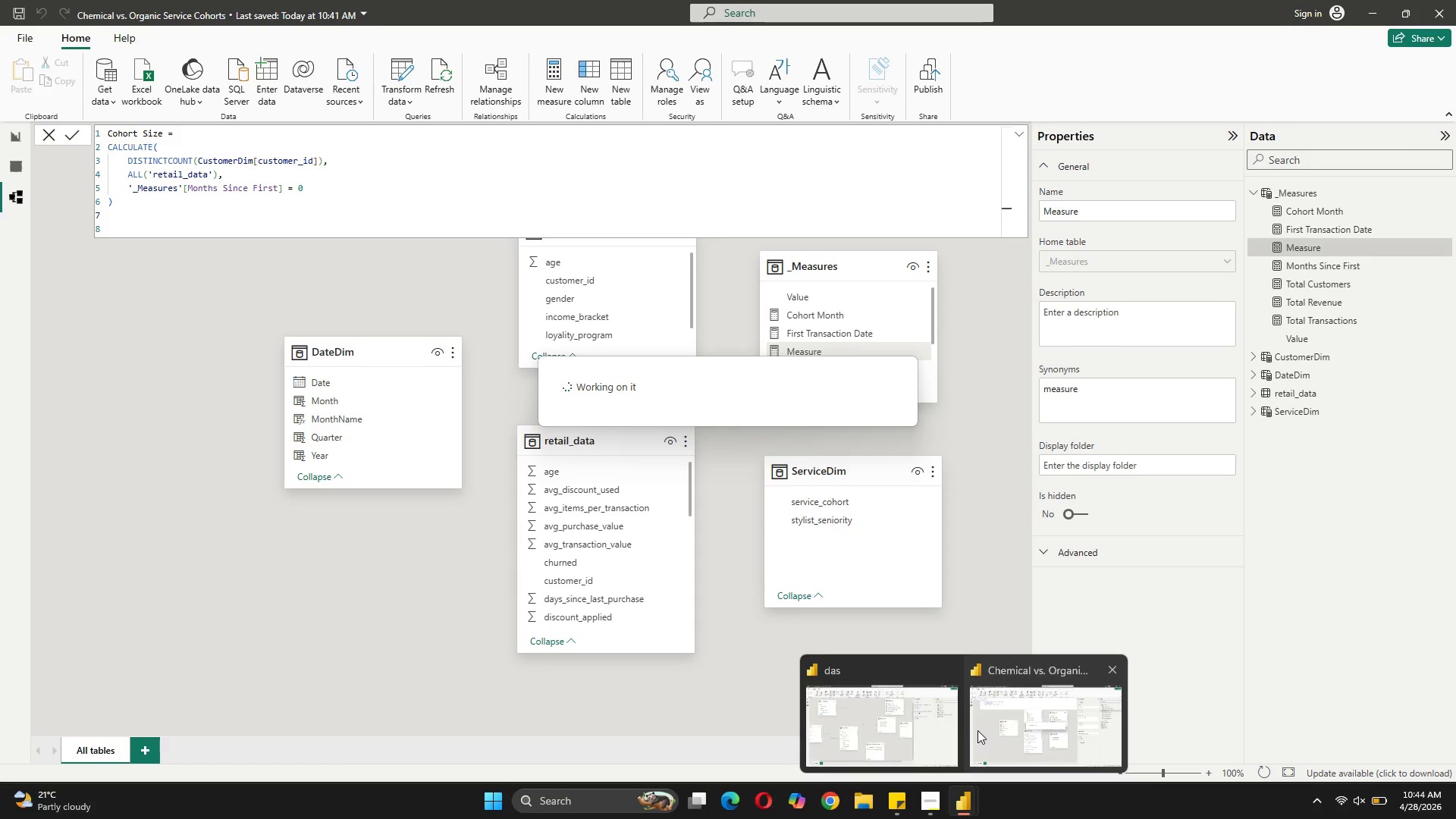 
left_click([862, 725])
 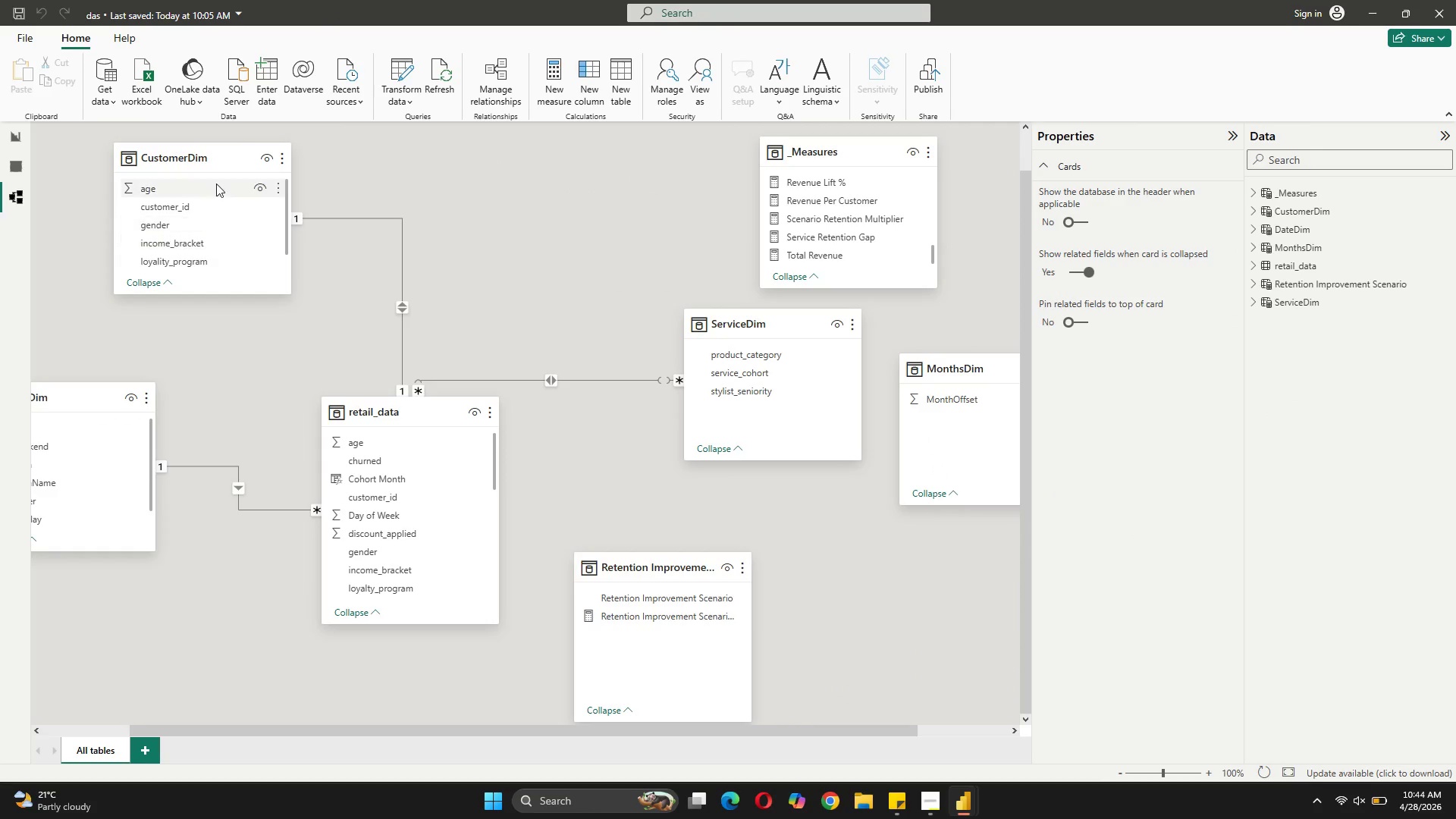 
left_click_drag(start_coordinate=[214, 157], to_coordinate=[567, 148])
 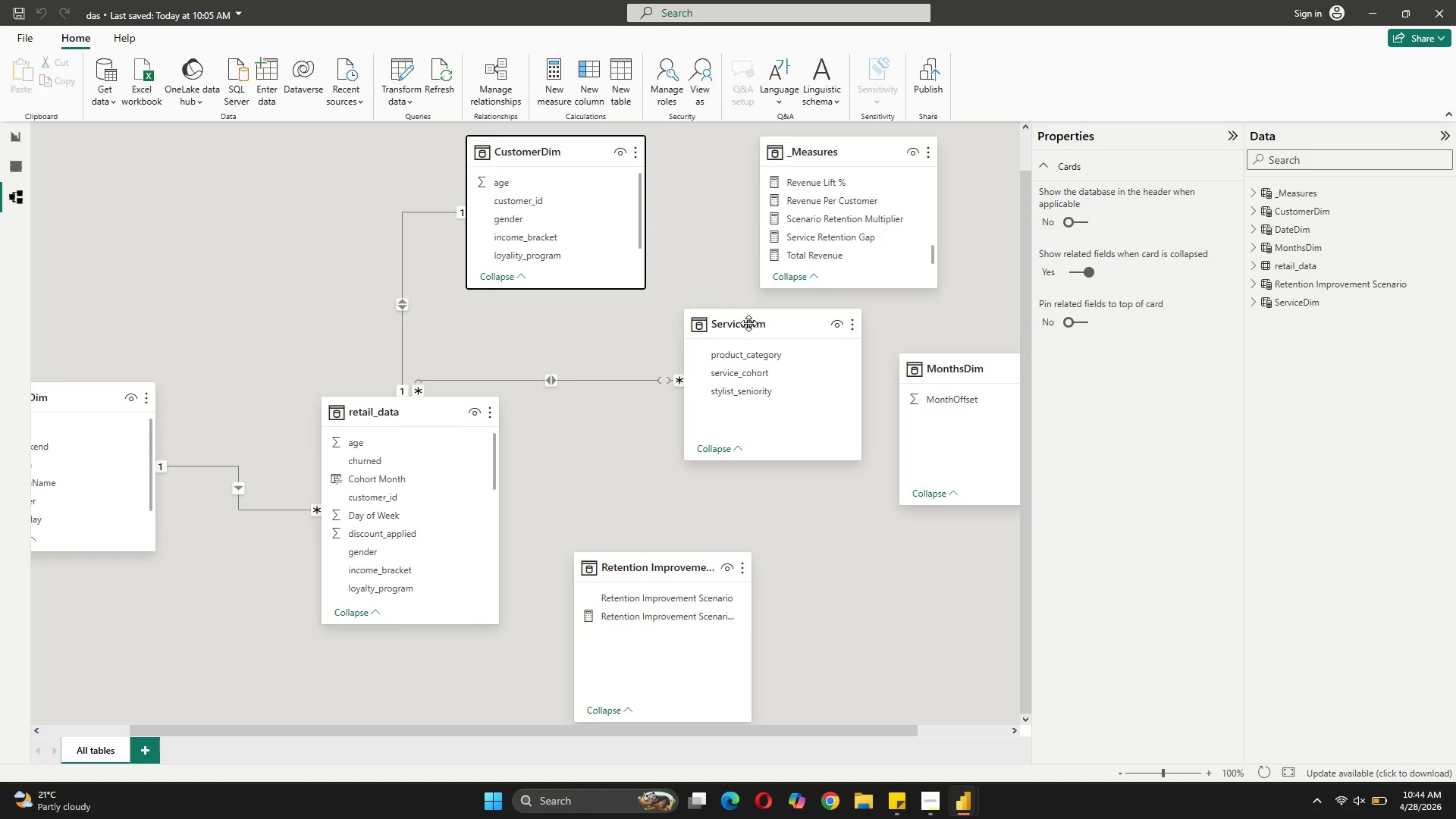 
left_click_drag(start_coordinate=[748, 323], to_coordinate=[661, 374])
 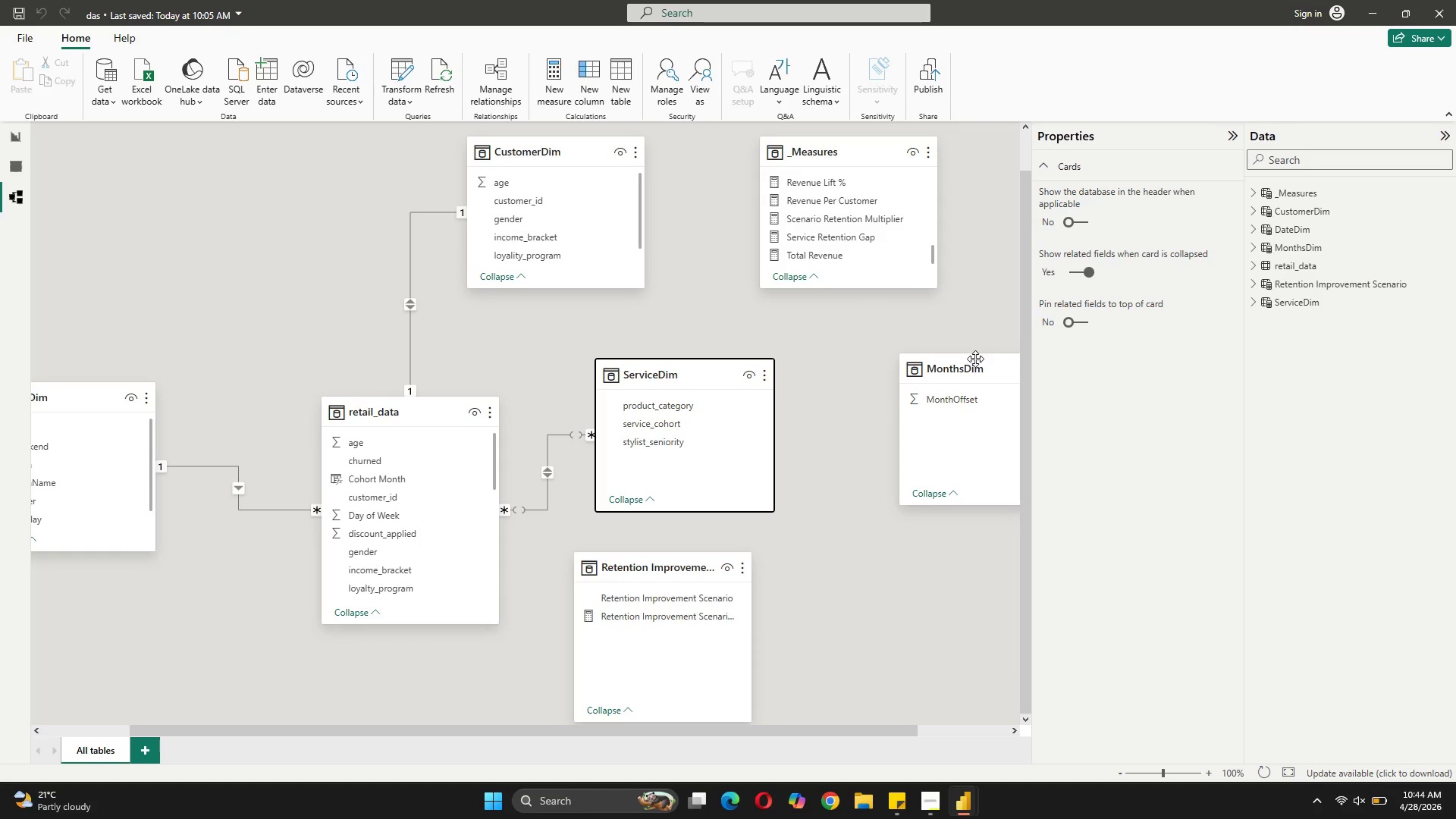 
left_click_drag(start_coordinate=[975, 361], to_coordinate=[287, 221])
 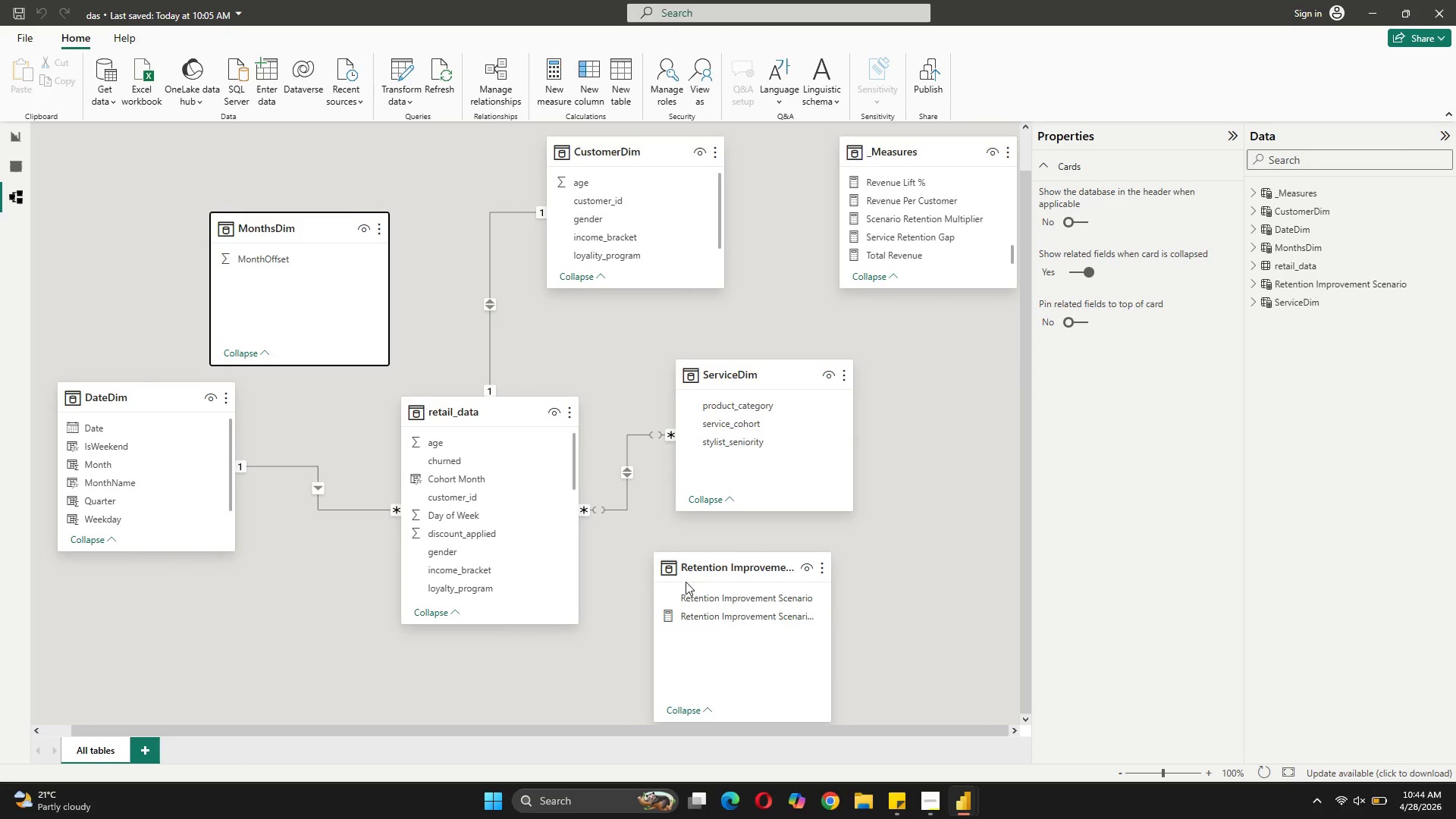 
left_click_drag(start_coordinate=[700, 569], to_coordinate=[657, 639])
 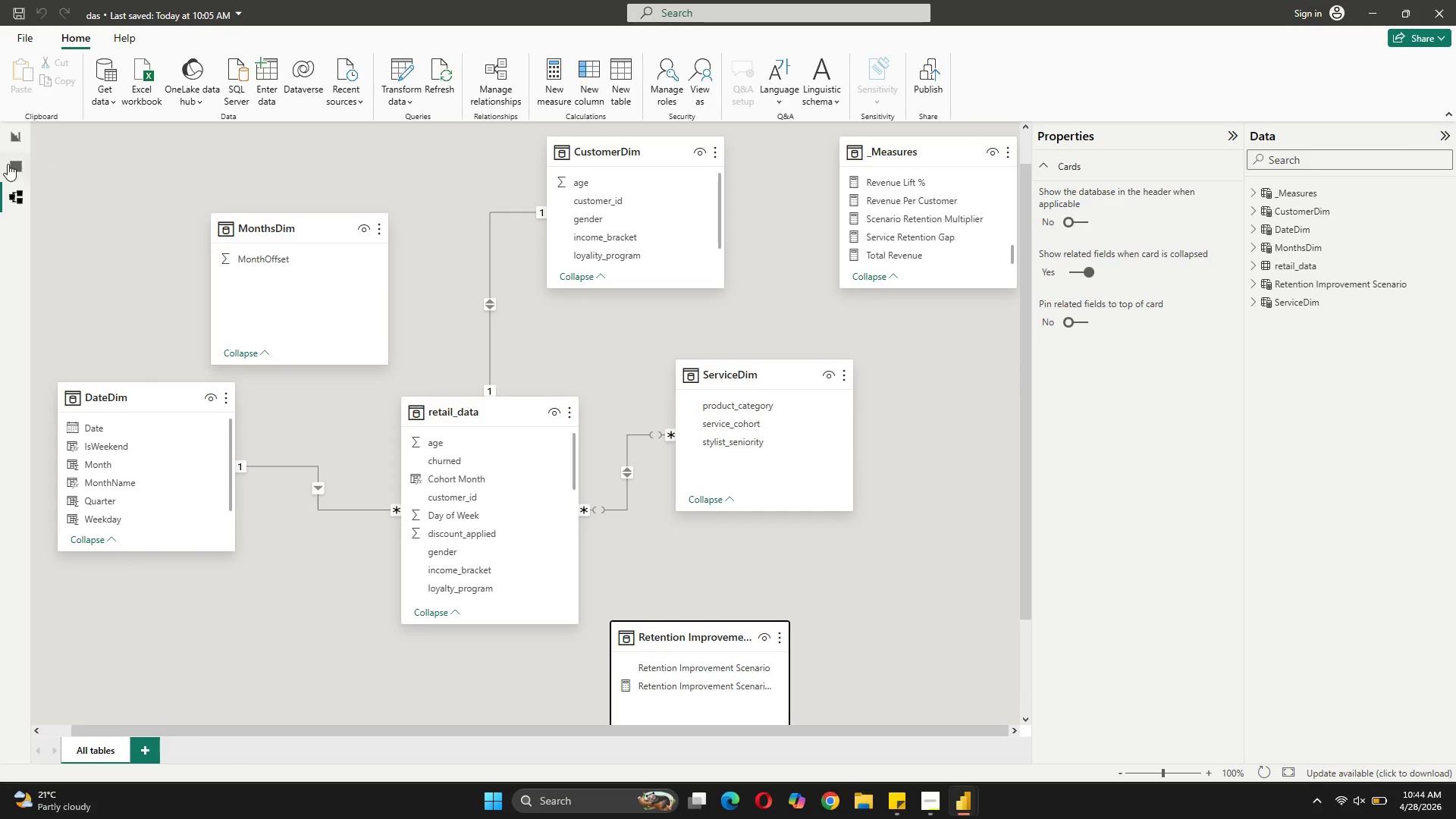 
left_click([8, 164])
 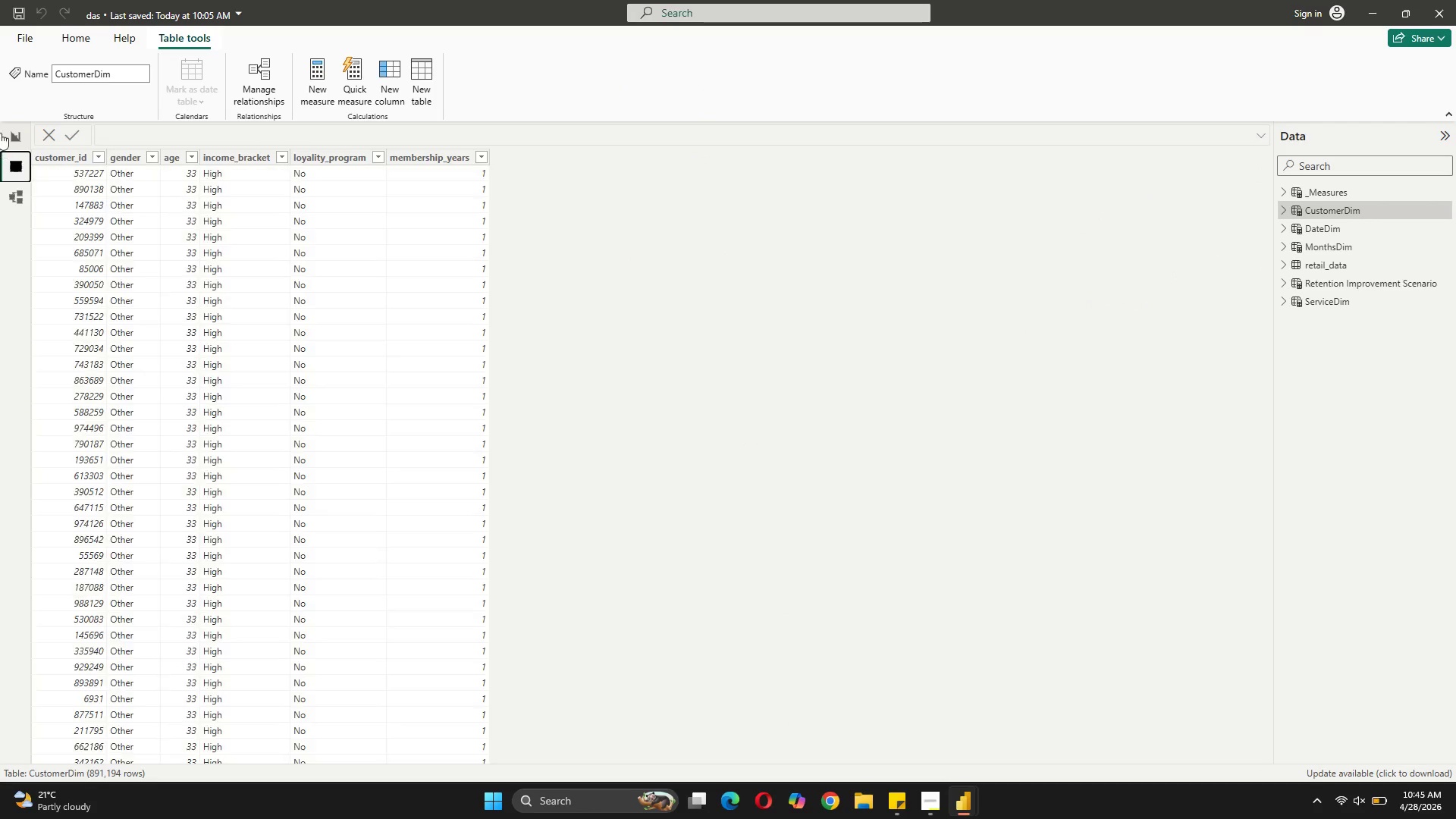 
left_click([2, 128])
 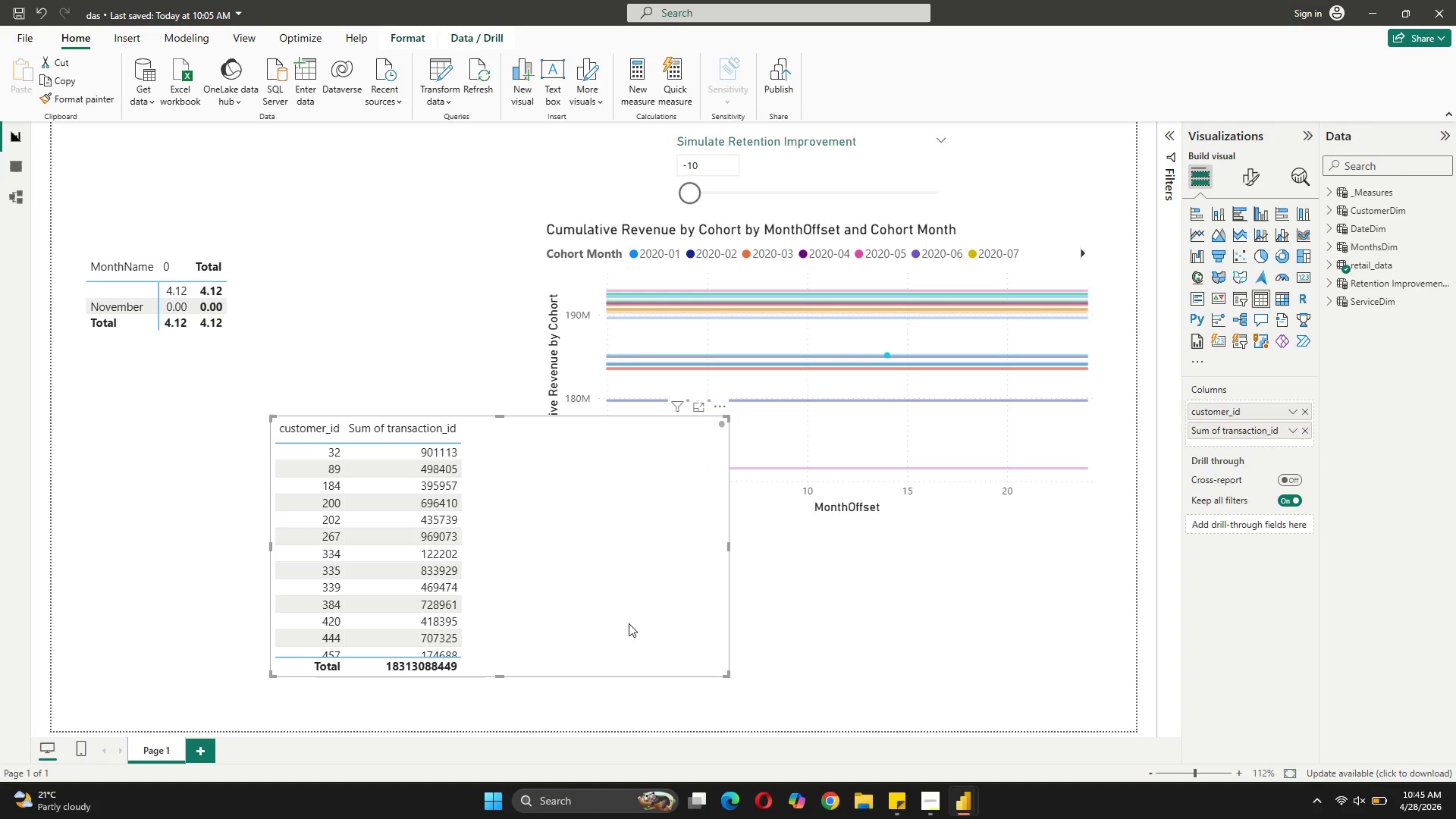 
wait(12.67)
 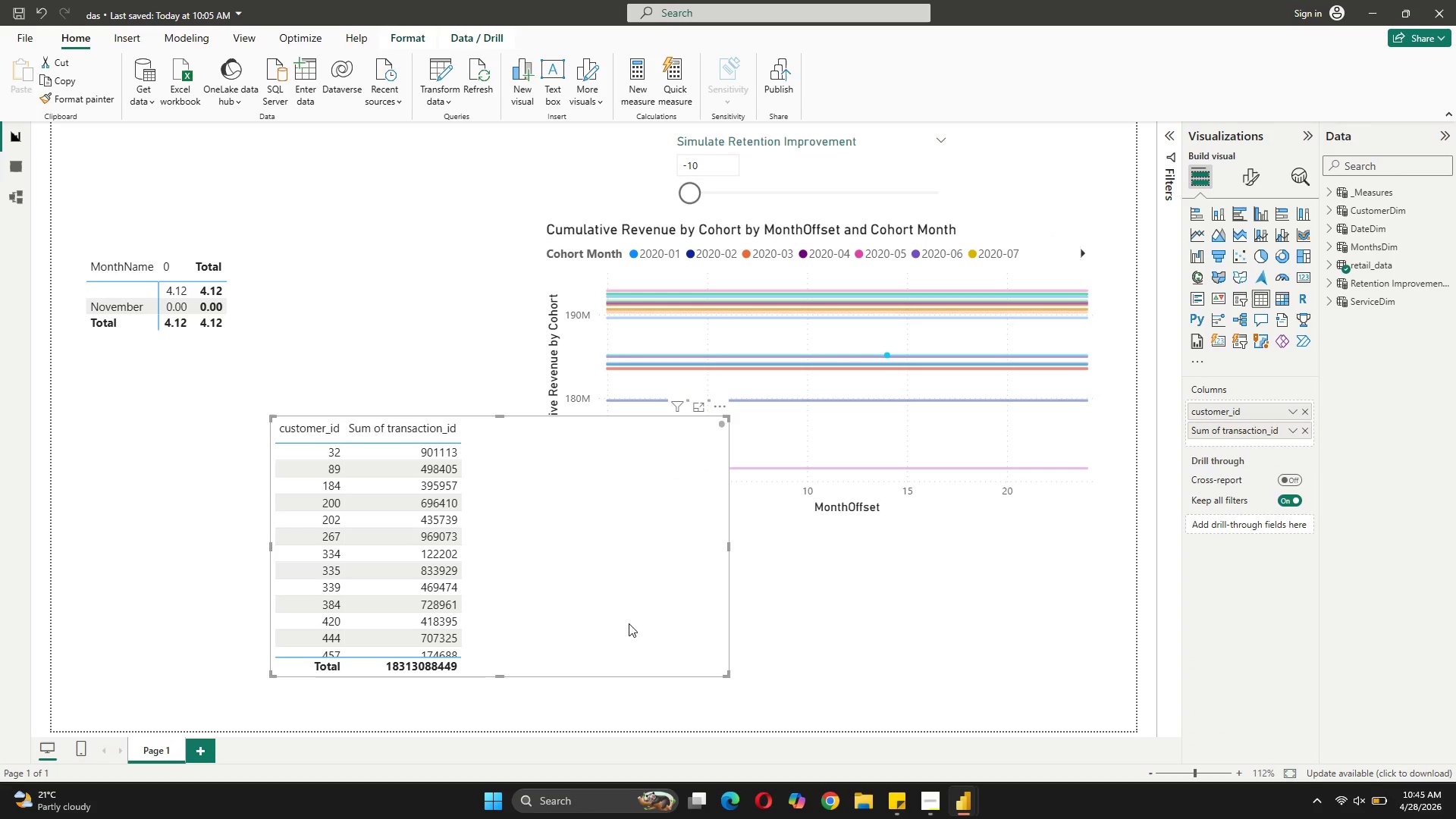 
left_click_drag(start_coordinate=[728, 544], to_coordinate=[516, 558])
 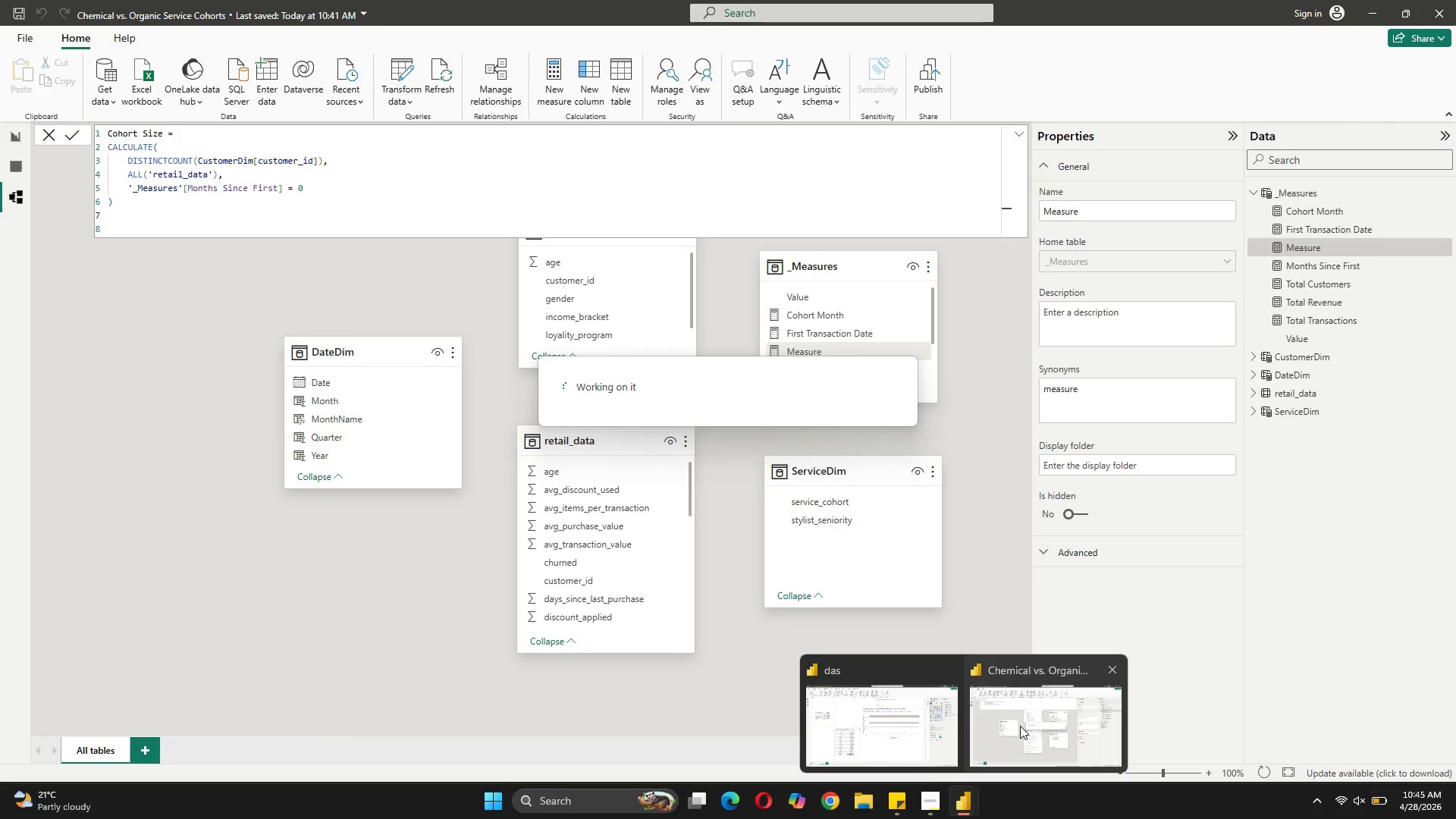 
left_click([1020, 726])
 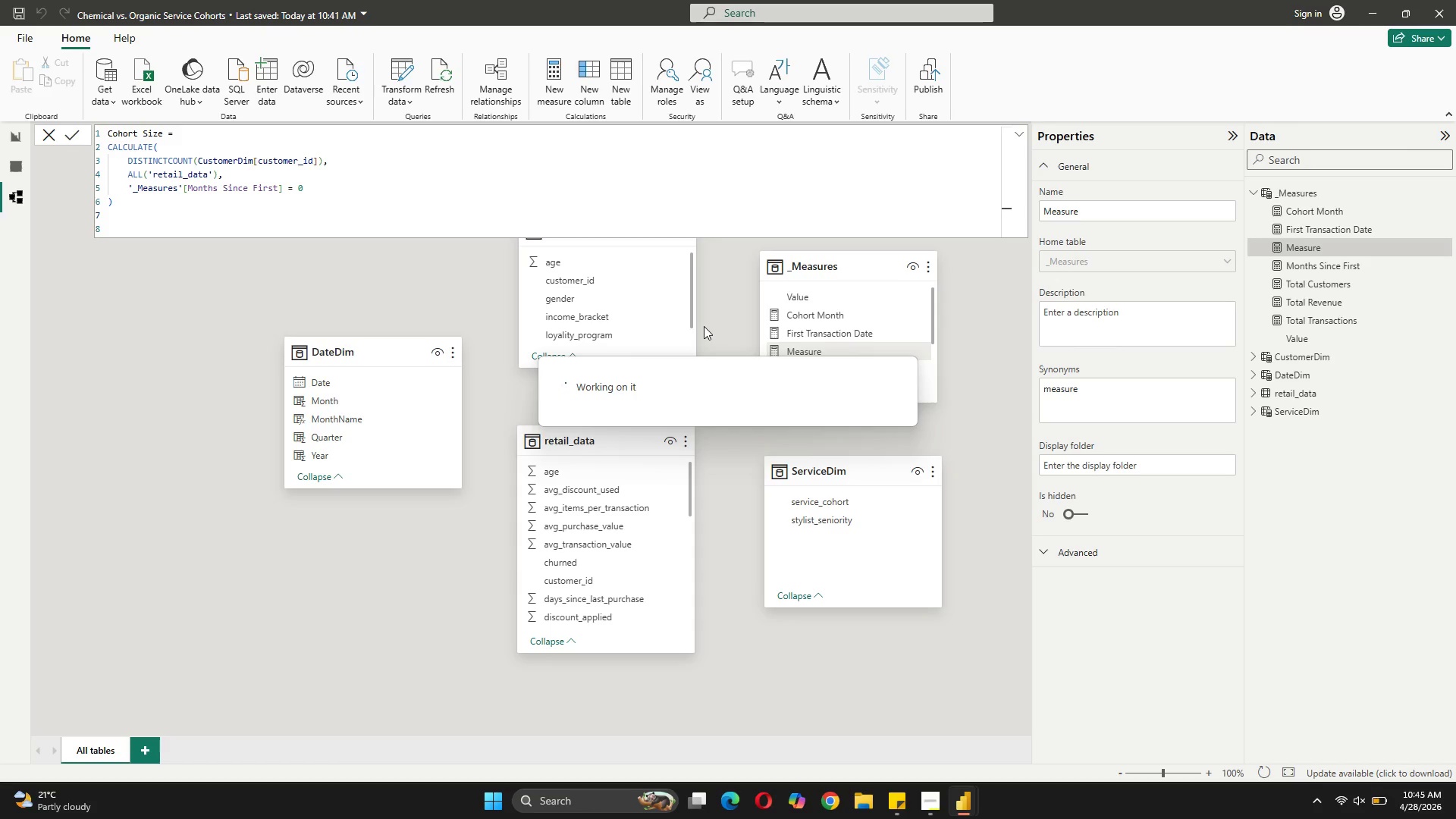 
wait(7.38)
 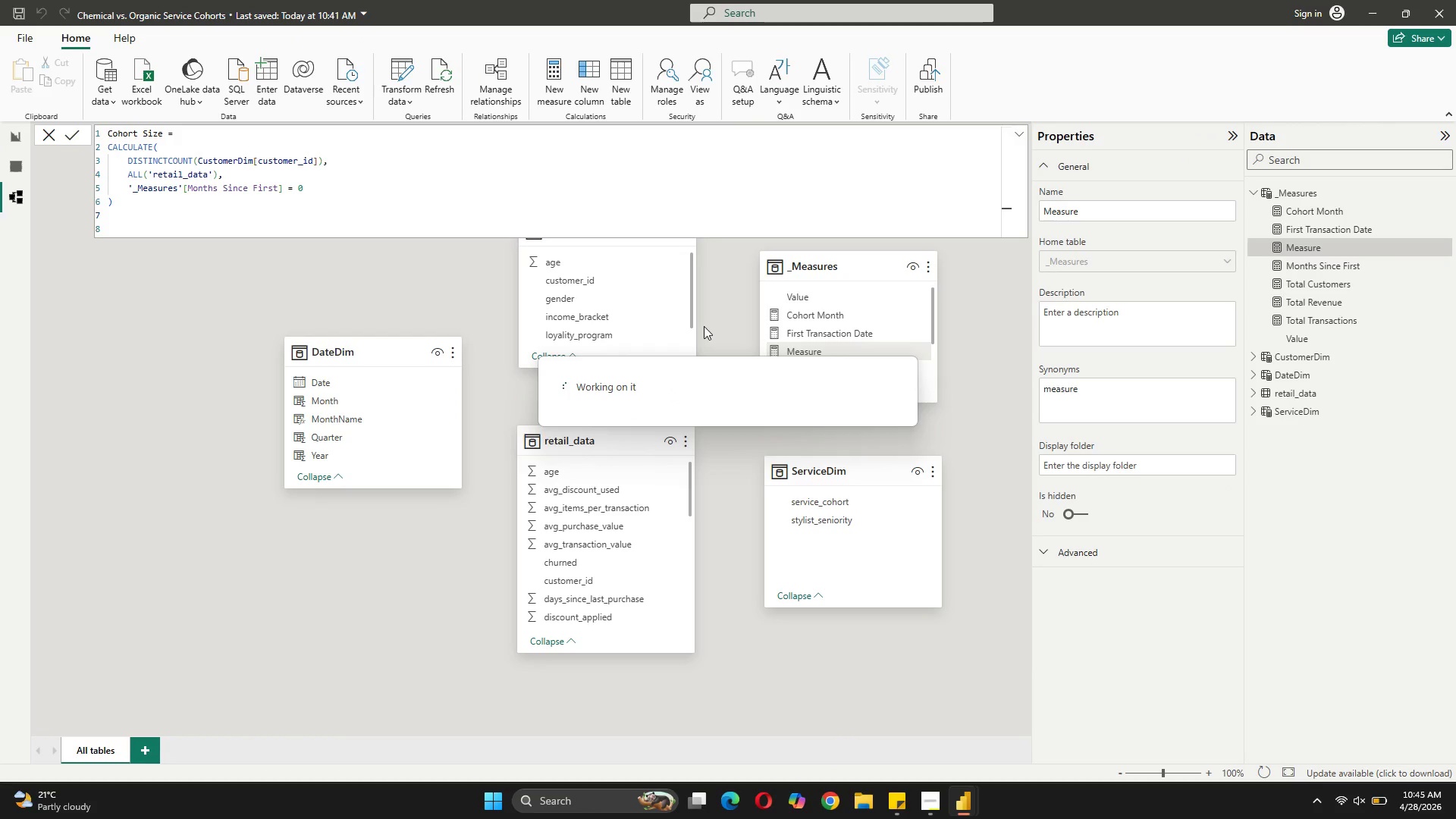 
left_click([704, 326])
 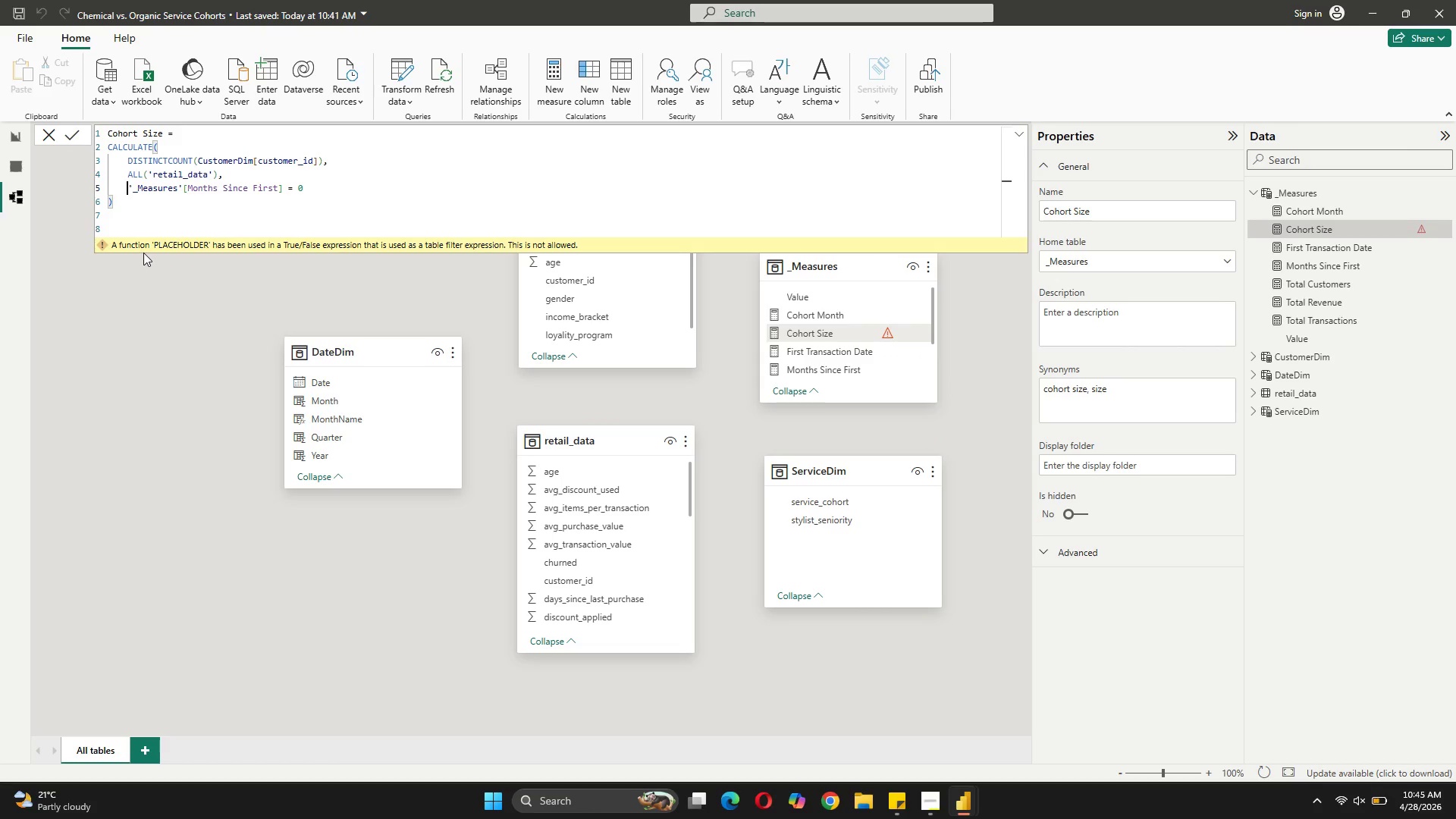 
wait(18.36)
 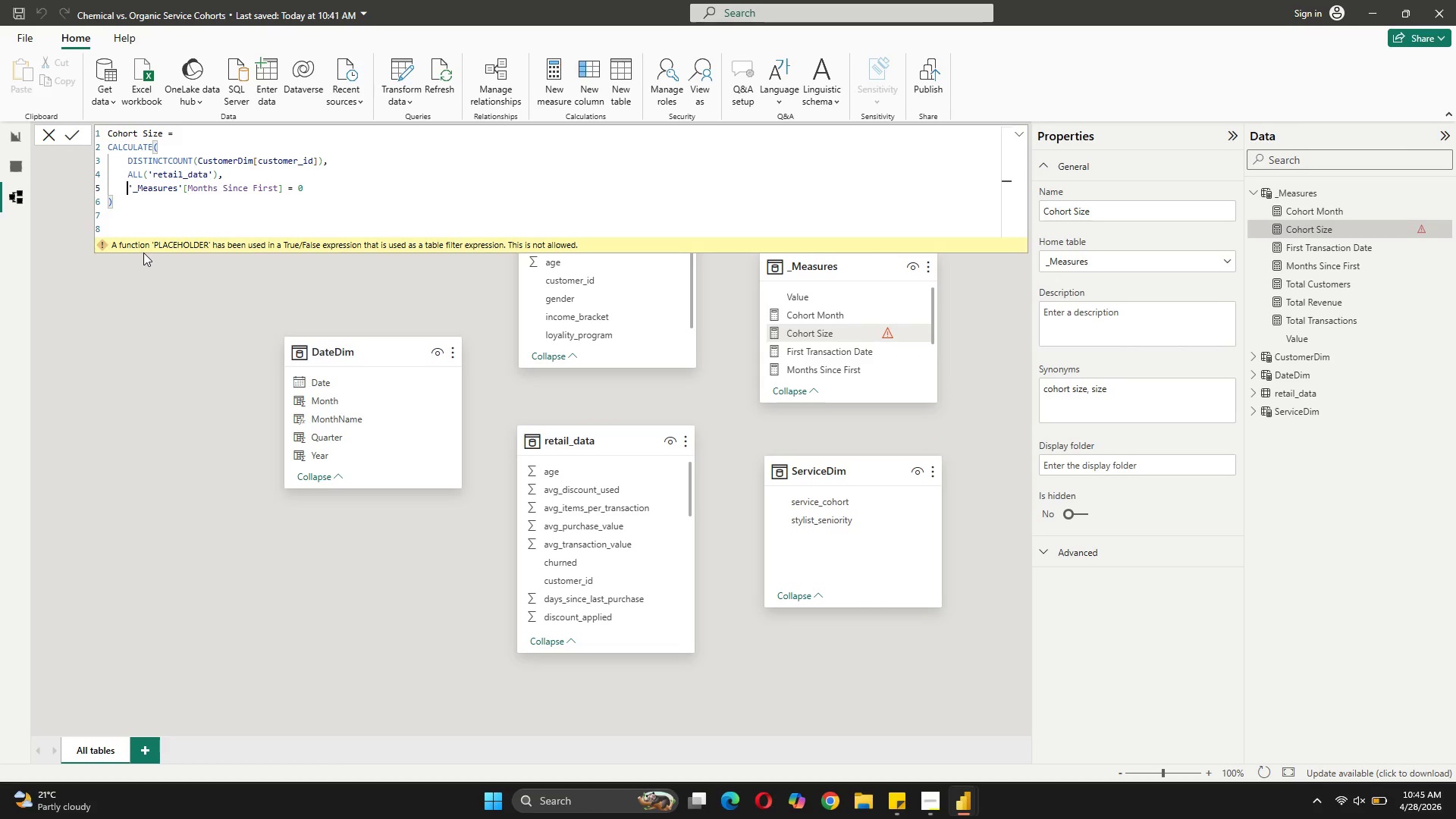 
type(FILT)
key(Tab)
type(()
key(Backspace)
 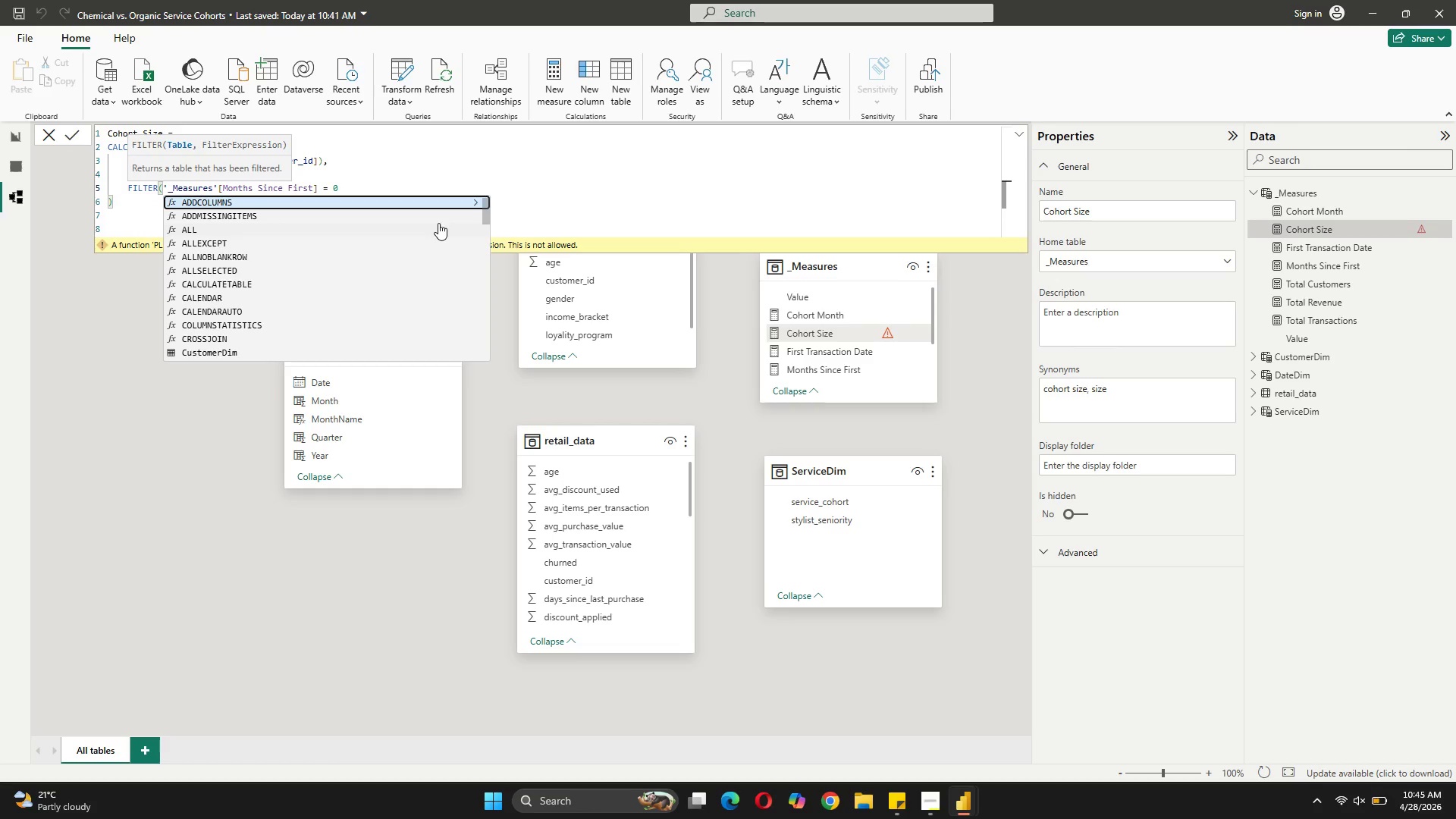 
left_click([379, 194])
 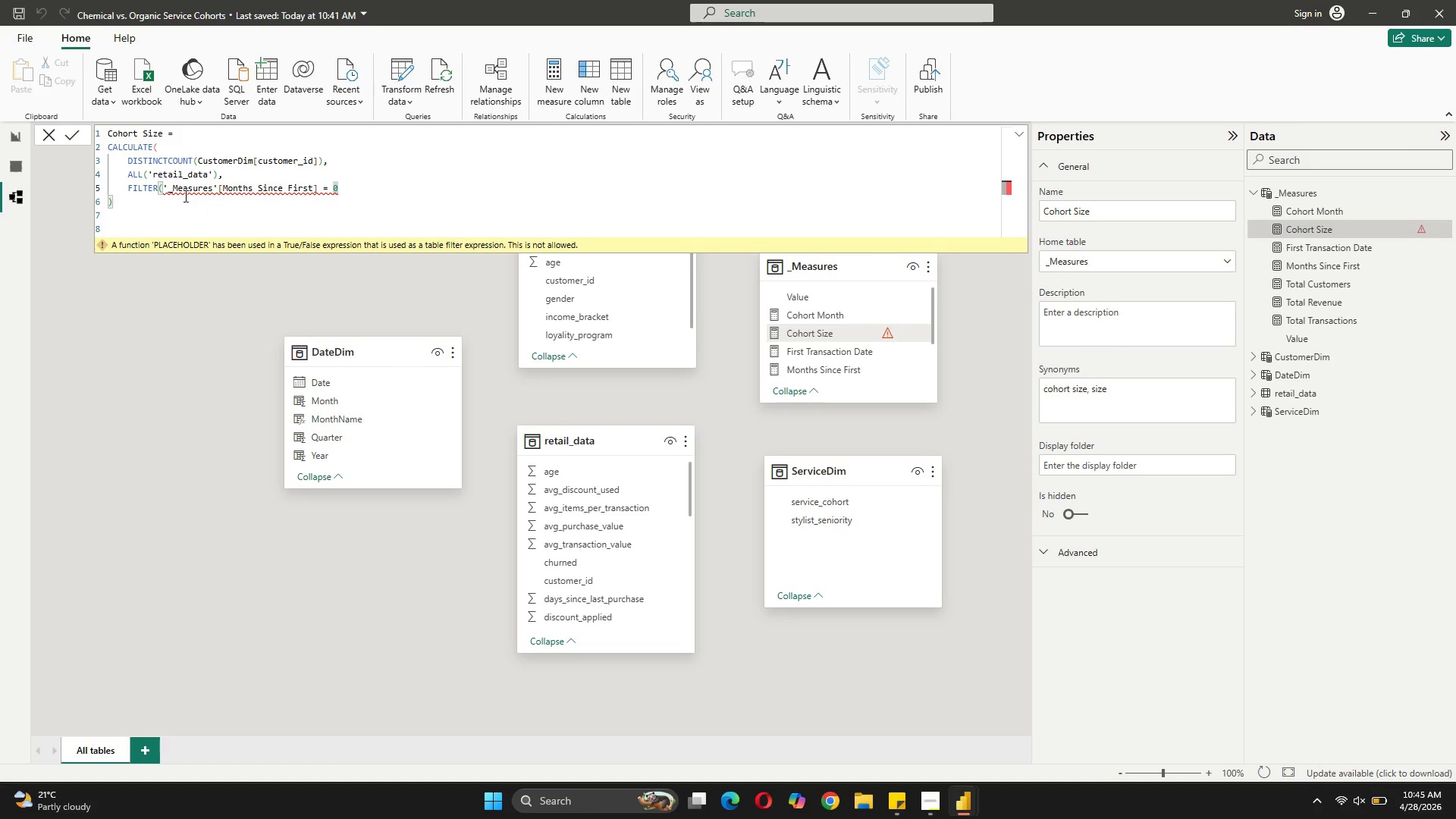 
left_click([165, 188])
 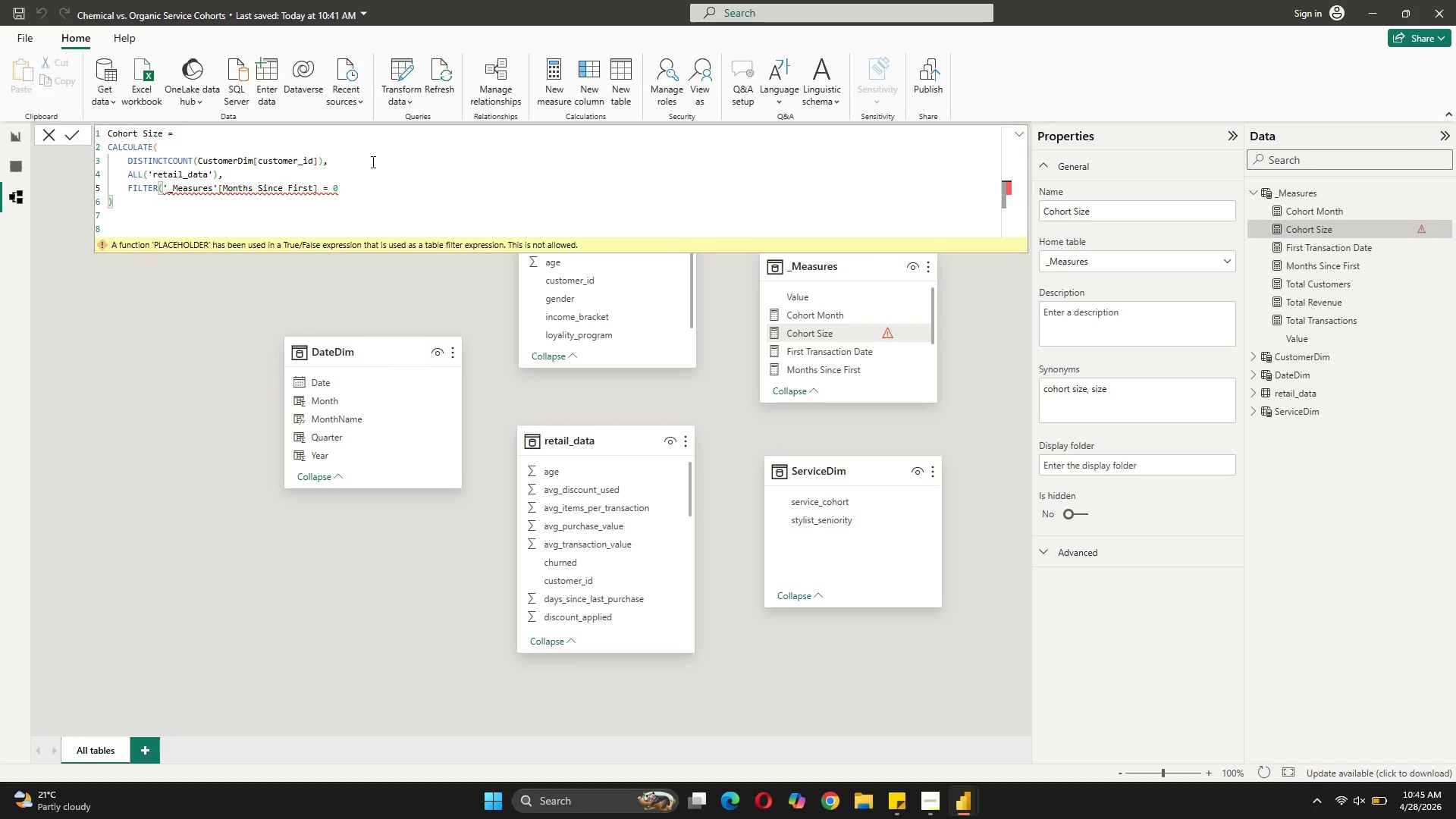 
key(Quote)
 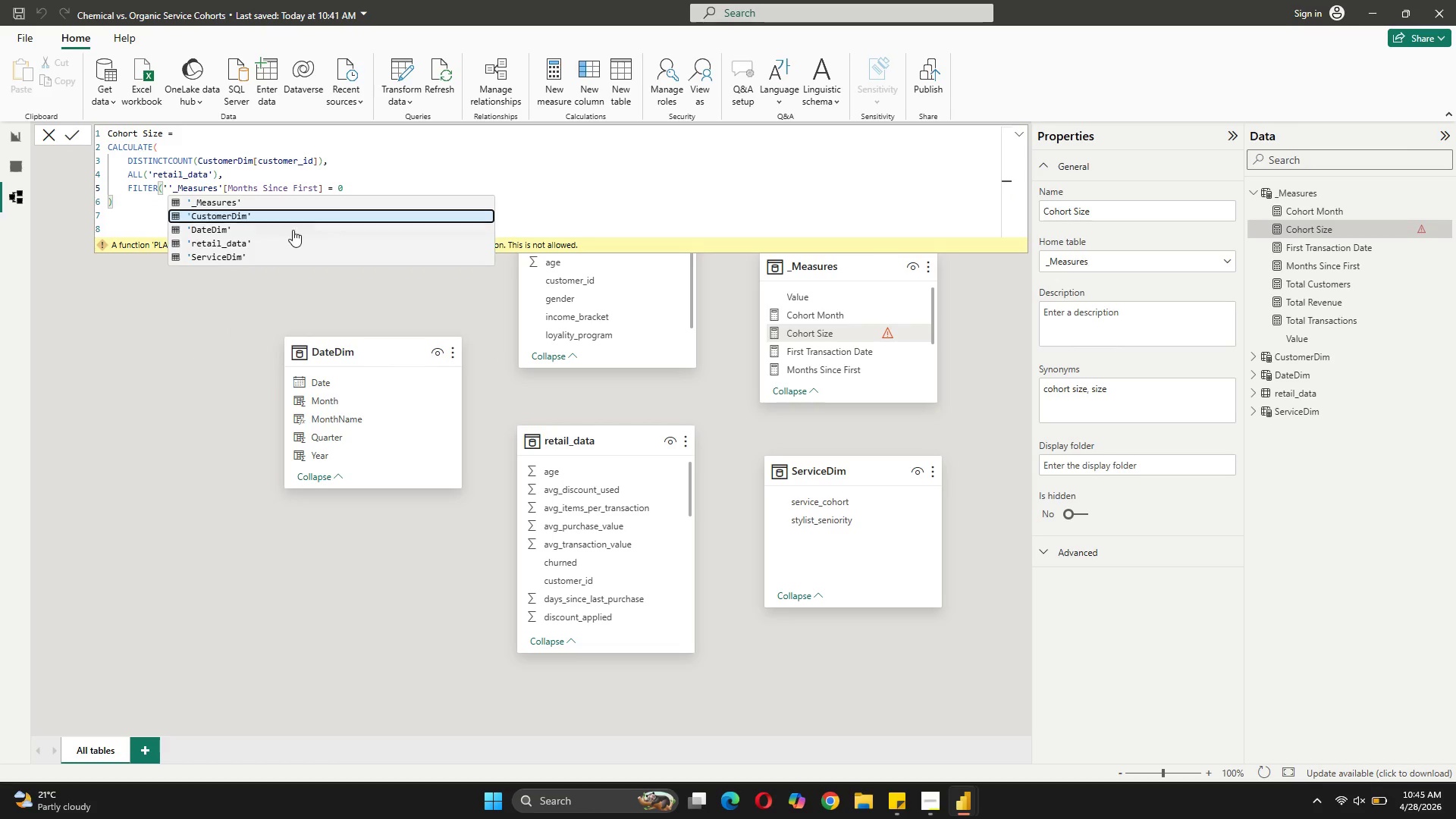 
left_click([291, 243])
 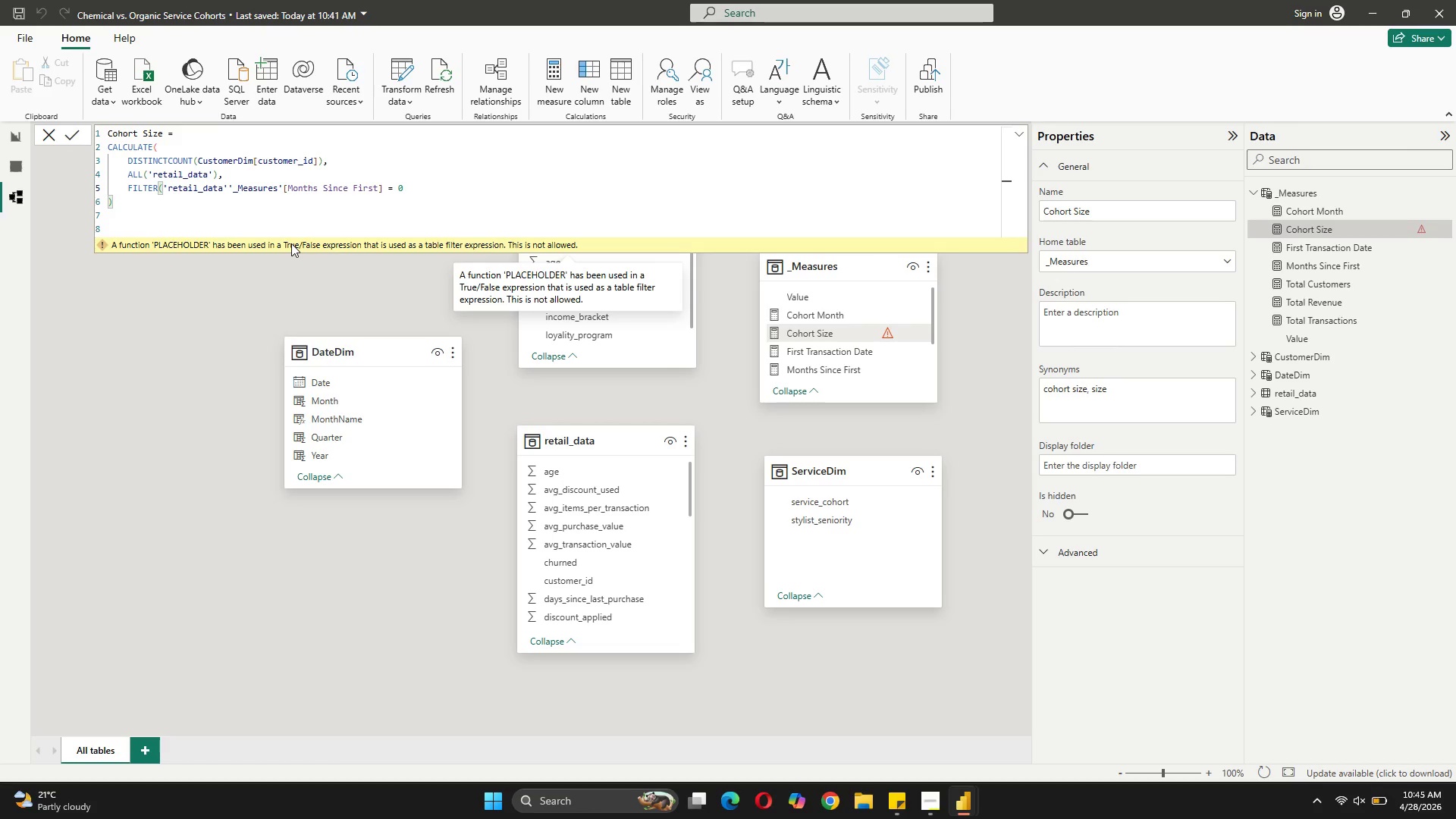 
key(Comma)
 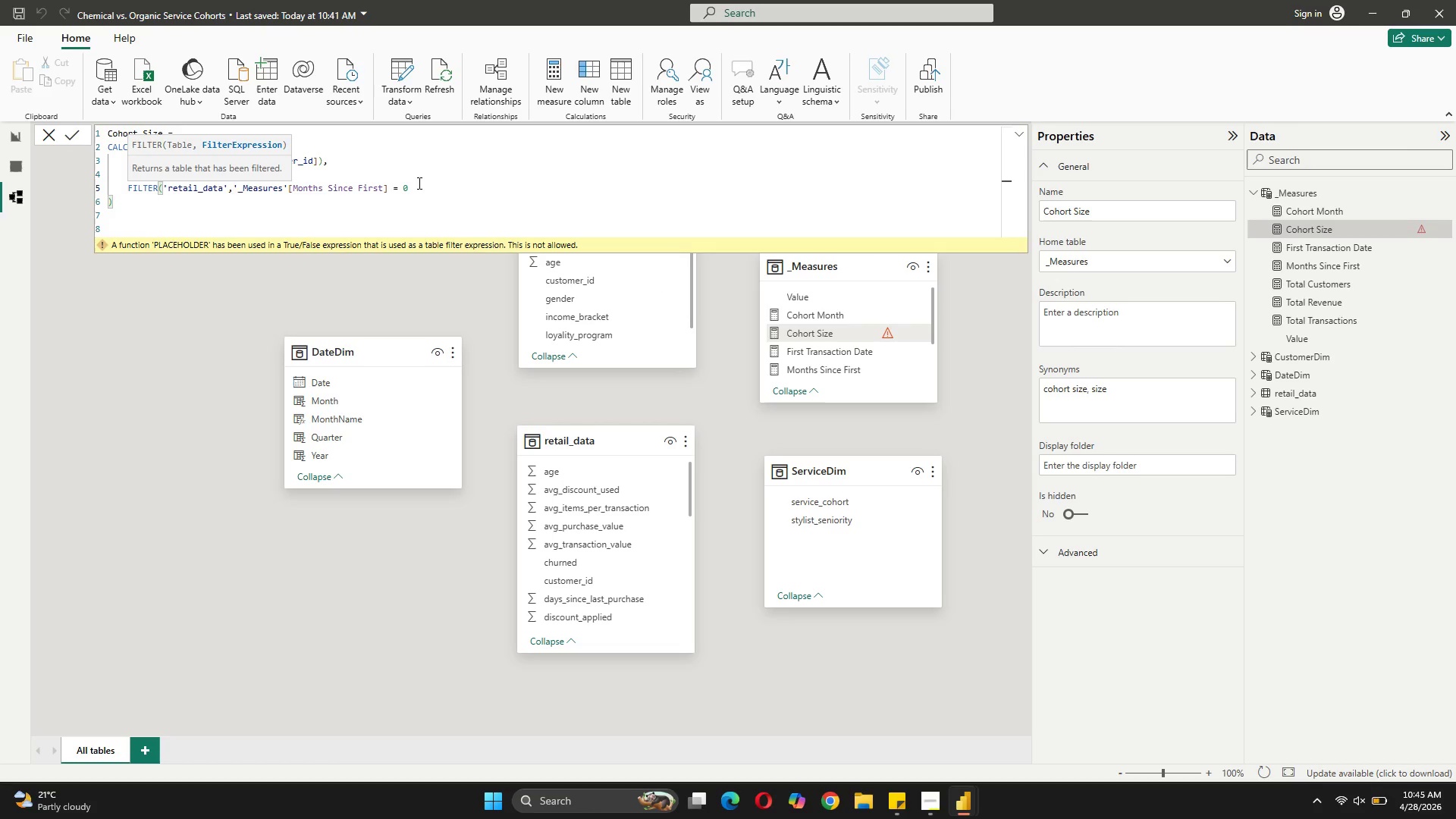 
left_click([418, 183])
 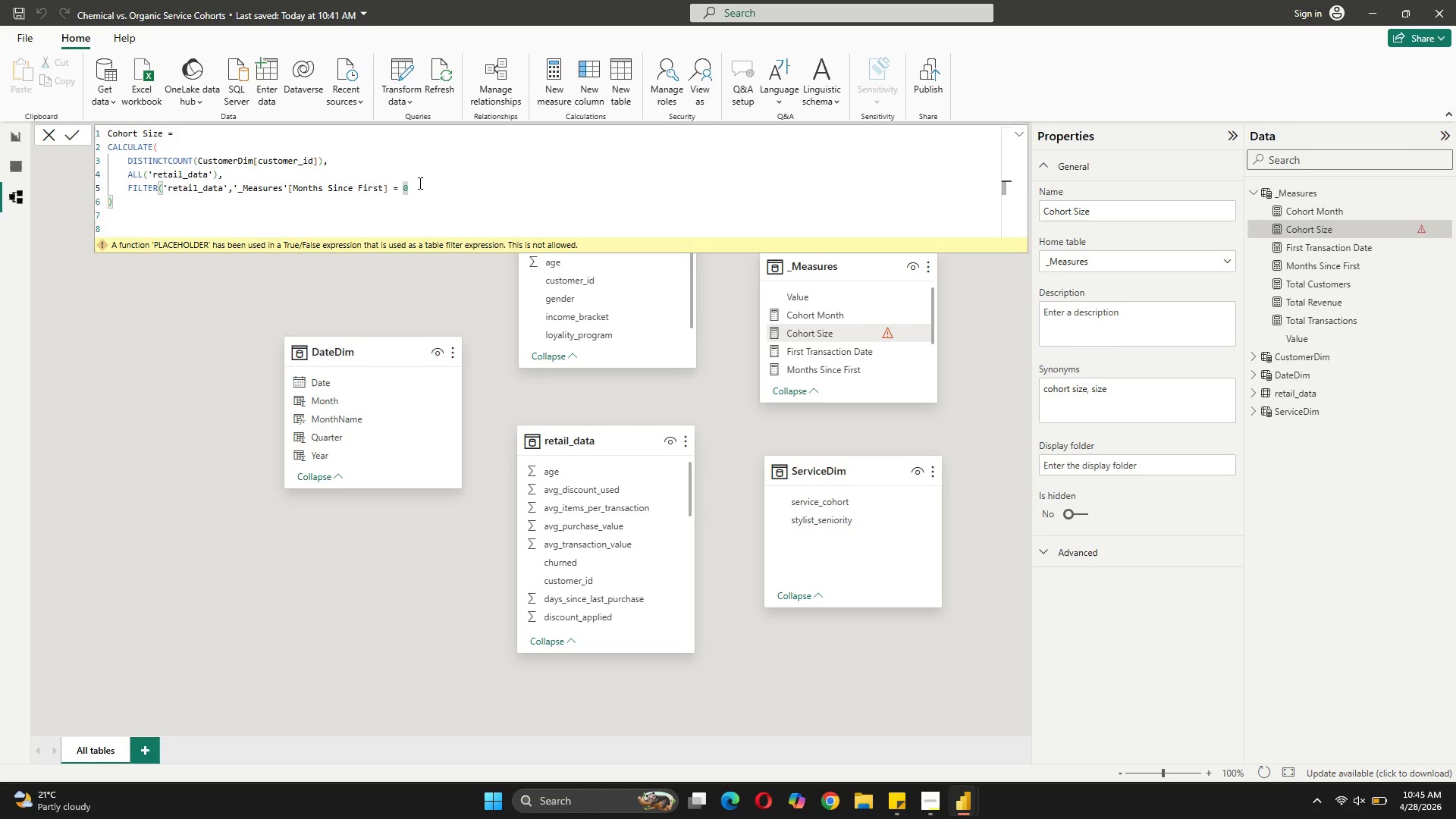 
key(Shift+0)
 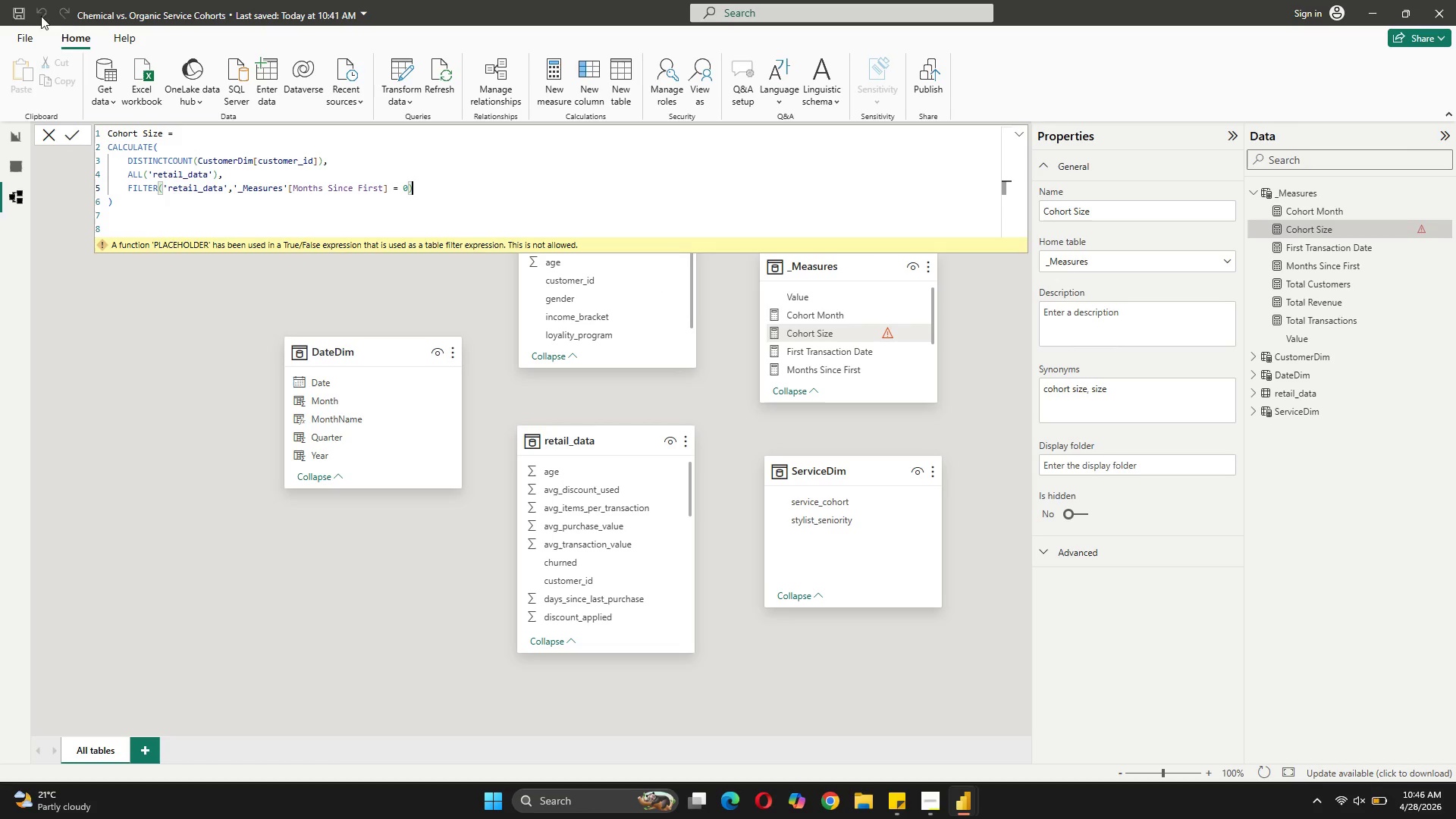 
left_click_drag(start_coordinate=[115, 186], to_coordinate=[96, 138])
 